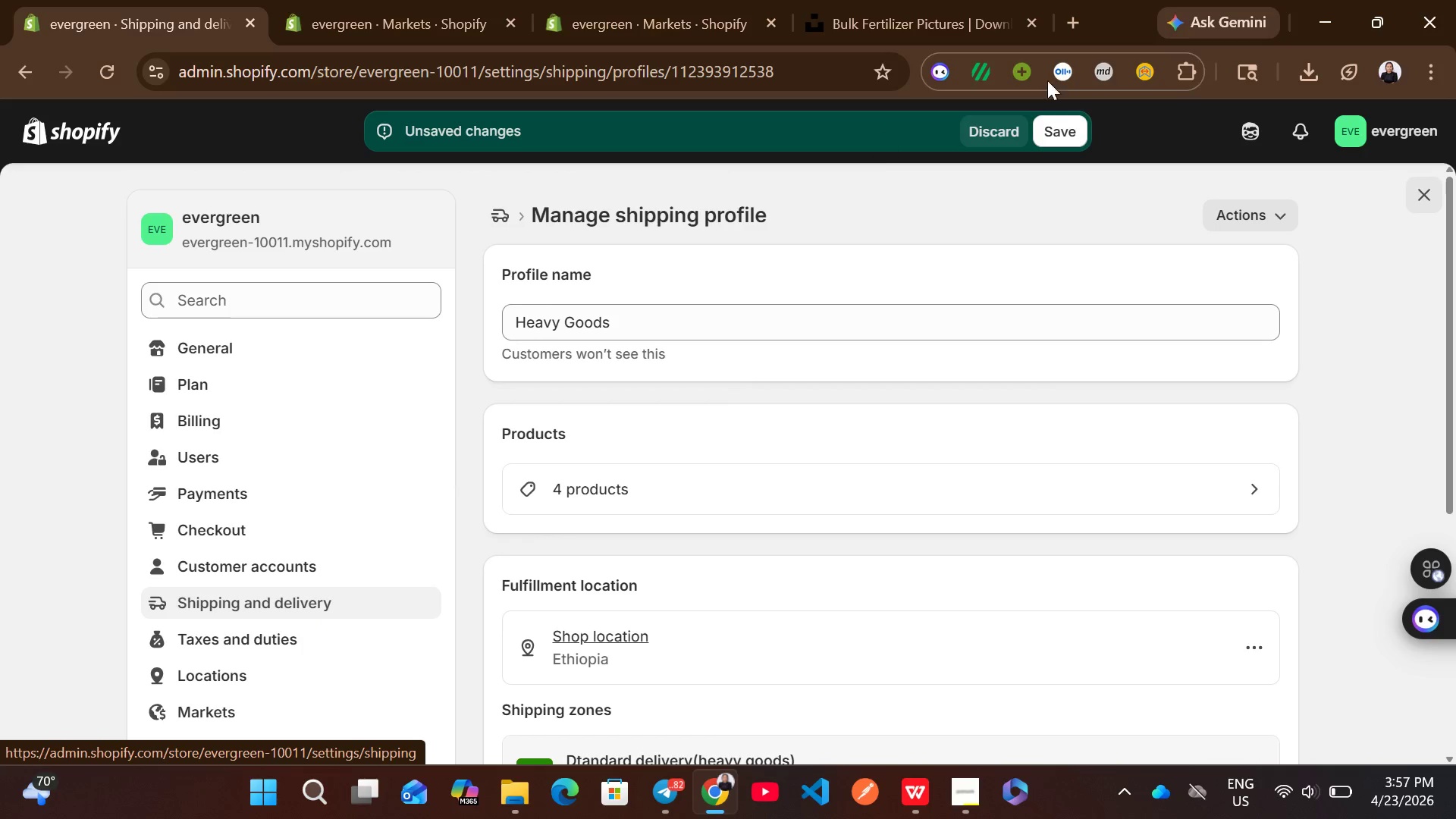 
left_click([1058, 124])
 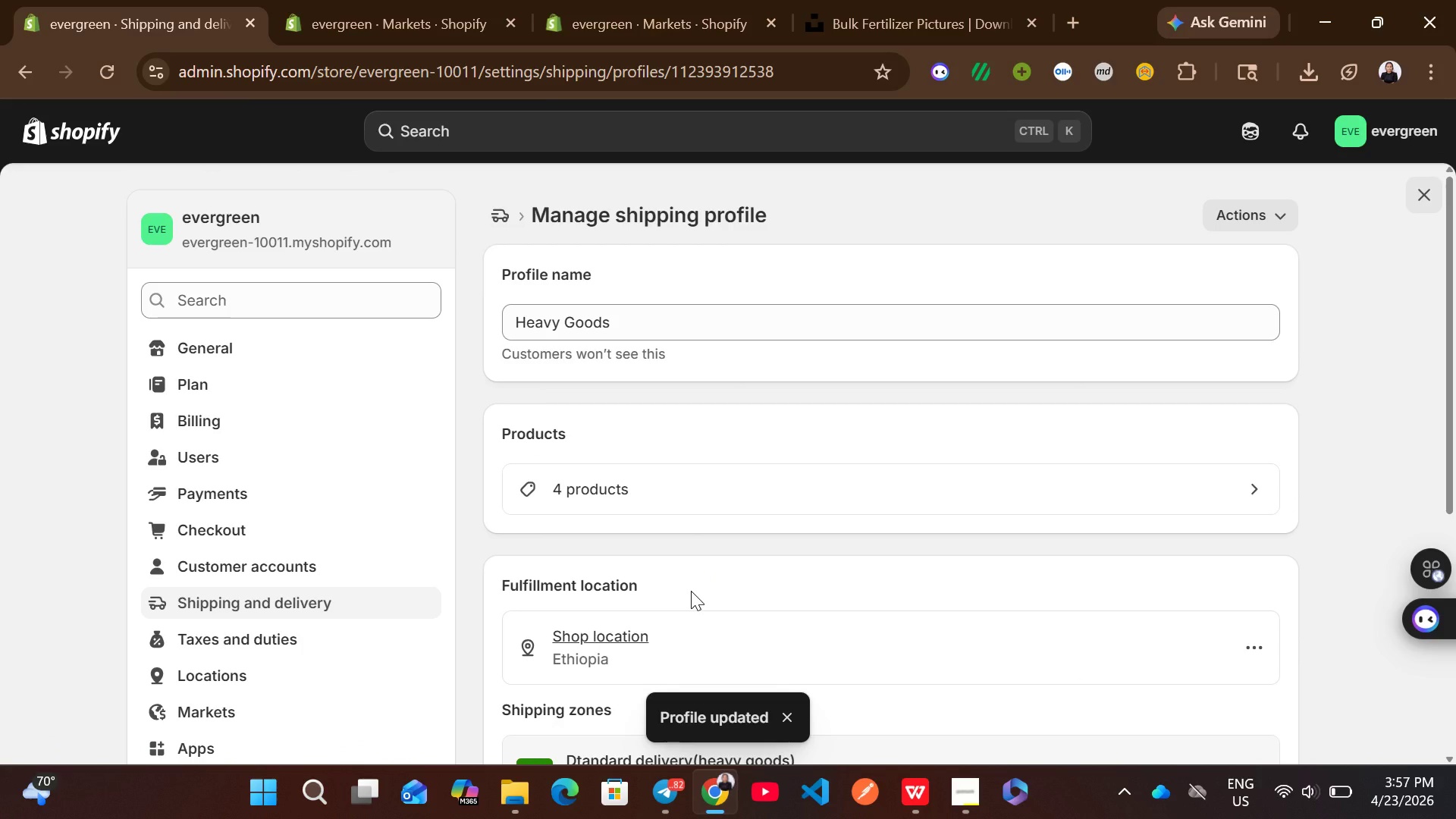 
wait(12.29)
 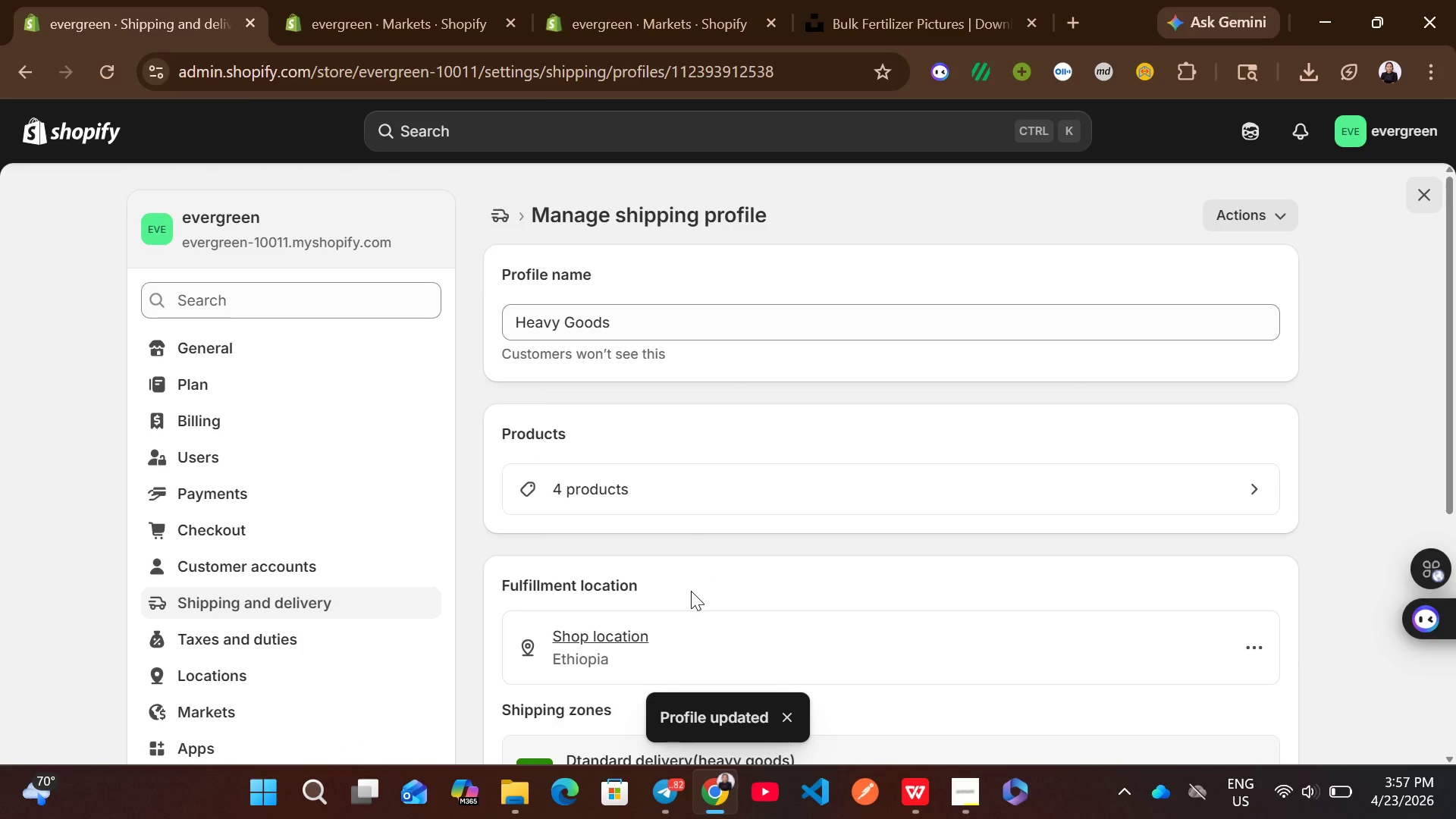 
mouse_move([665, 575])
 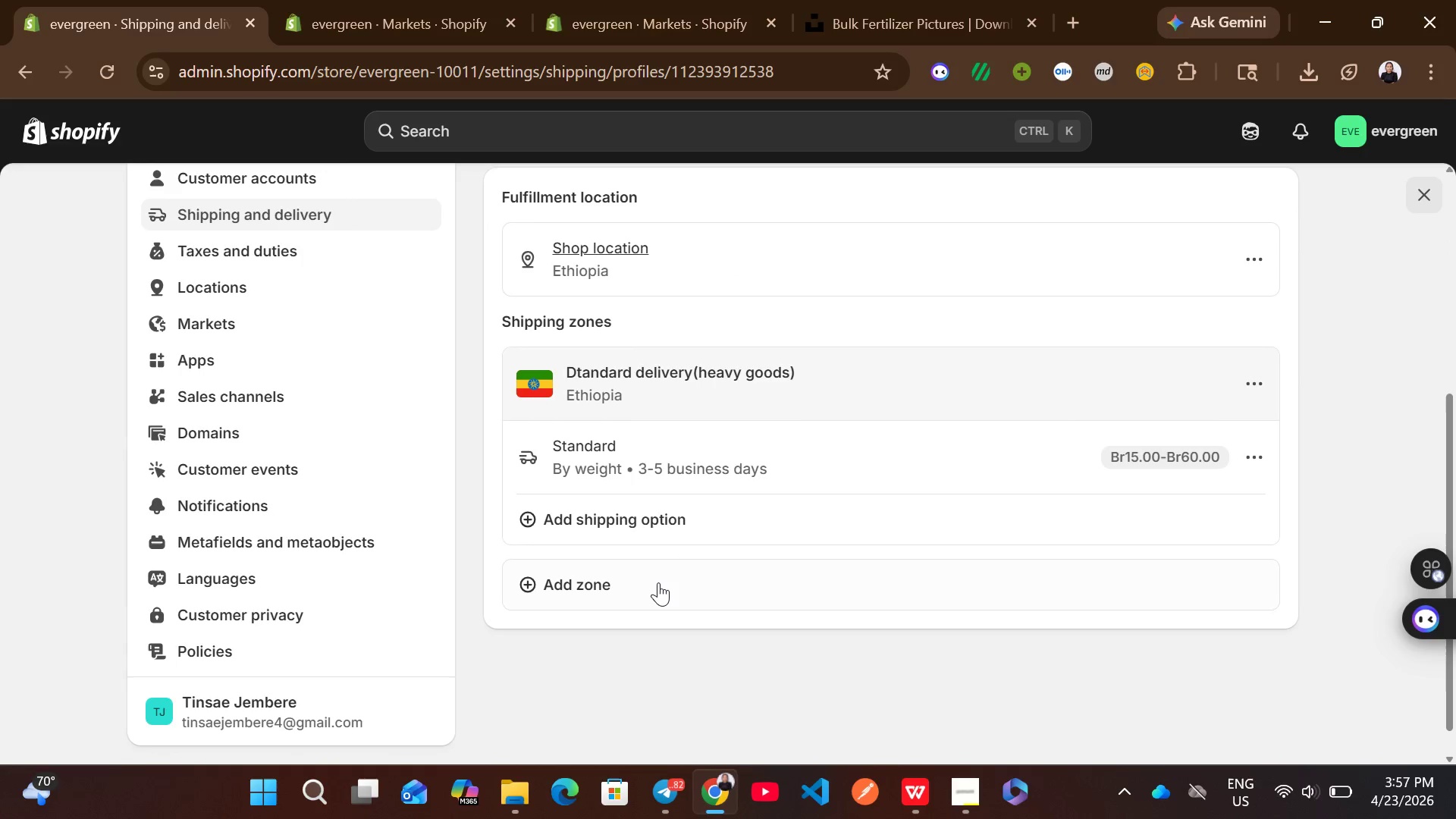 
left_click([658, 582])
 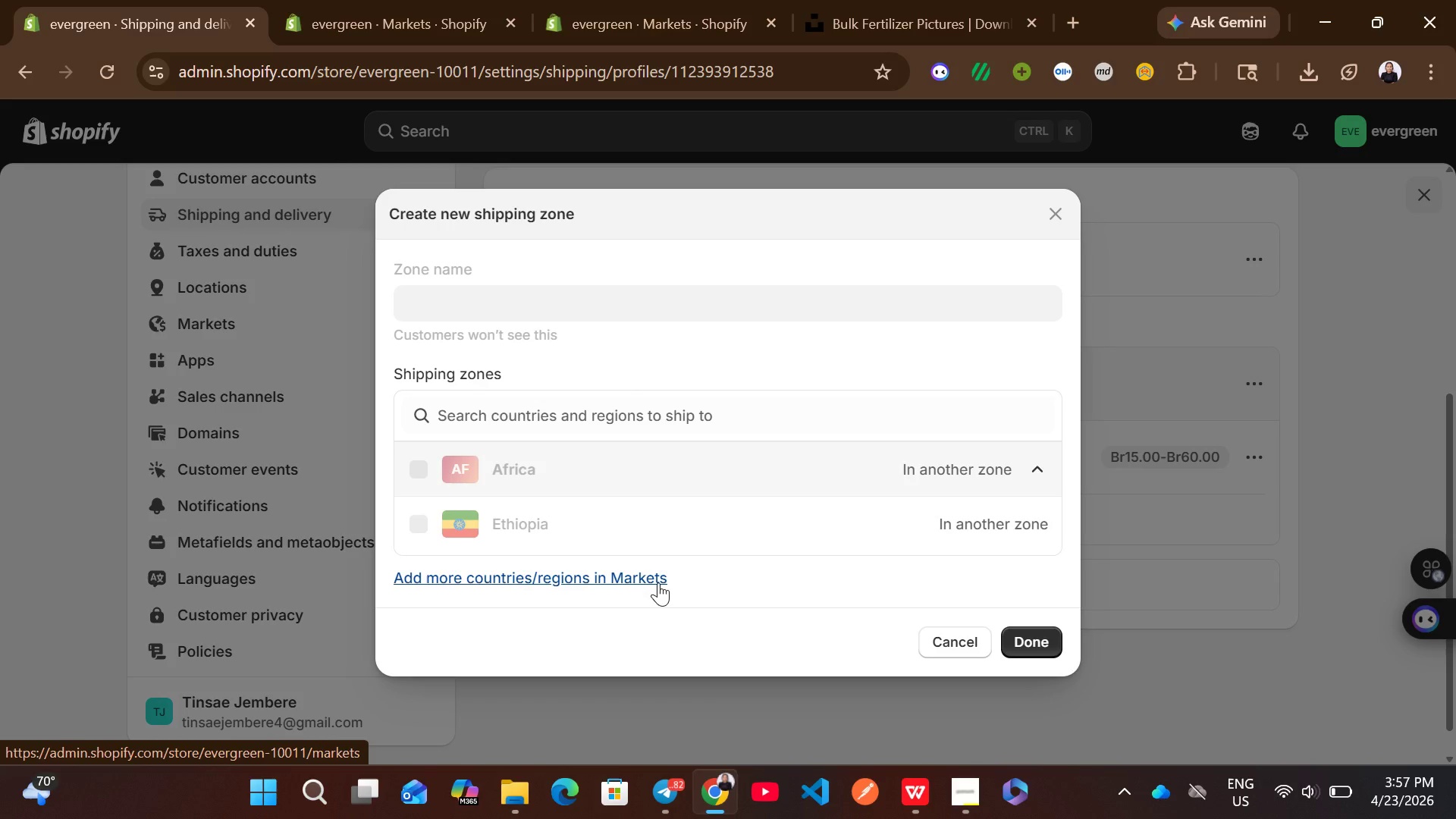 
left_click([612, 307])
 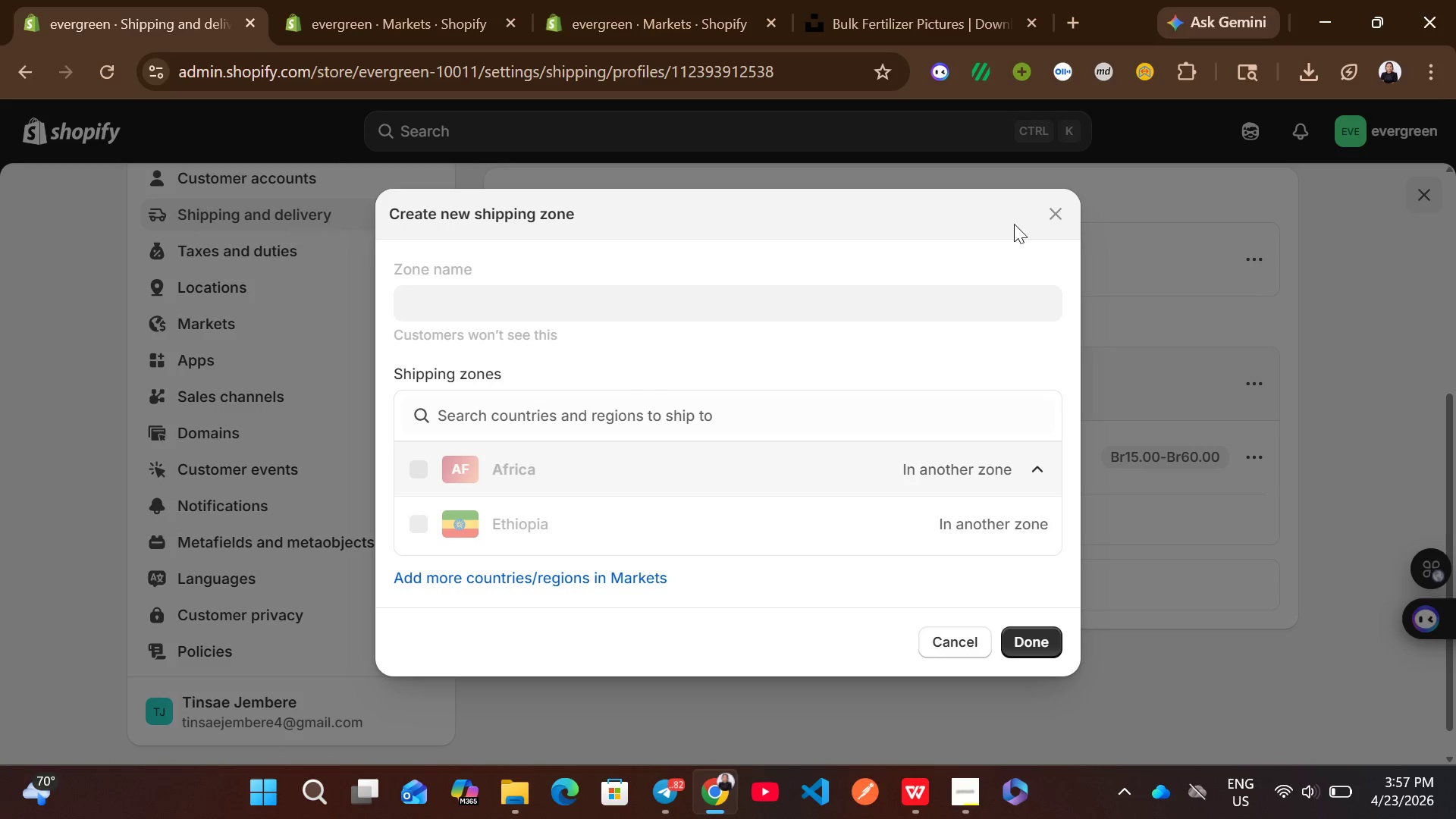 
left_click([1057, 233])
 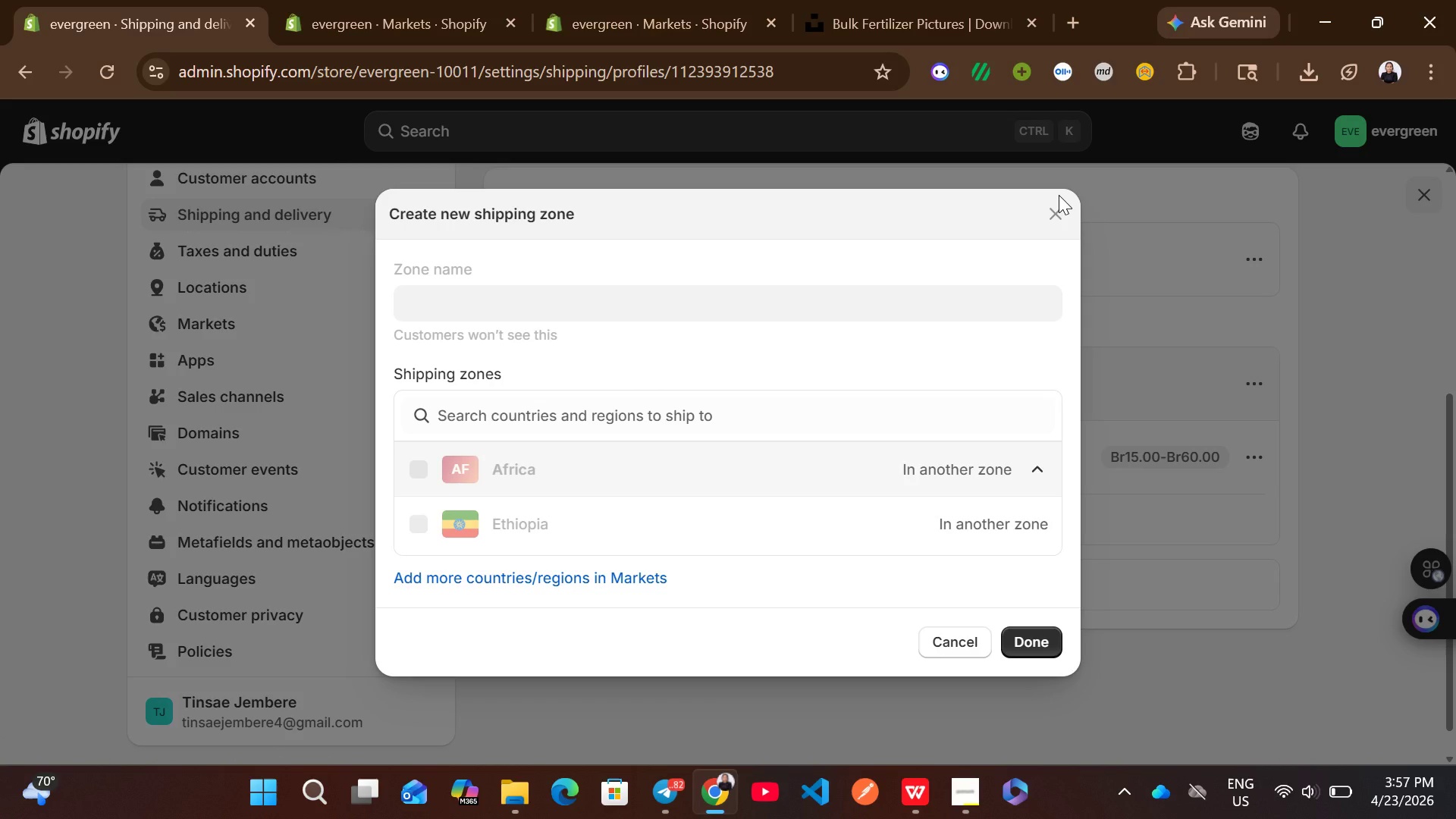 
left_click([1059, 195])
 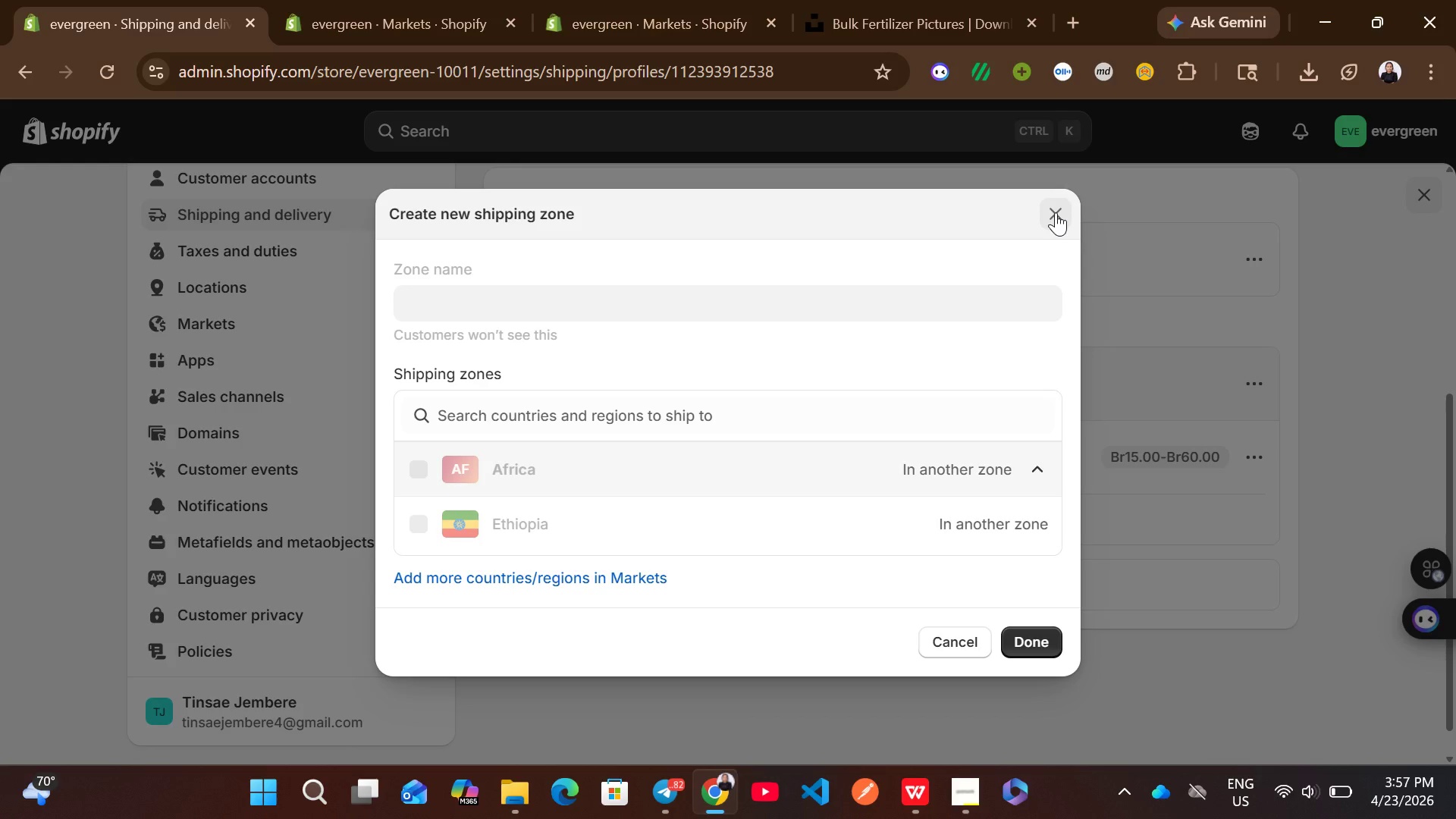 
left_click([1056, 212])
 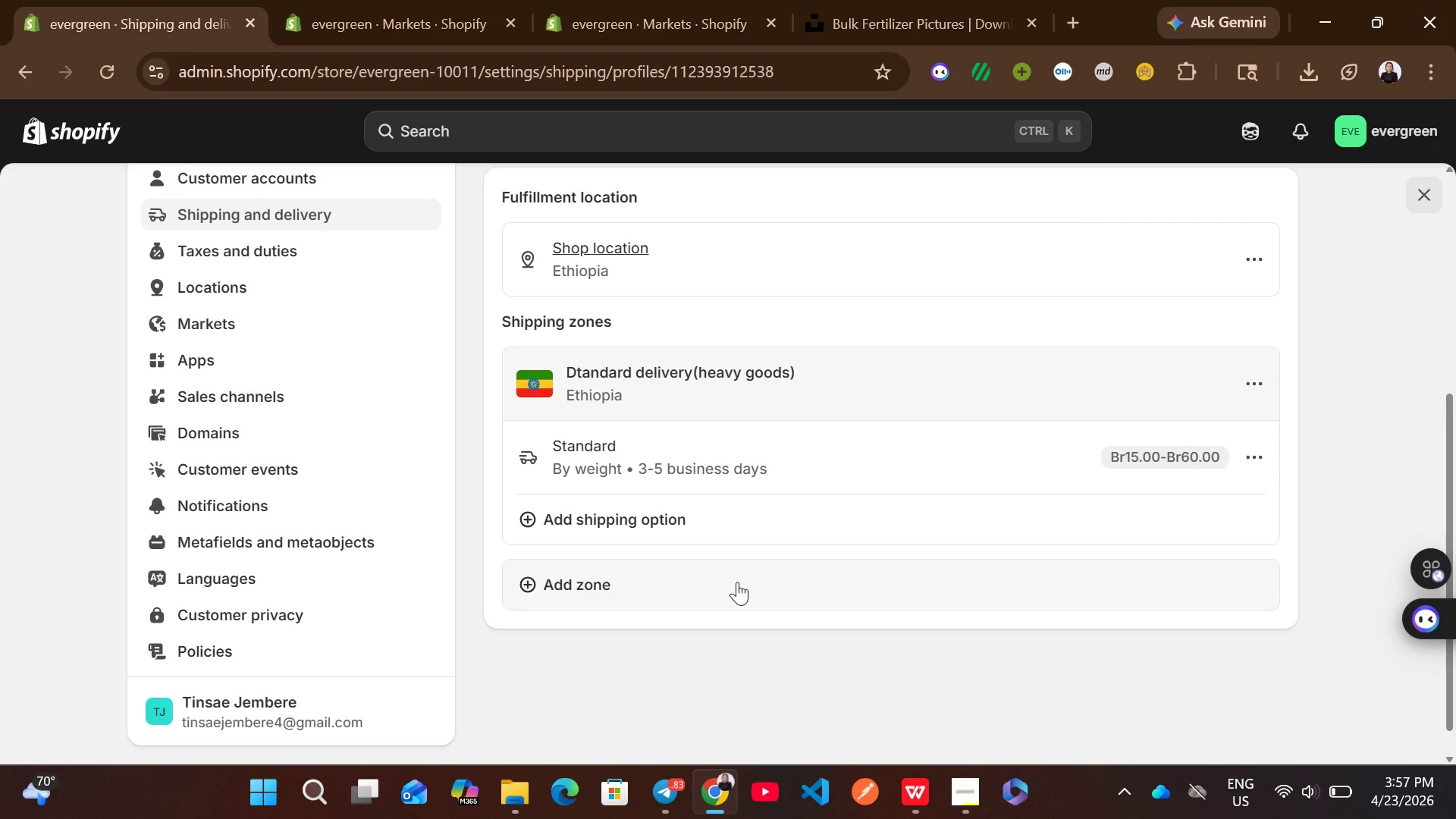 
left_click([739, 580])
 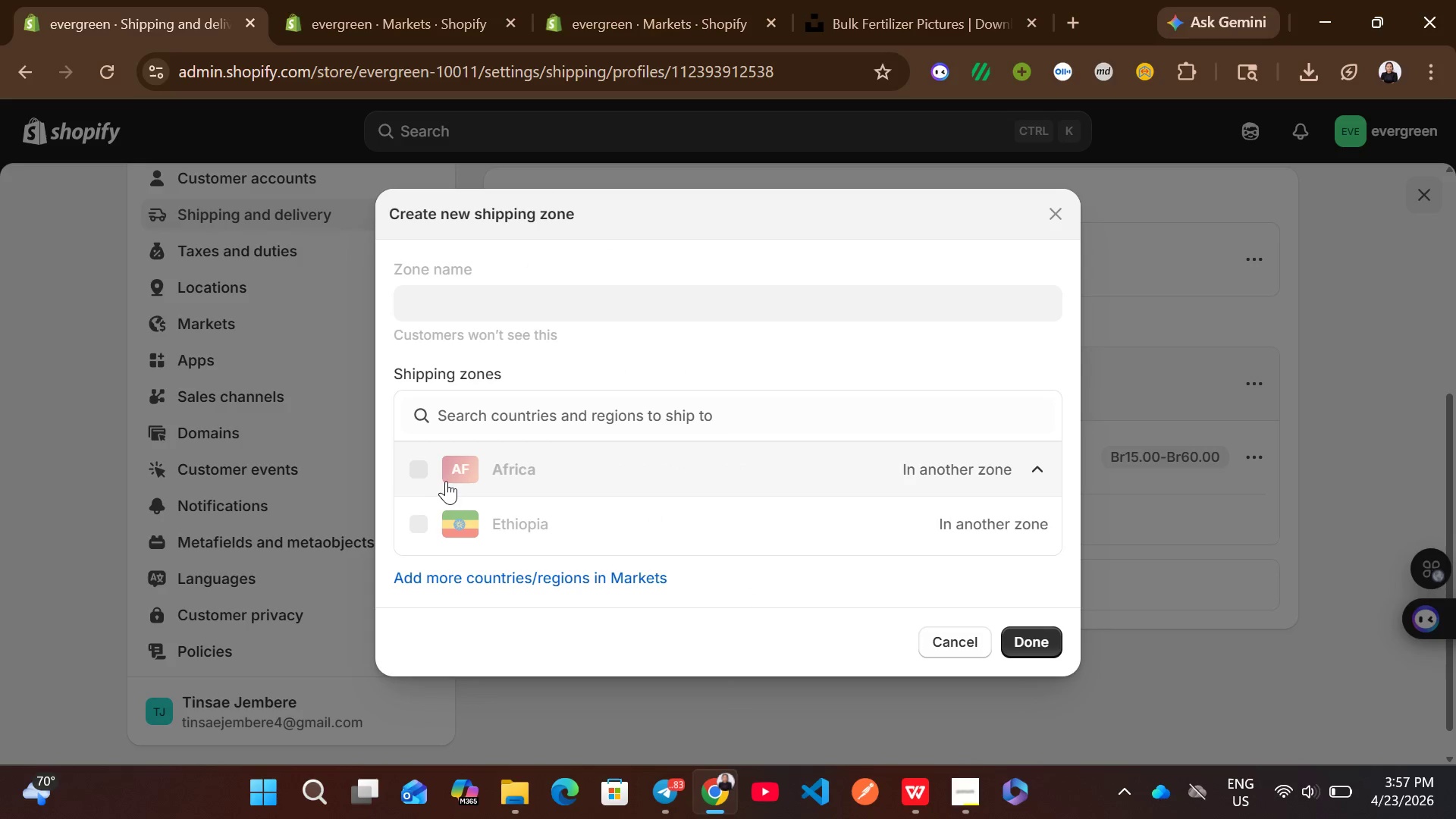 
left_click([441, 481])
 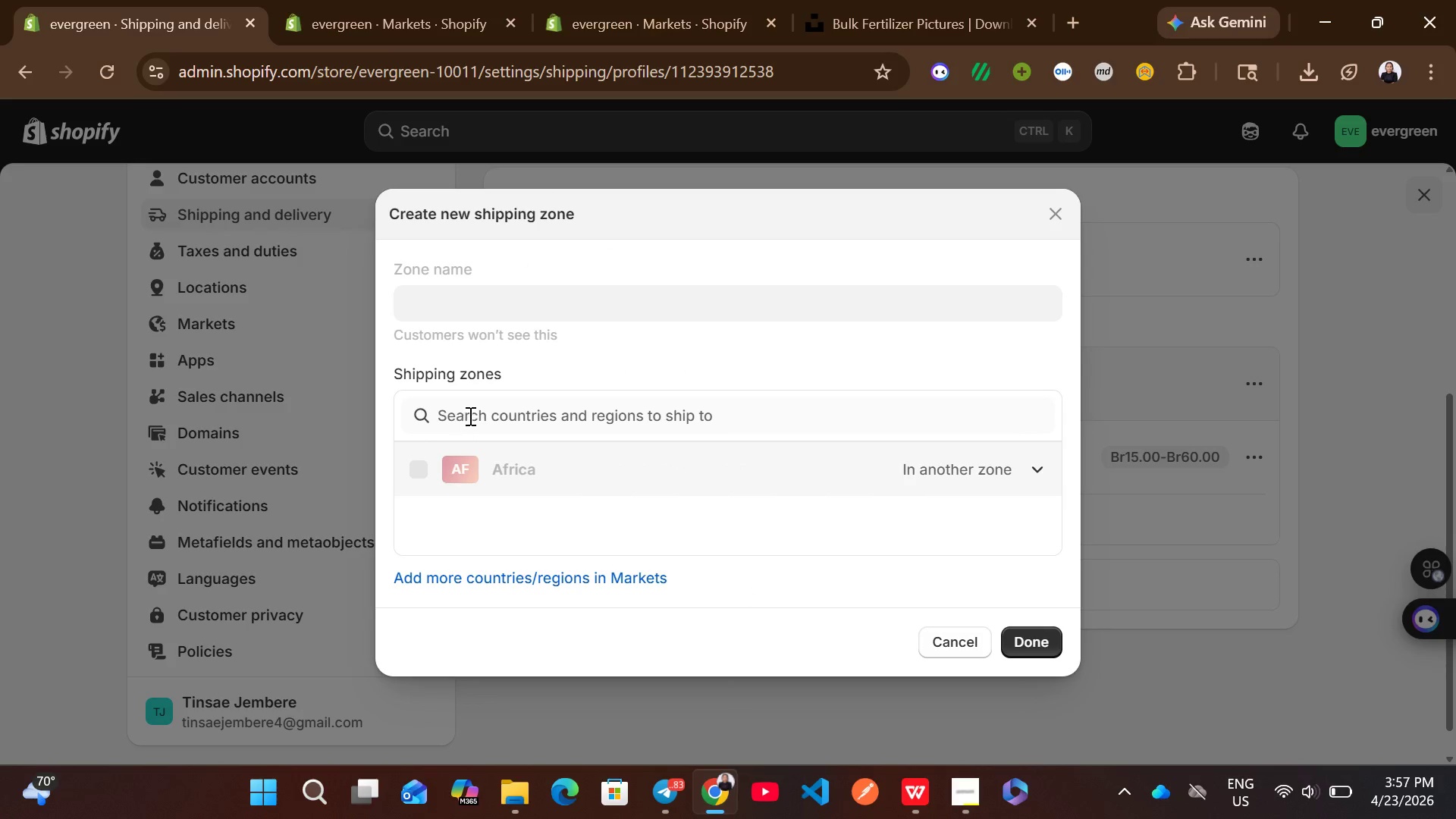 
left_click([473, 407])
 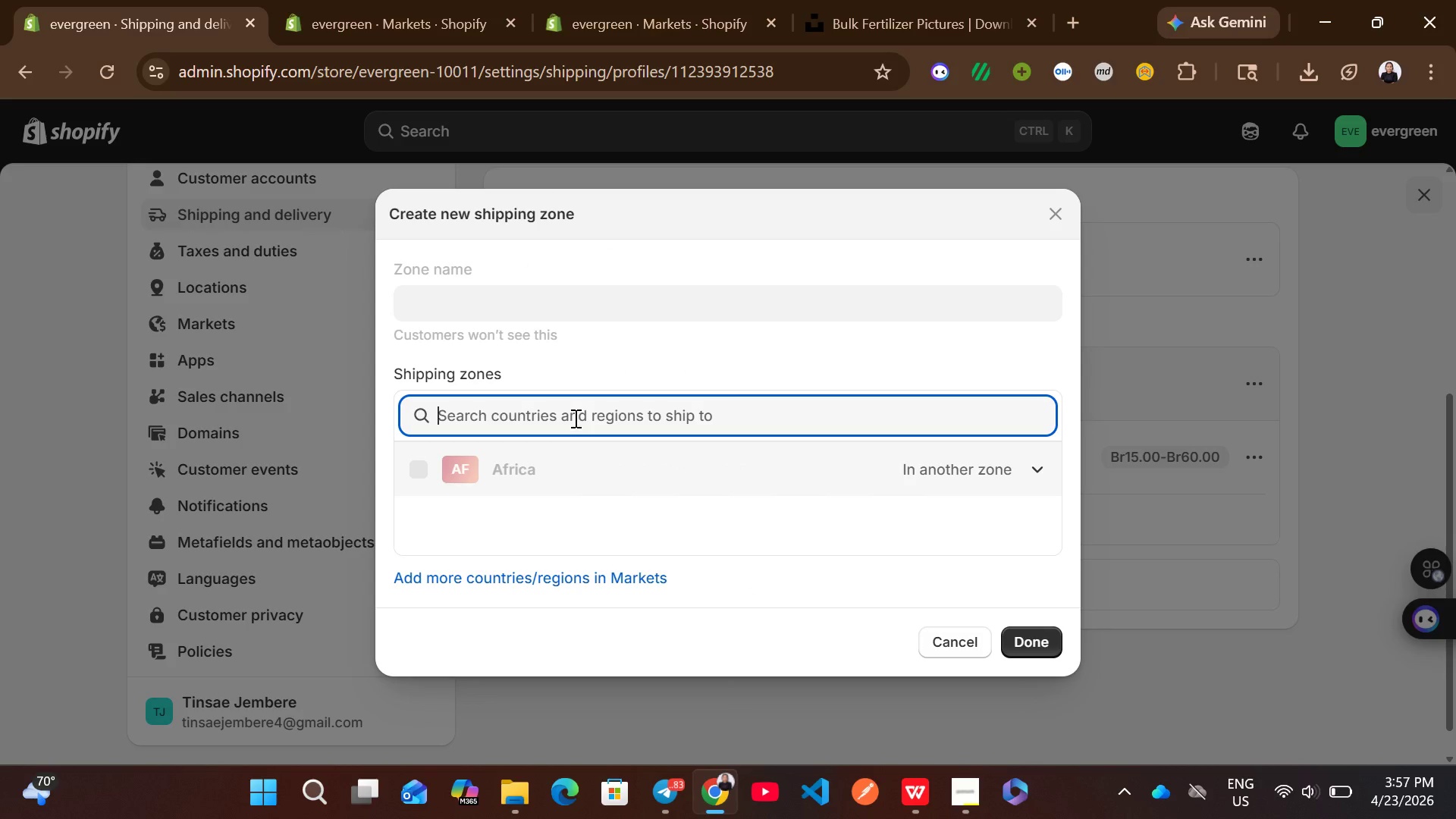 
type(et)
 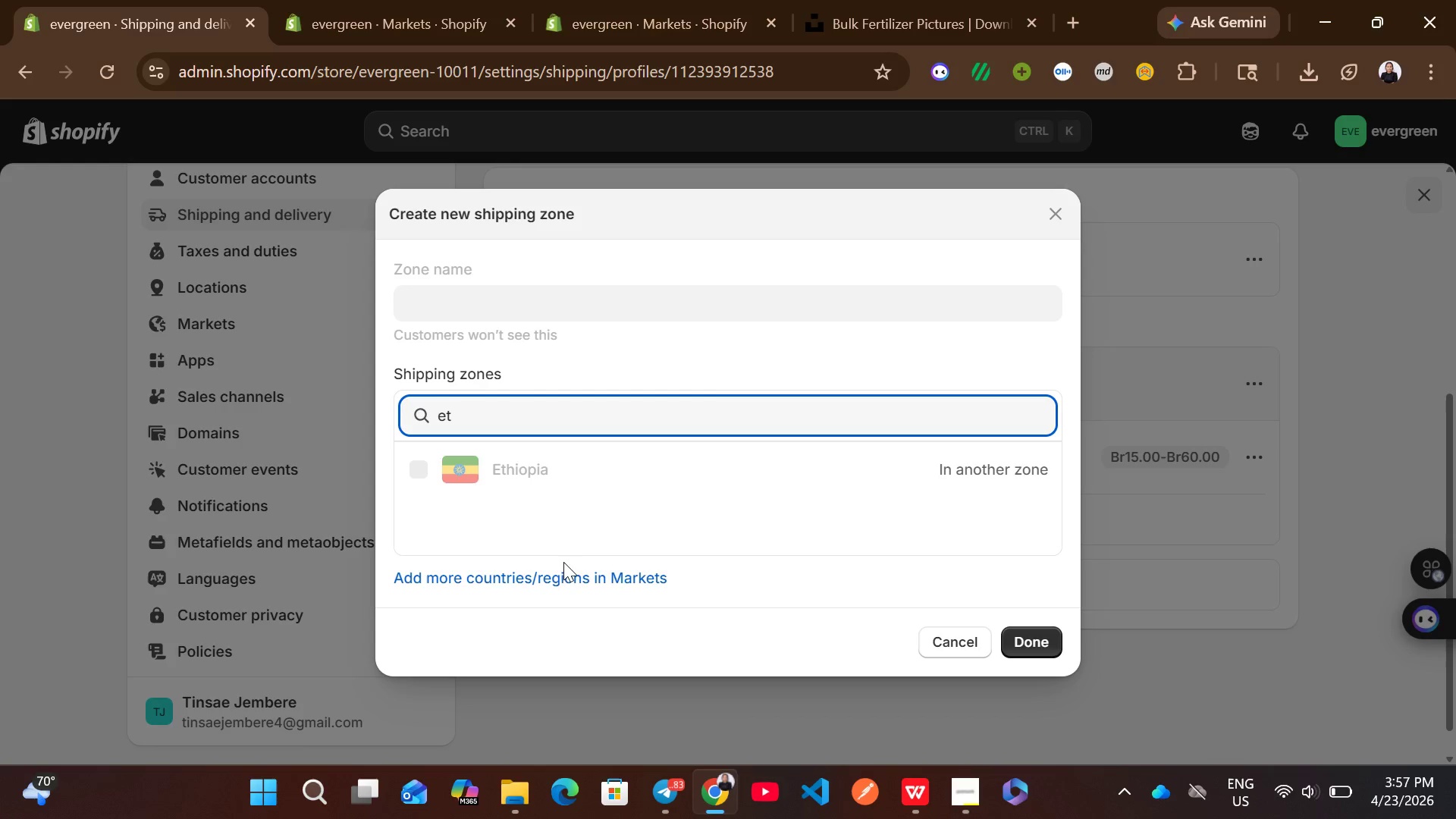 
left_click([563, 566])
 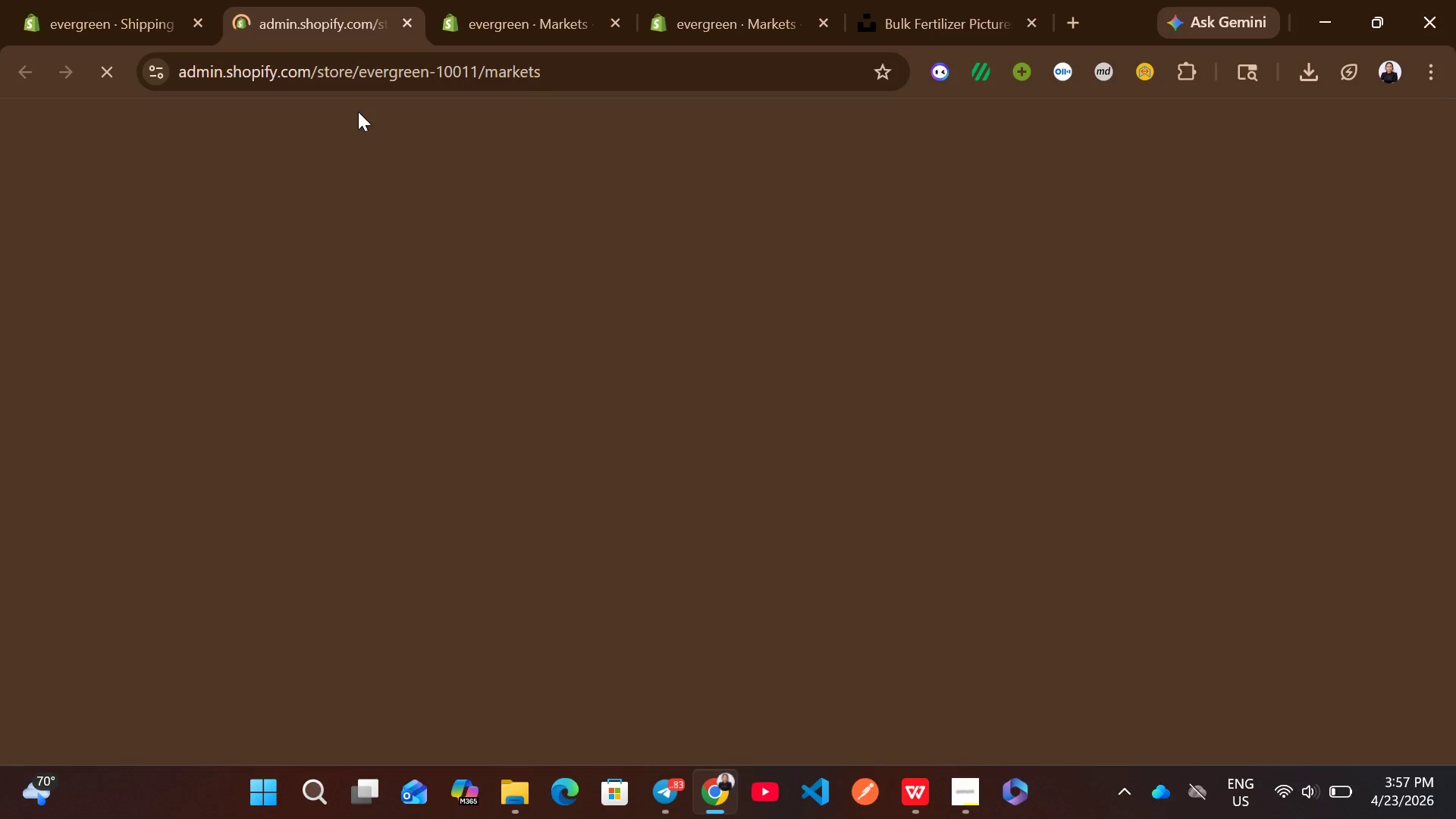 
mouse_move([339, 21])
 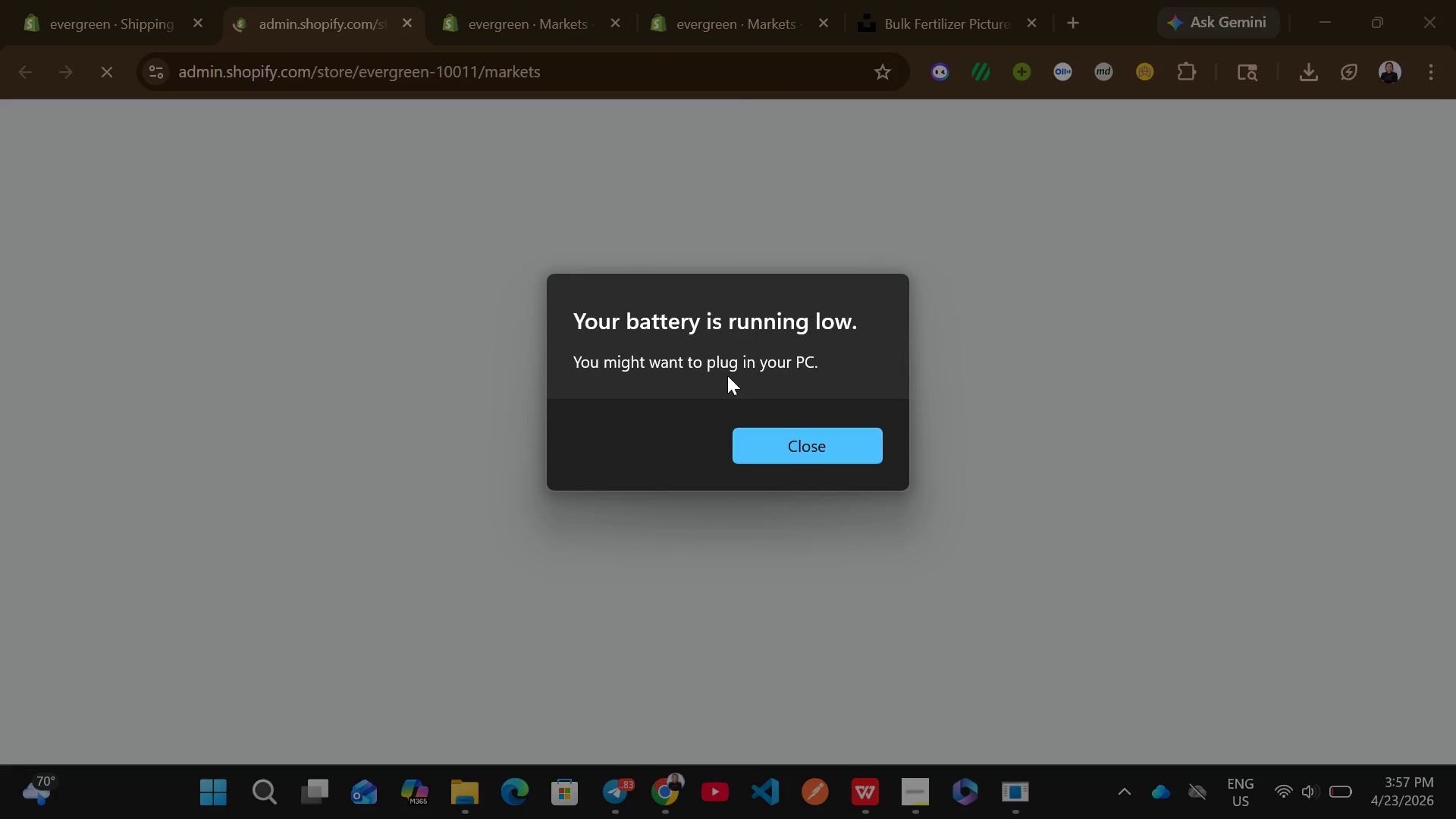 
left_click([784, 446])
 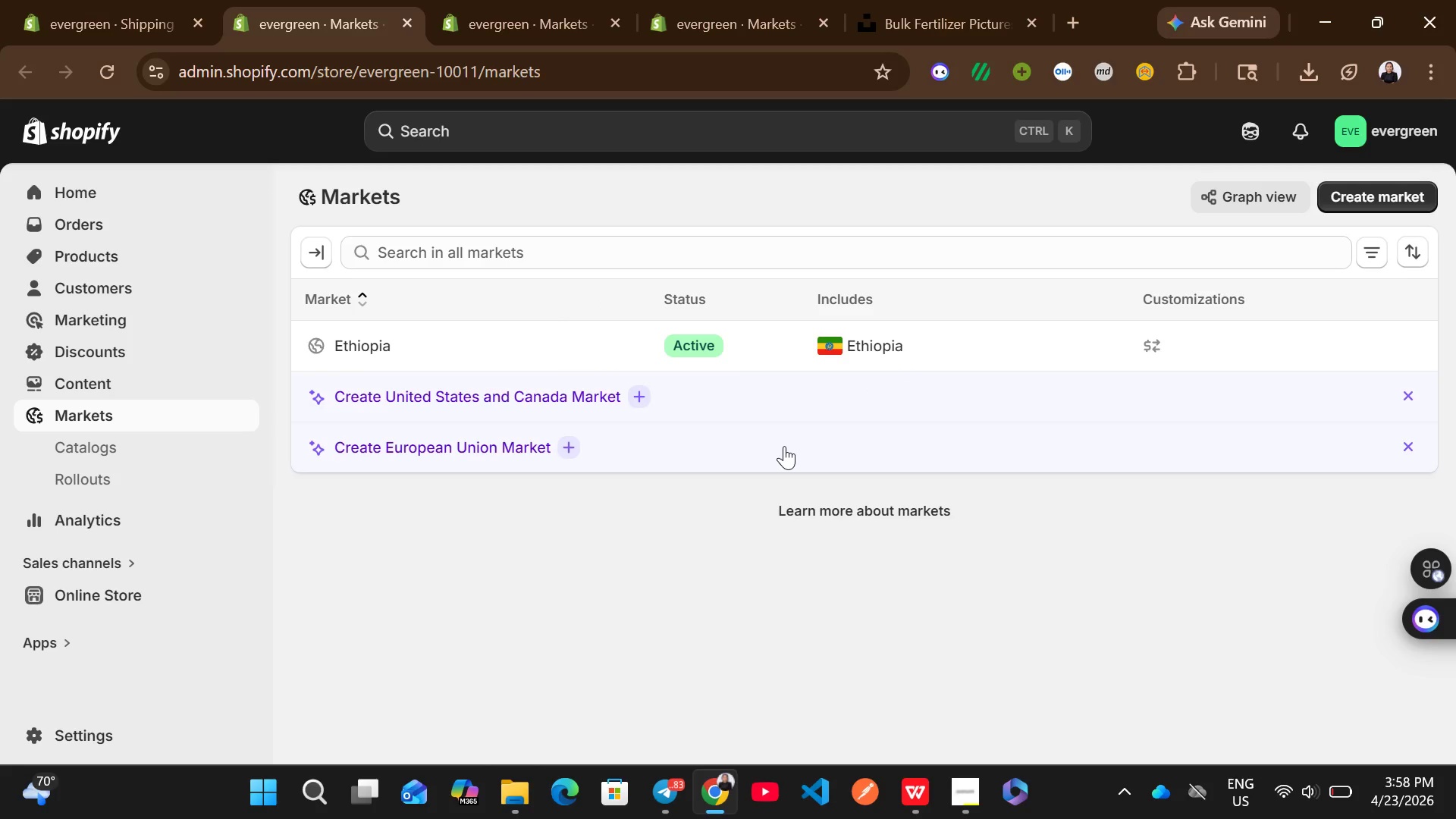 
wait(16.36)
 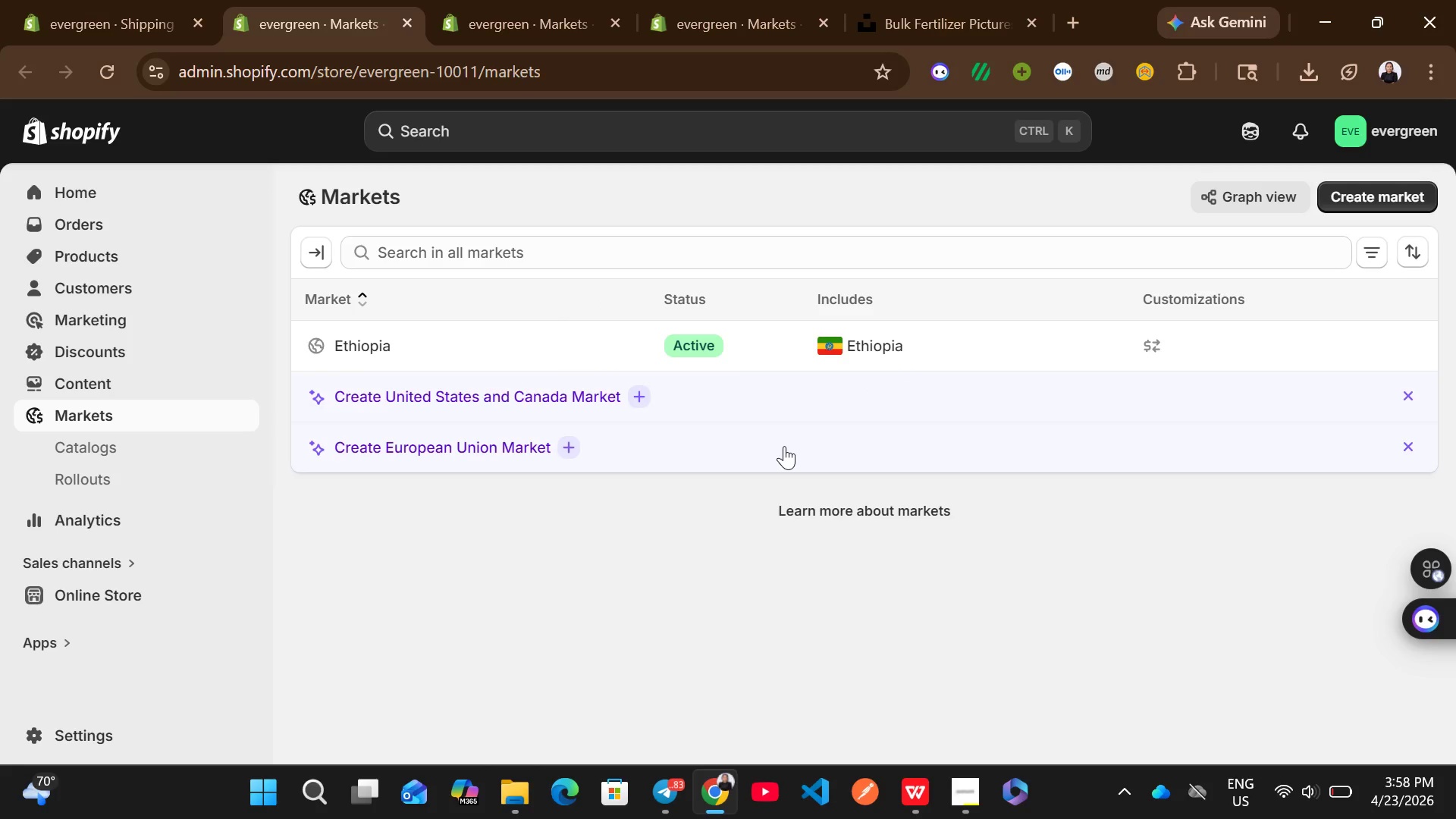 
left_click([611, 381])
 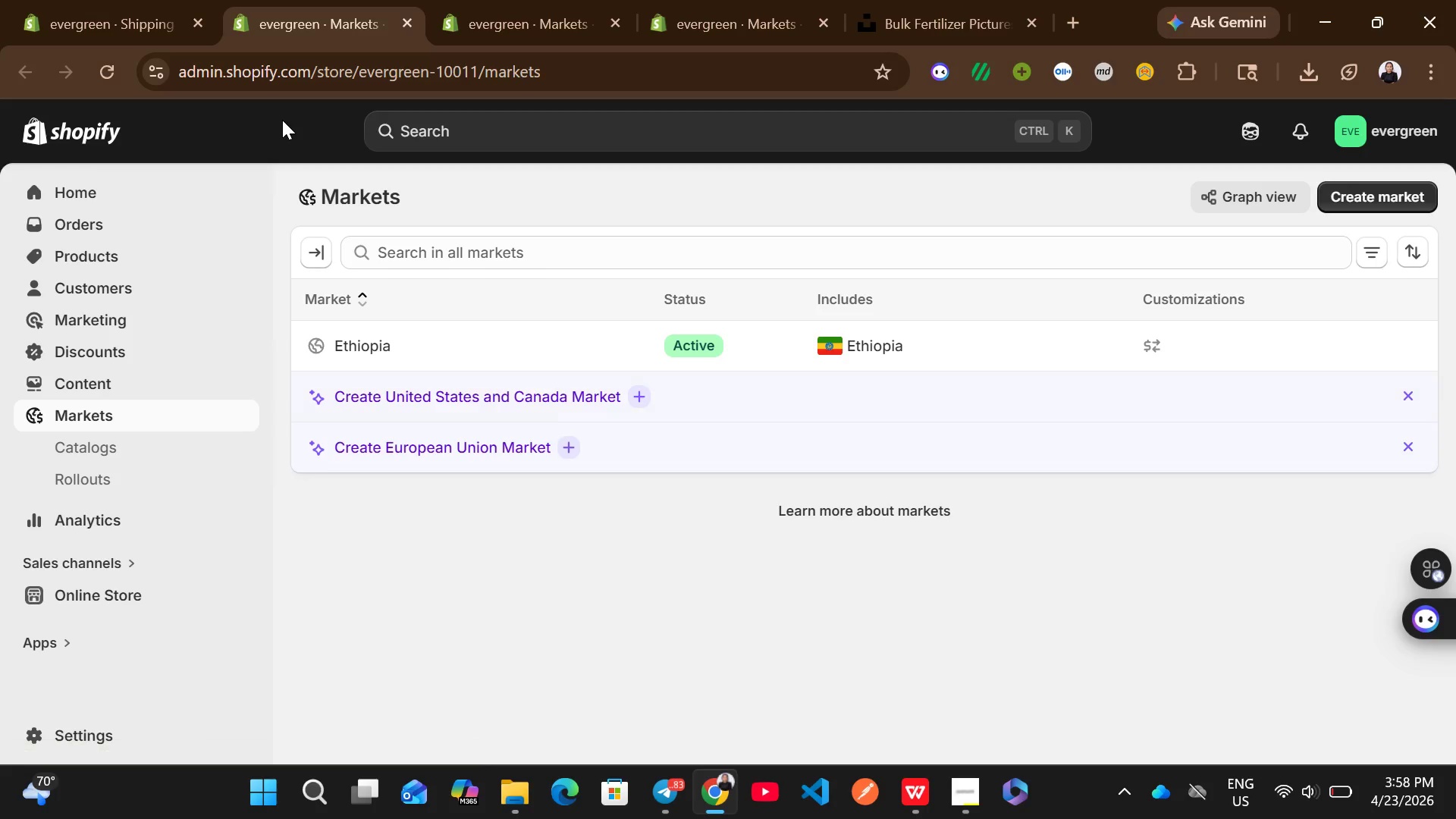 
left_click([105, 0])
 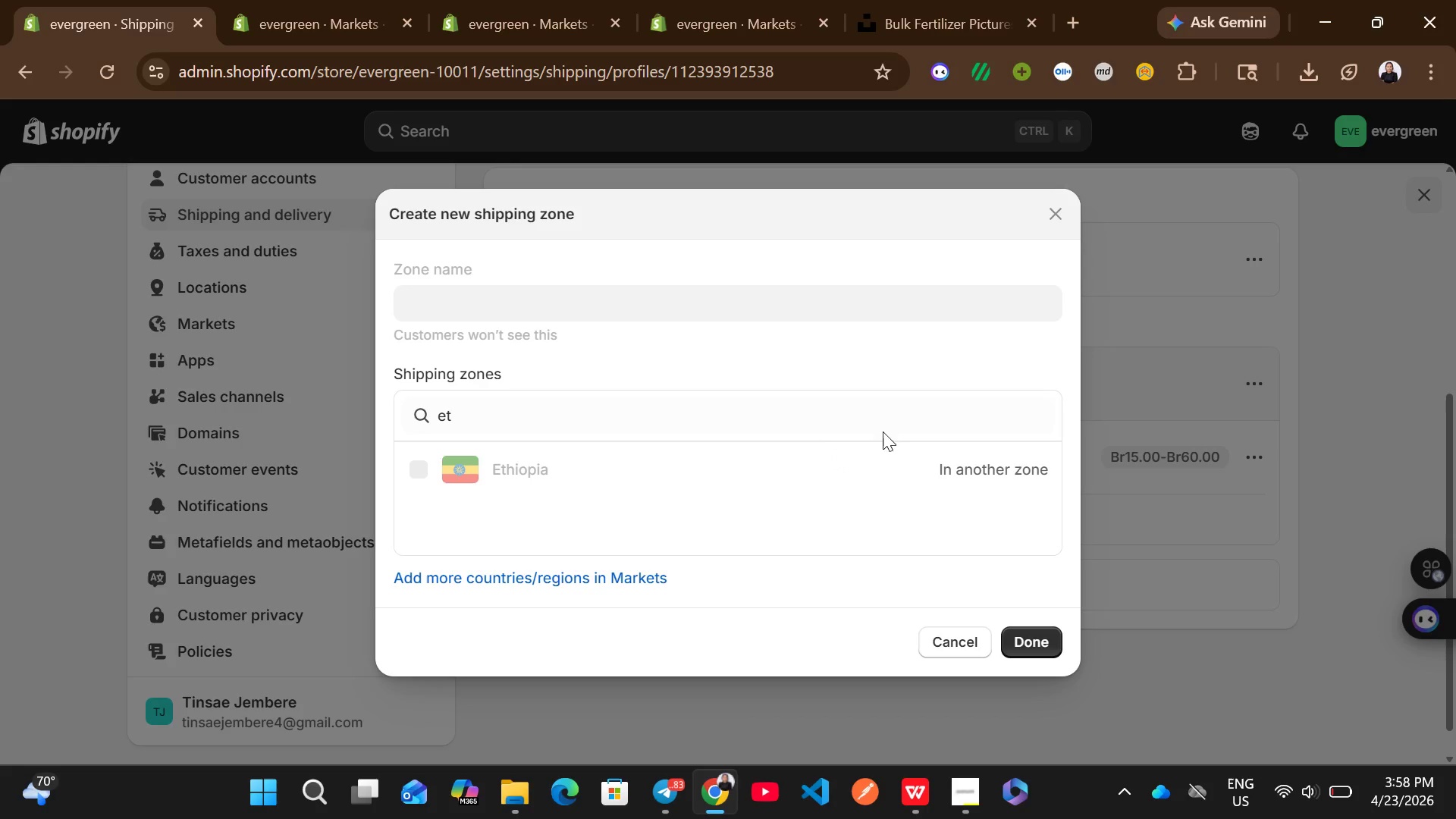 
left_click([590, 439])
 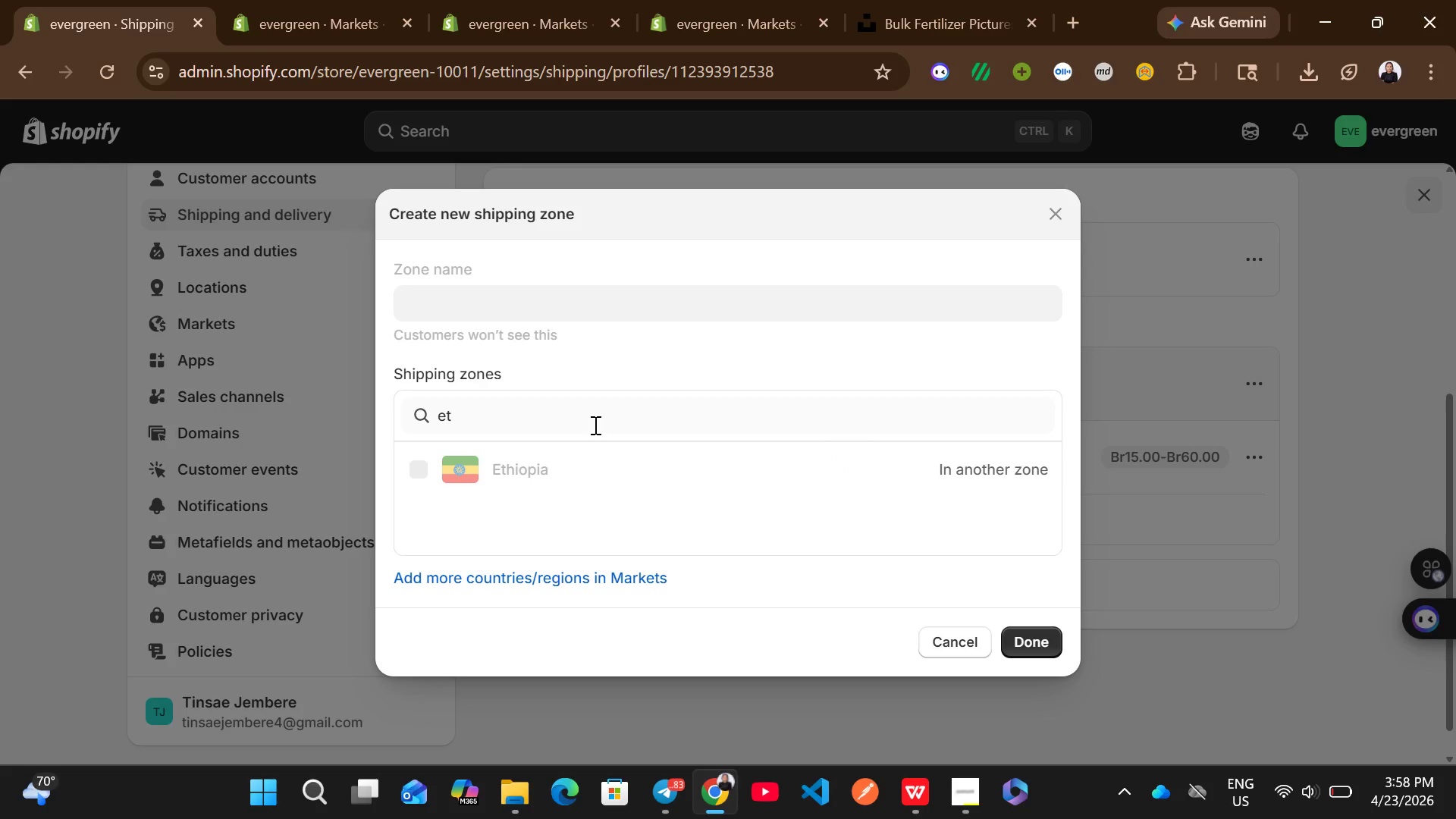 
left_click([594, 425])
 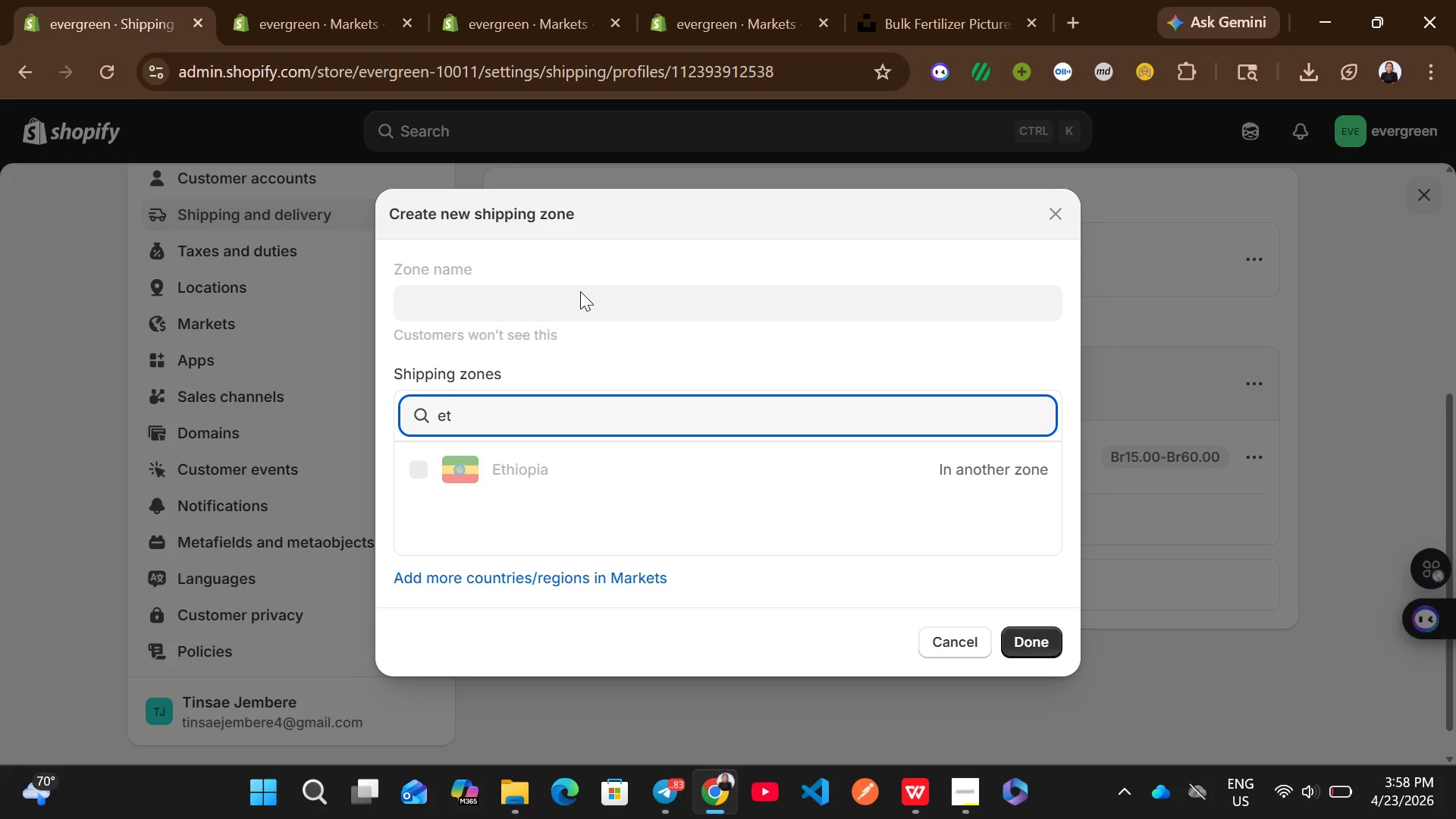 
left_click([580, 291])
 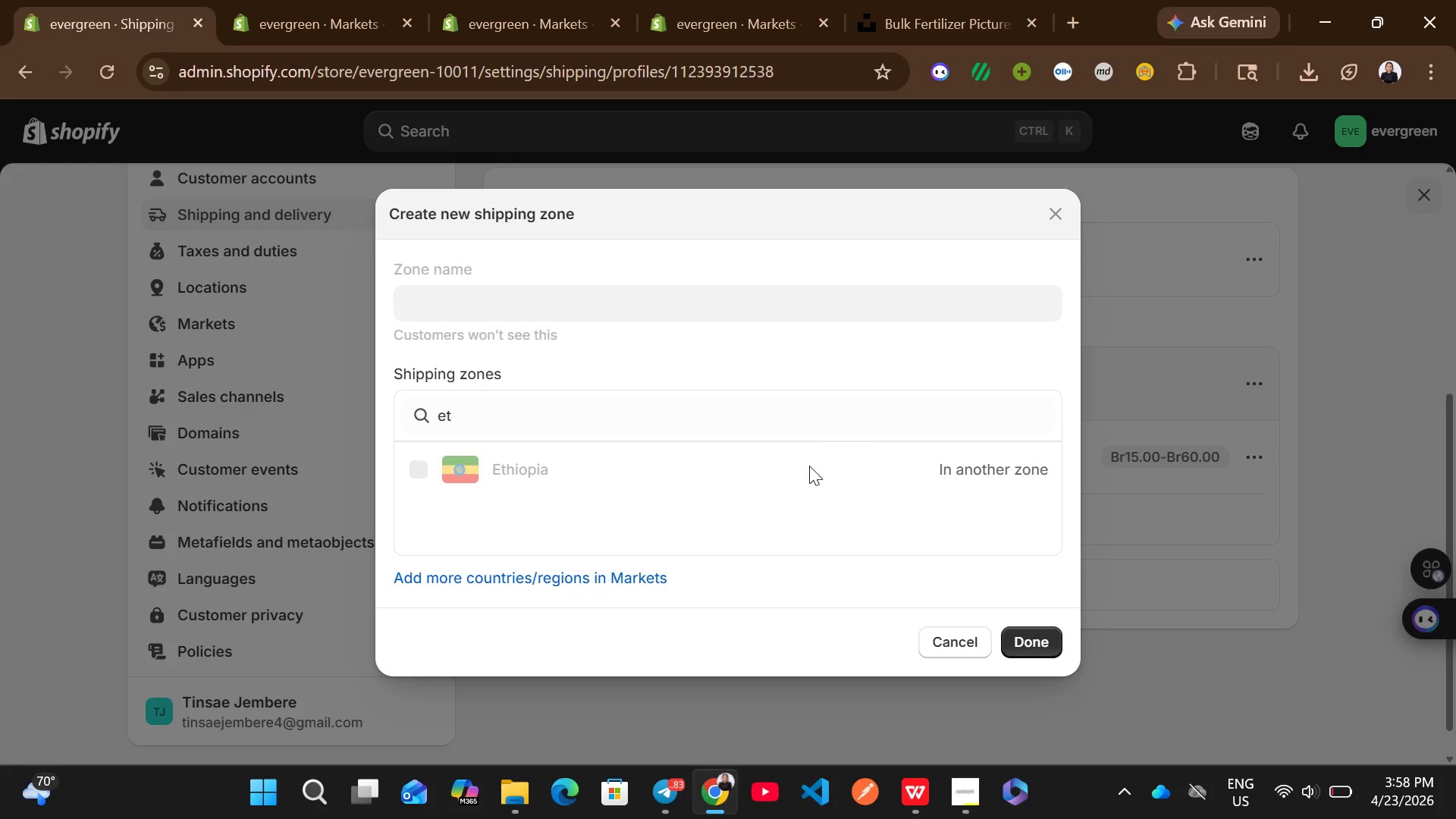 
left_click([802, 422])
 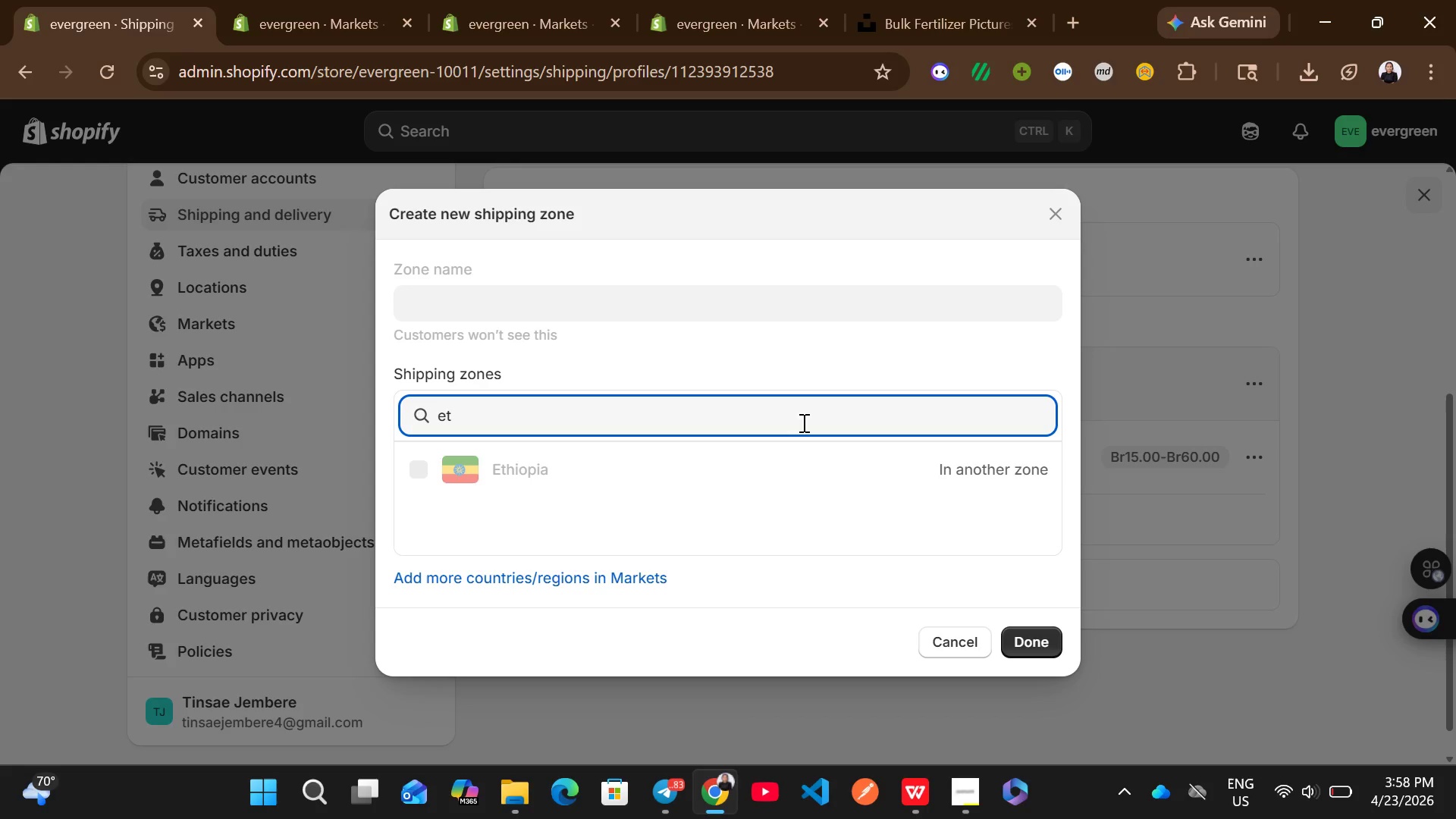 
hold_key(key=Backspace, duration=0.33)
 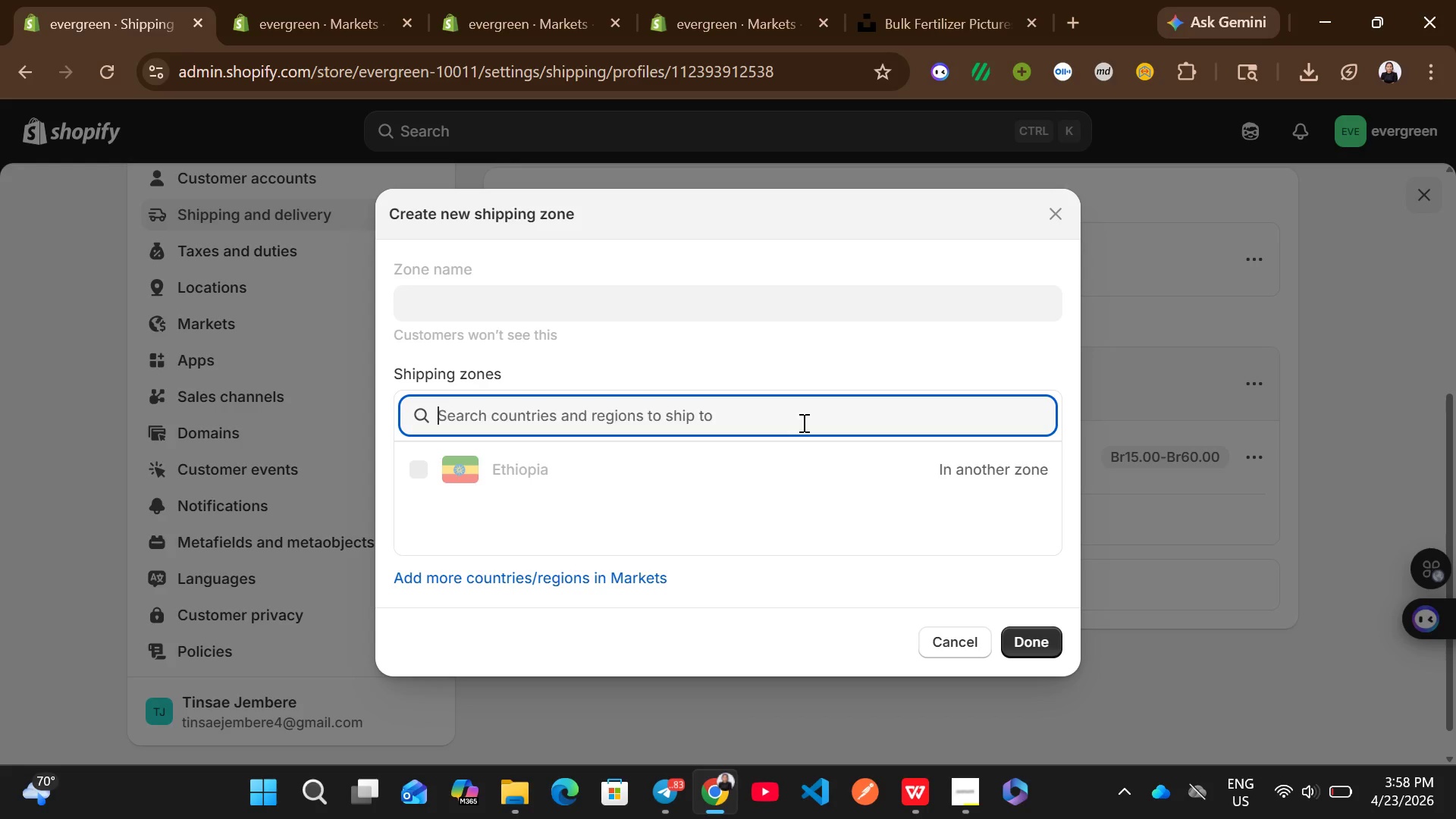 
key(Backspace)
 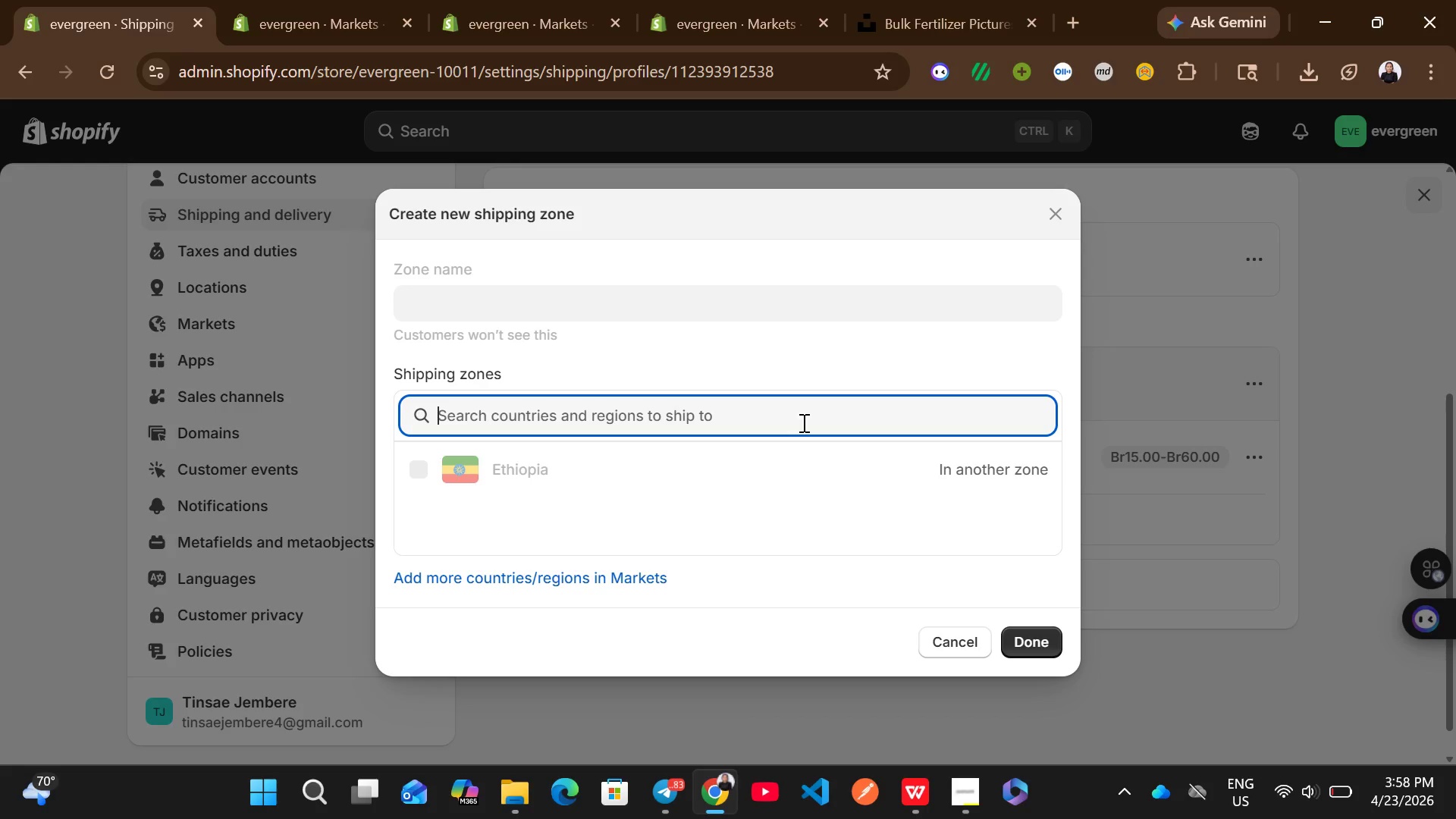 
key(Backspace)
 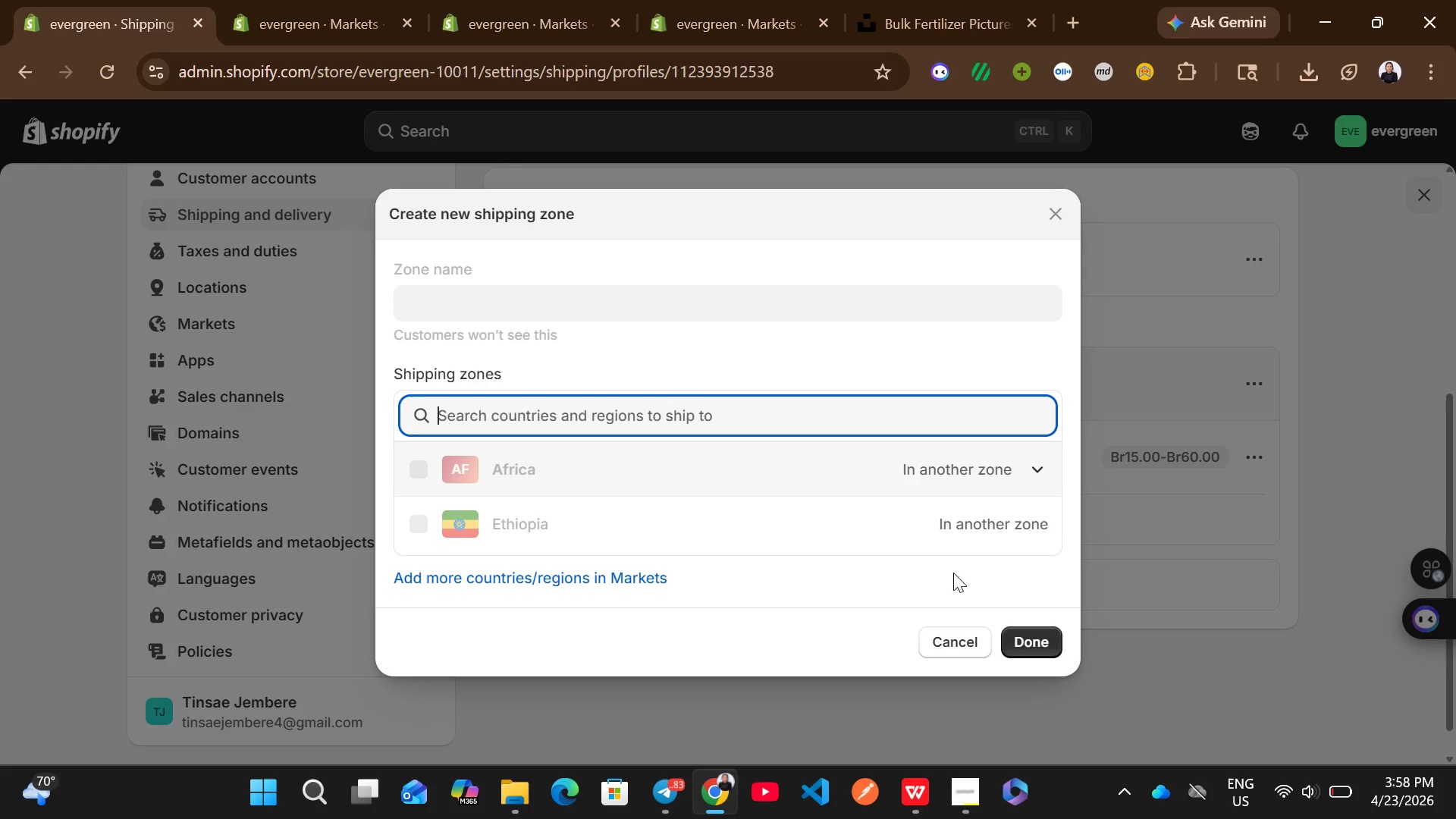 
left_click([990, 529])
 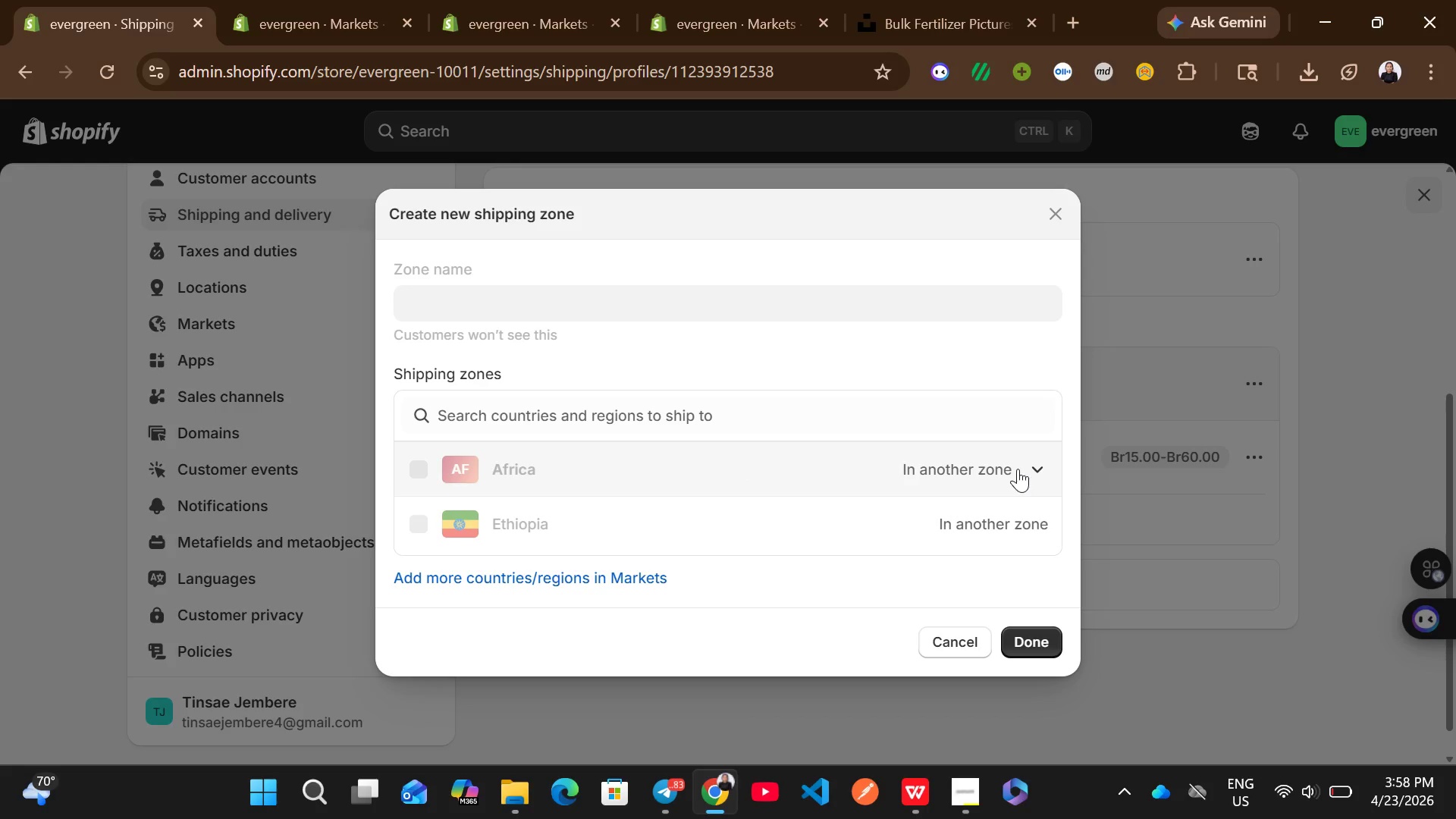 
left_click([1018, 469])
 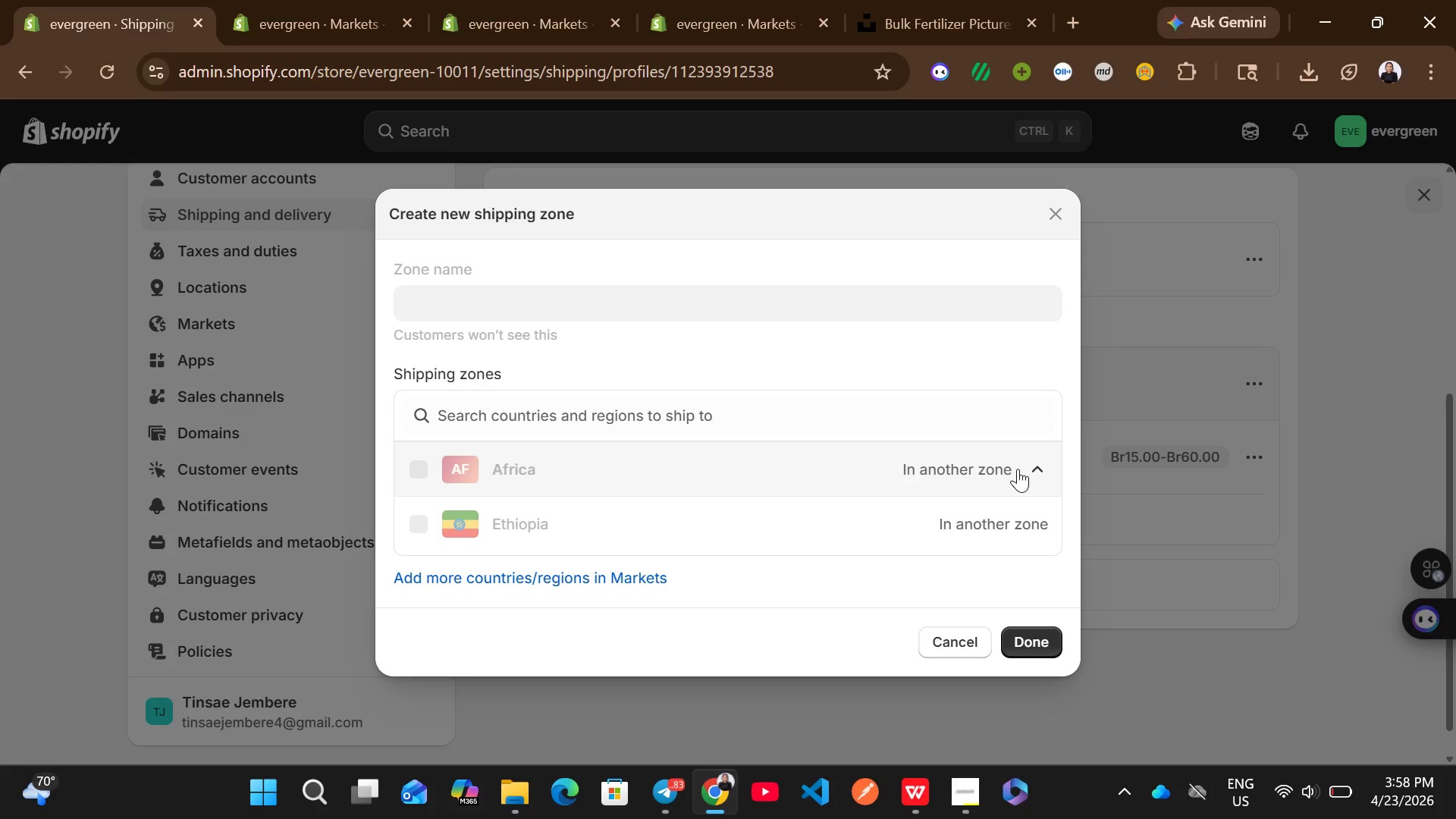 
left_click([1018, 469])
 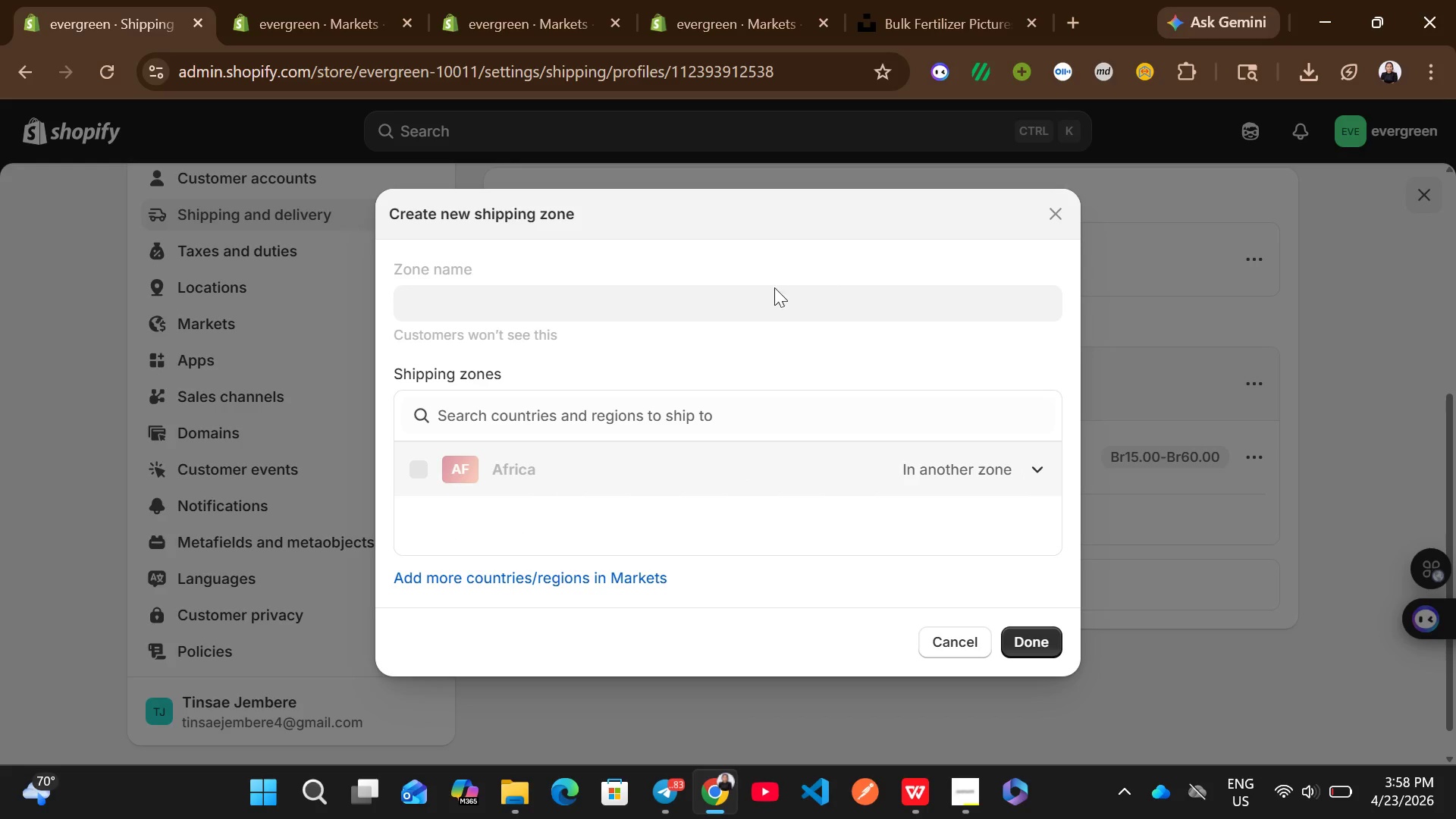 
left_click([766, 287])
 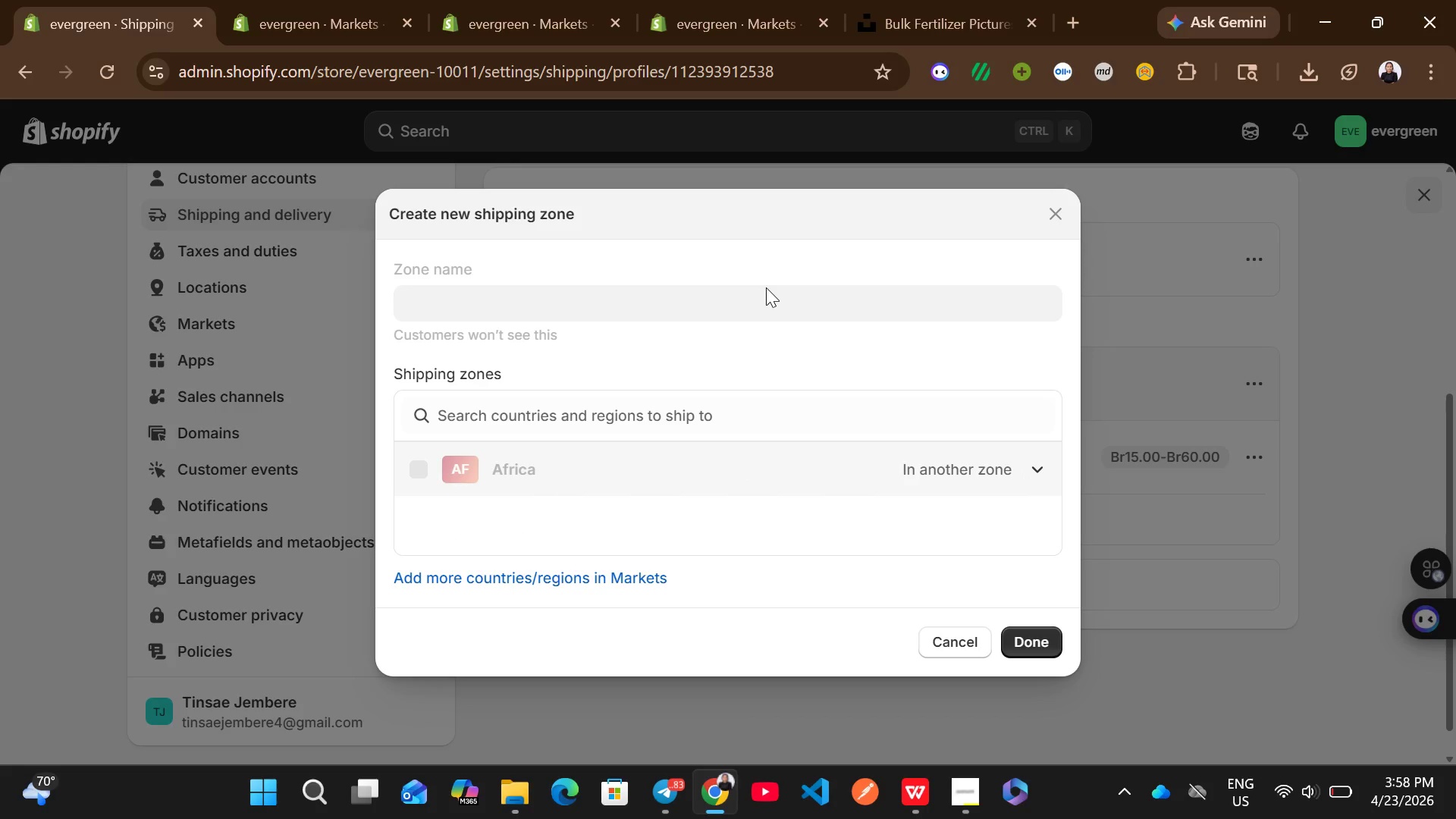 
wait(11.75)
 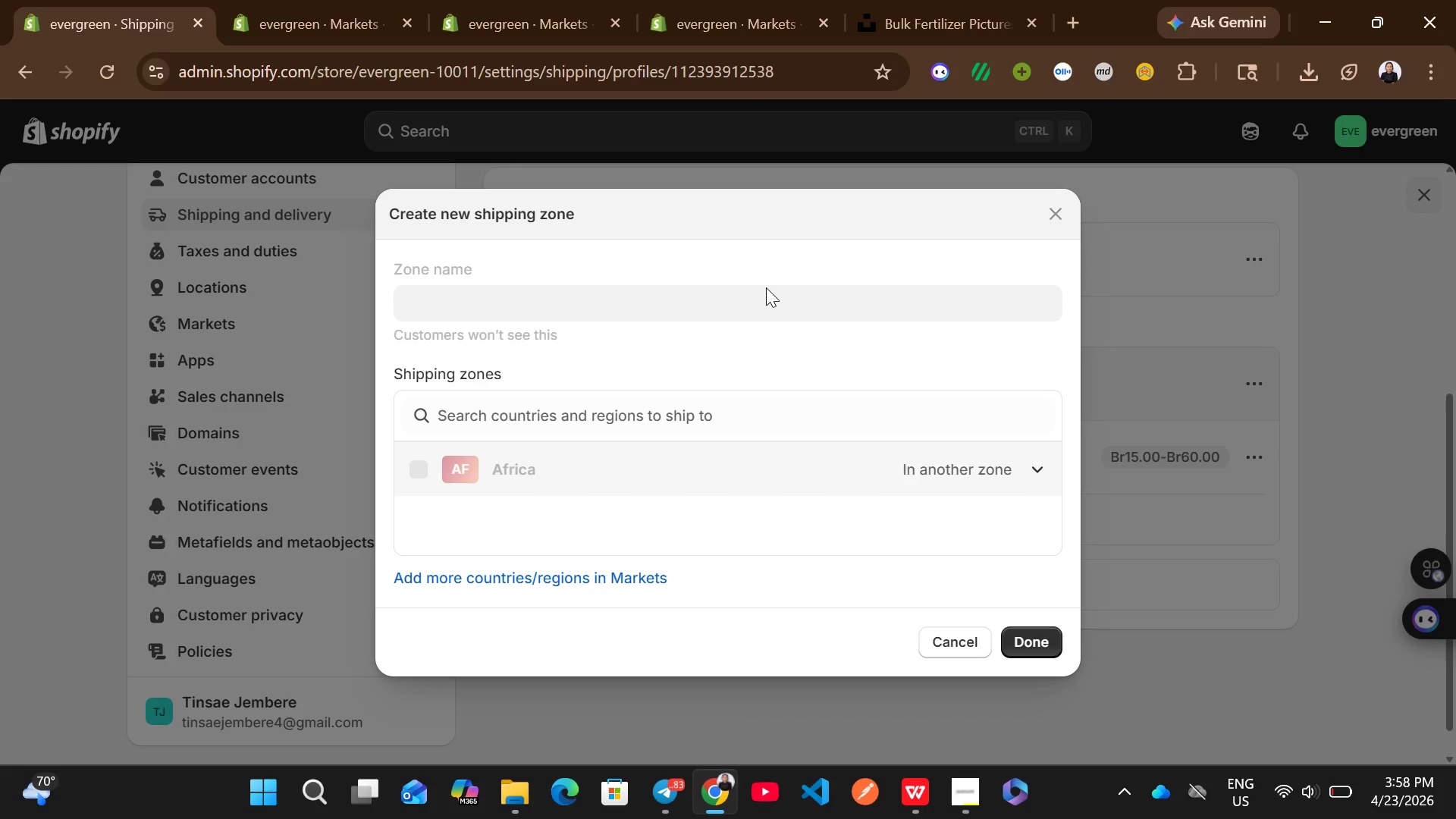 
left_click([952, 626])
 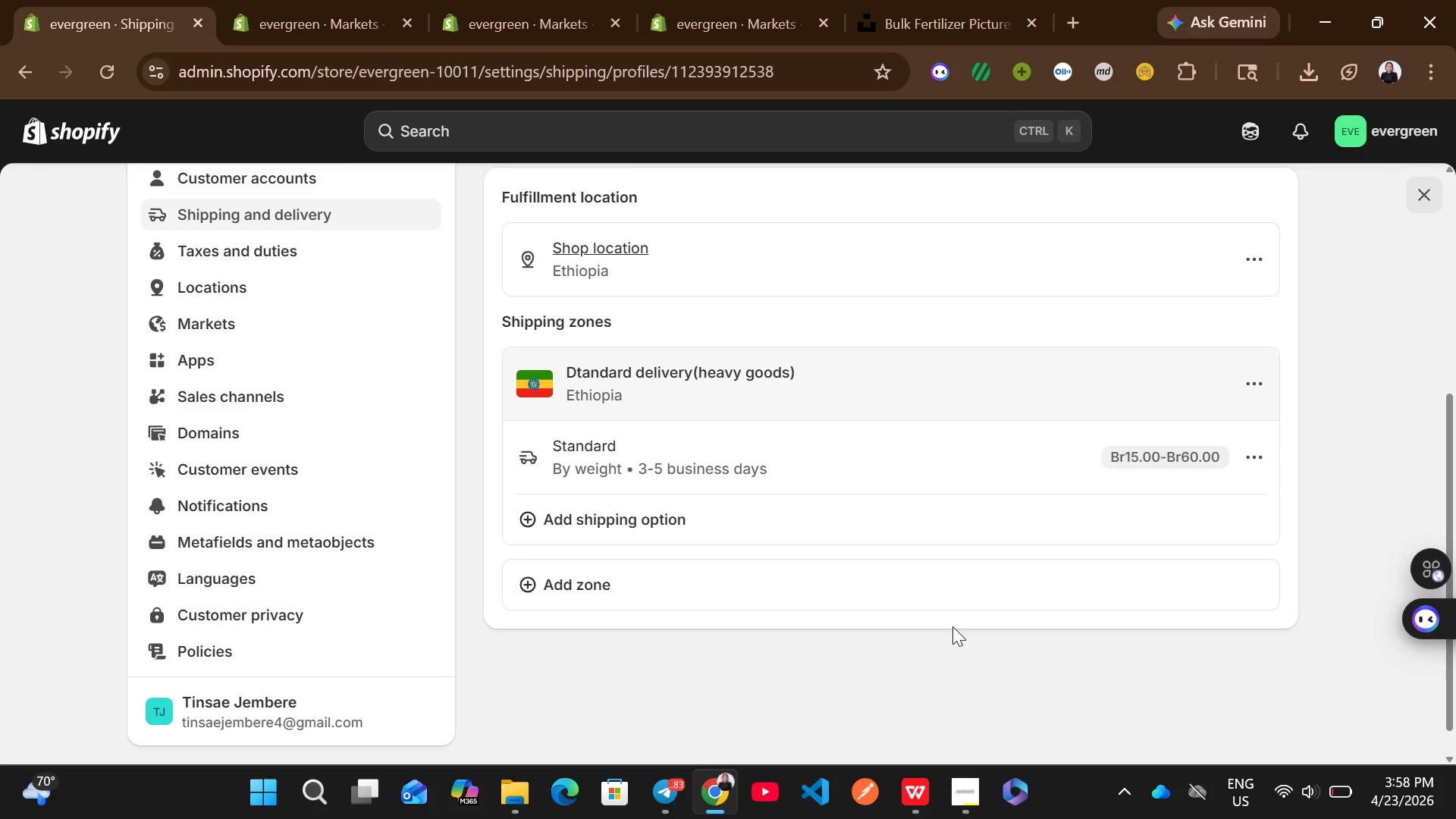 
wait(10.05)
 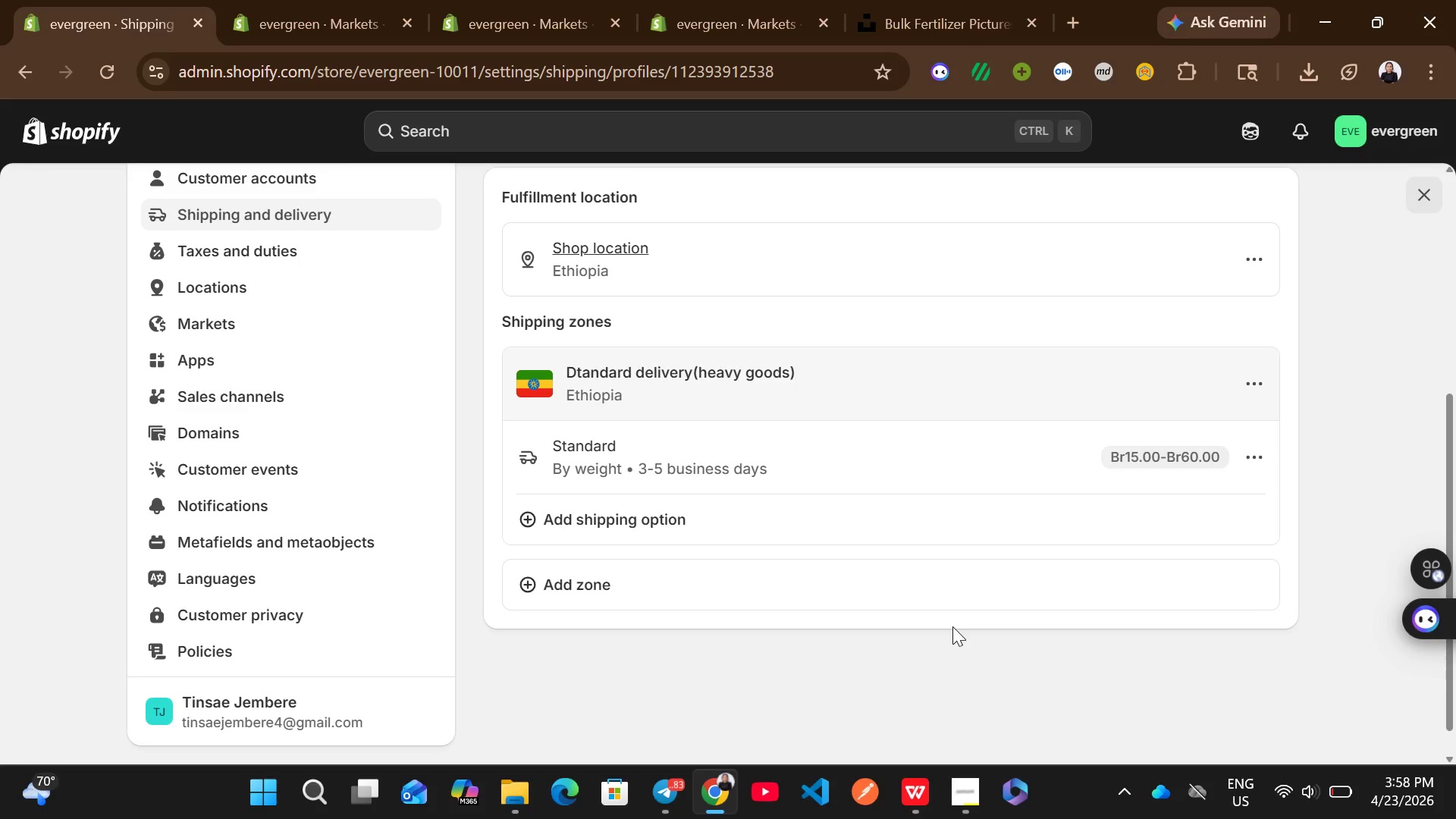 
left_click([697, 541])
 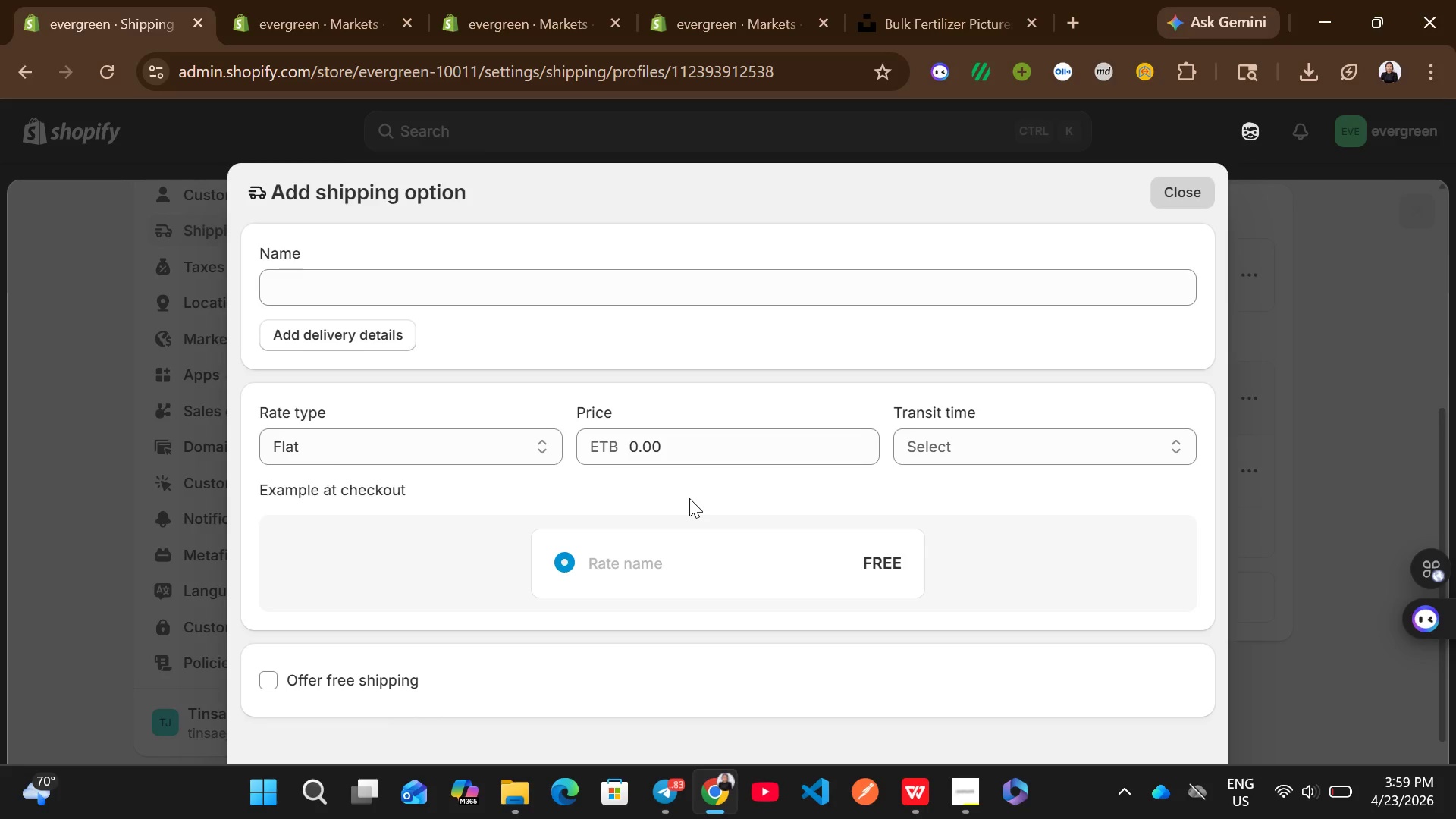 
wait(23.59)
 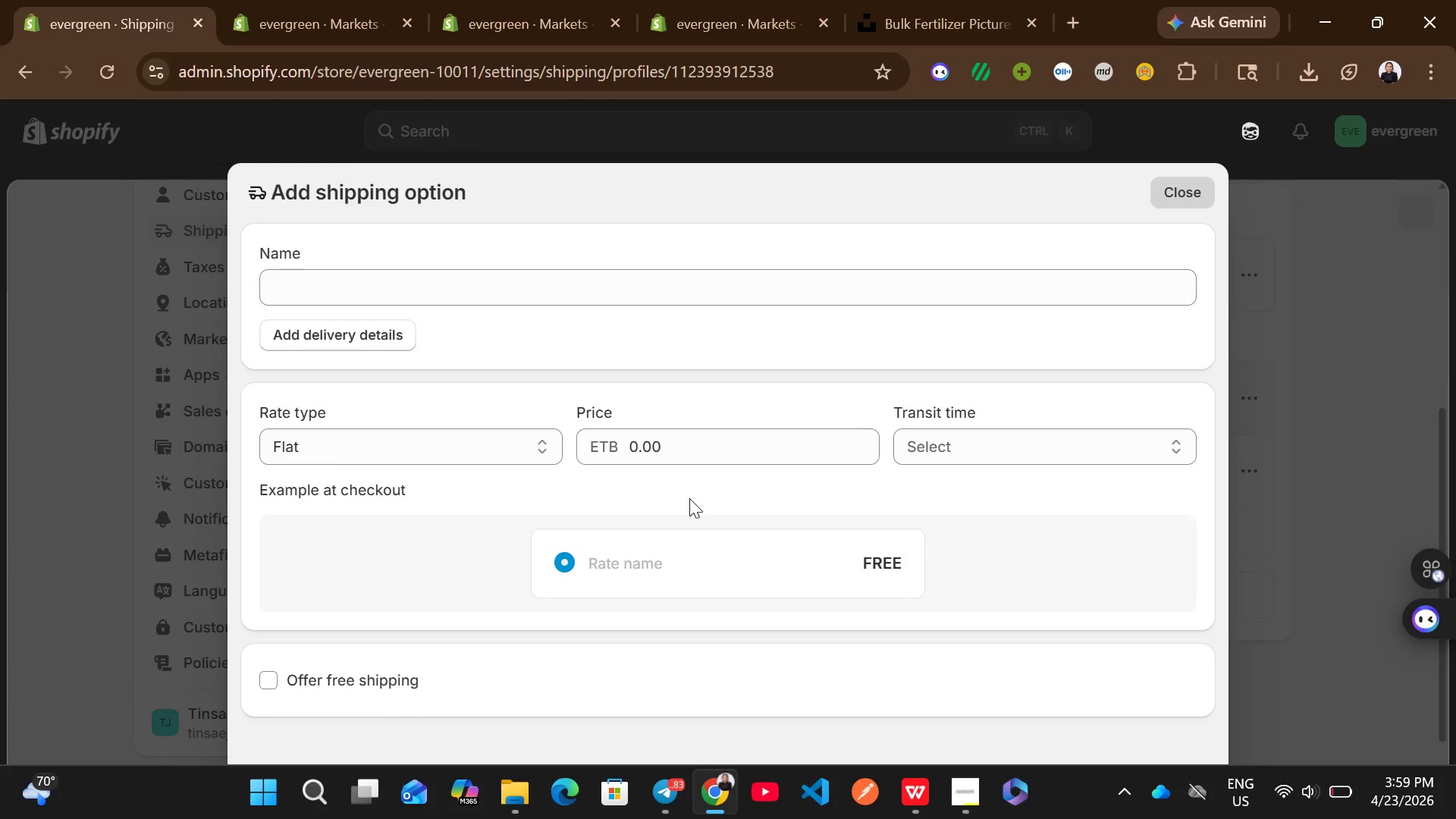 
left_click([1200, 193])
 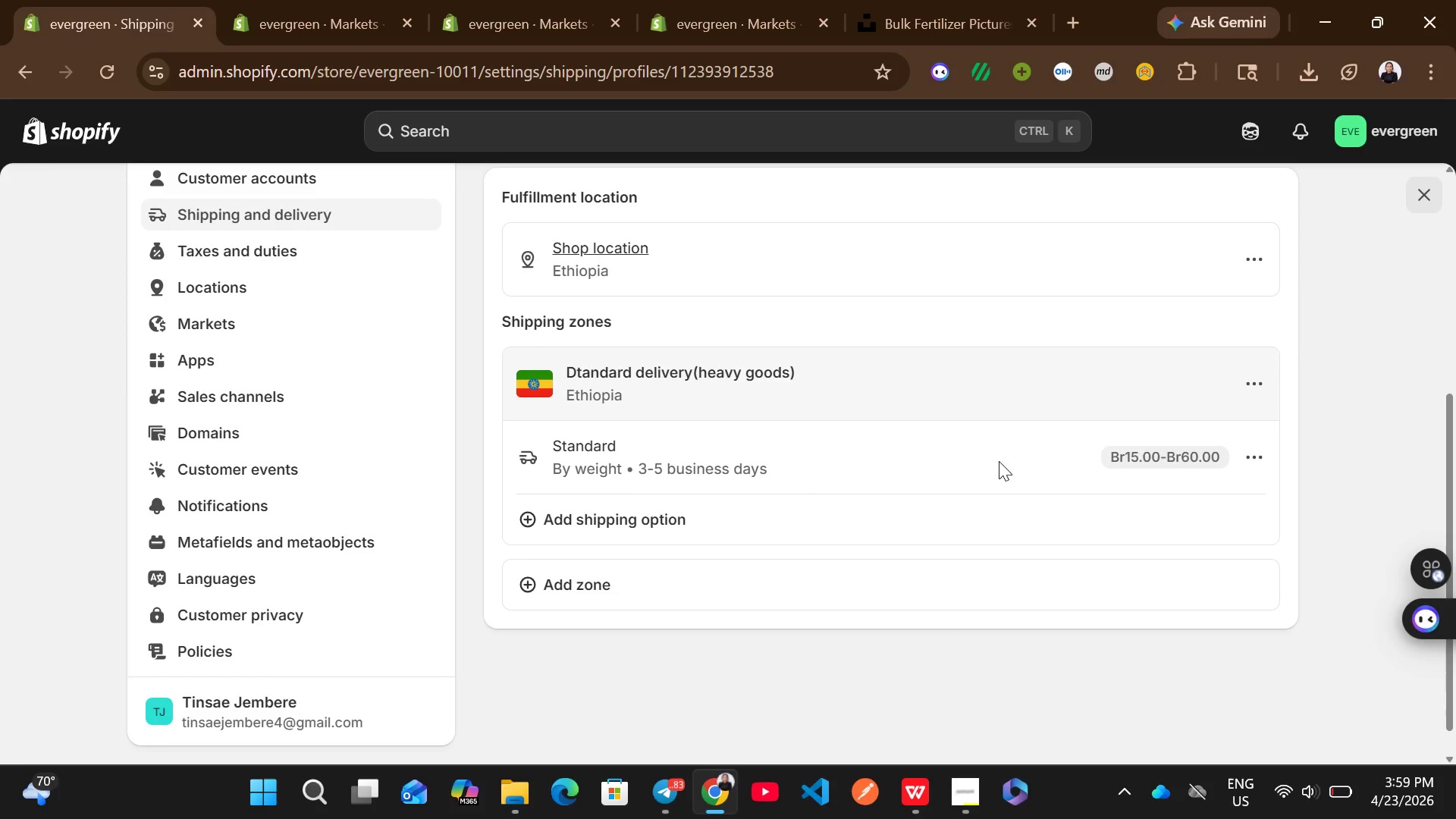 
wait(7.09)
 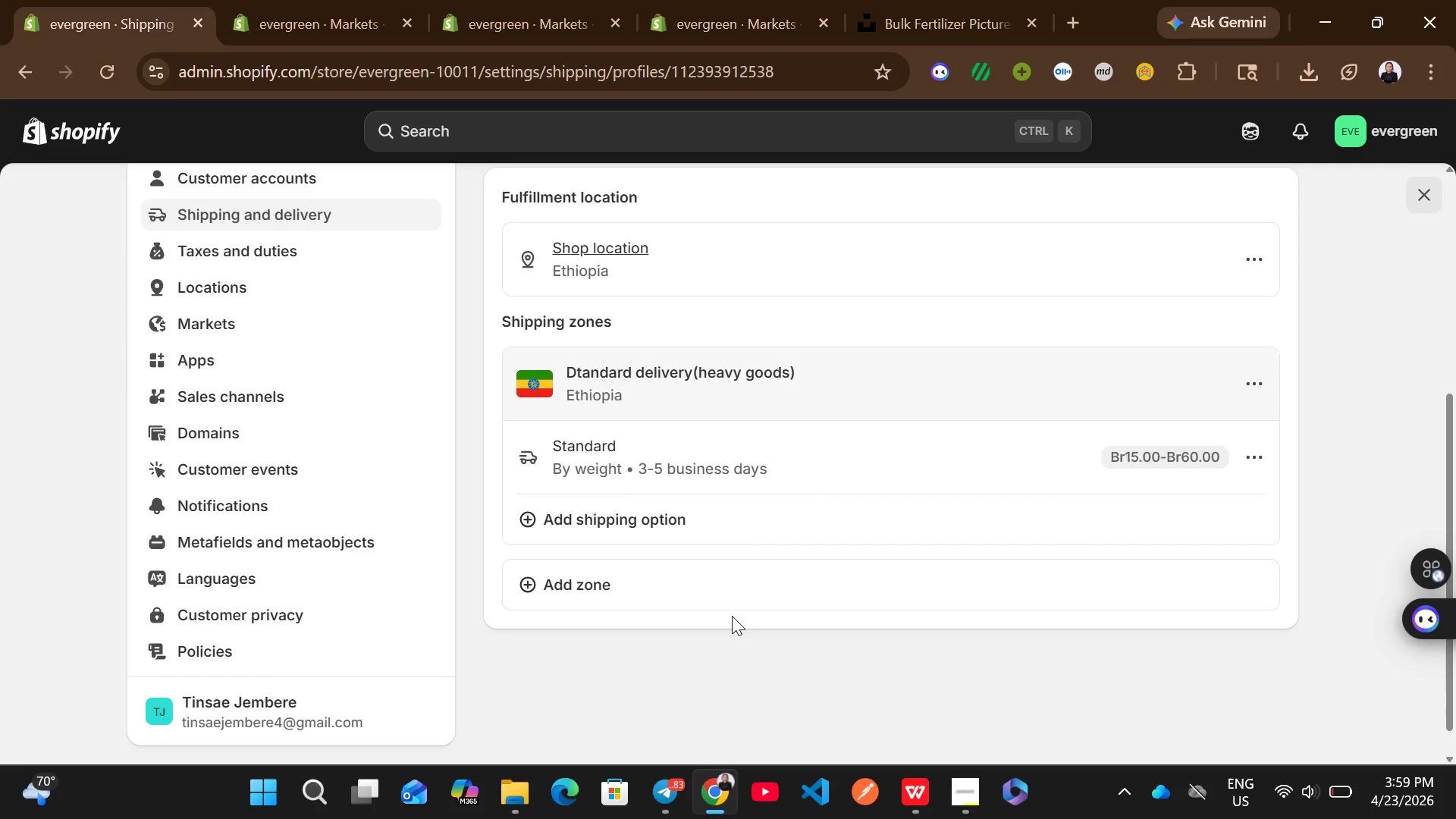 
left_click([1021, 563])
 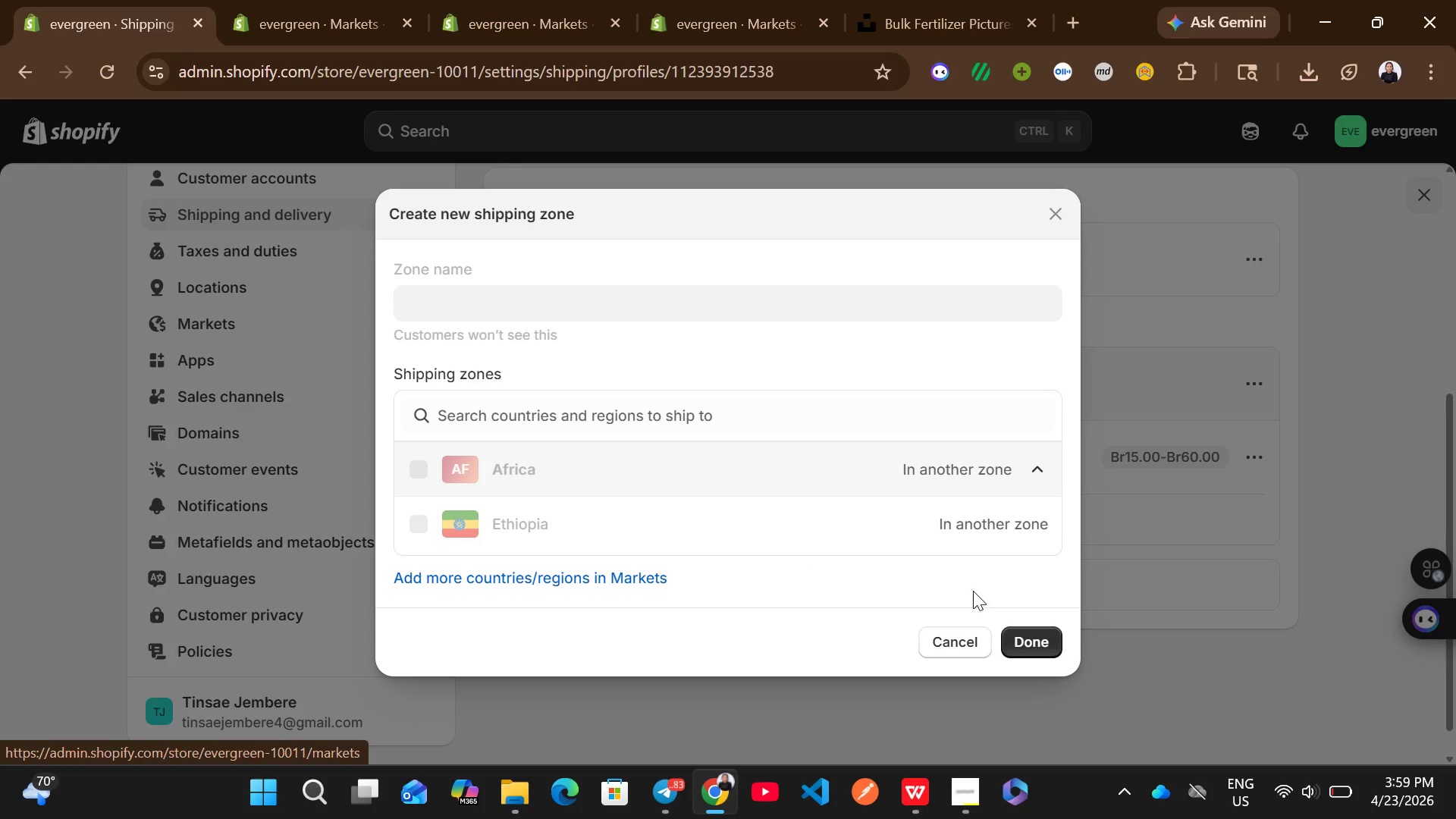 
wait(5.16)
 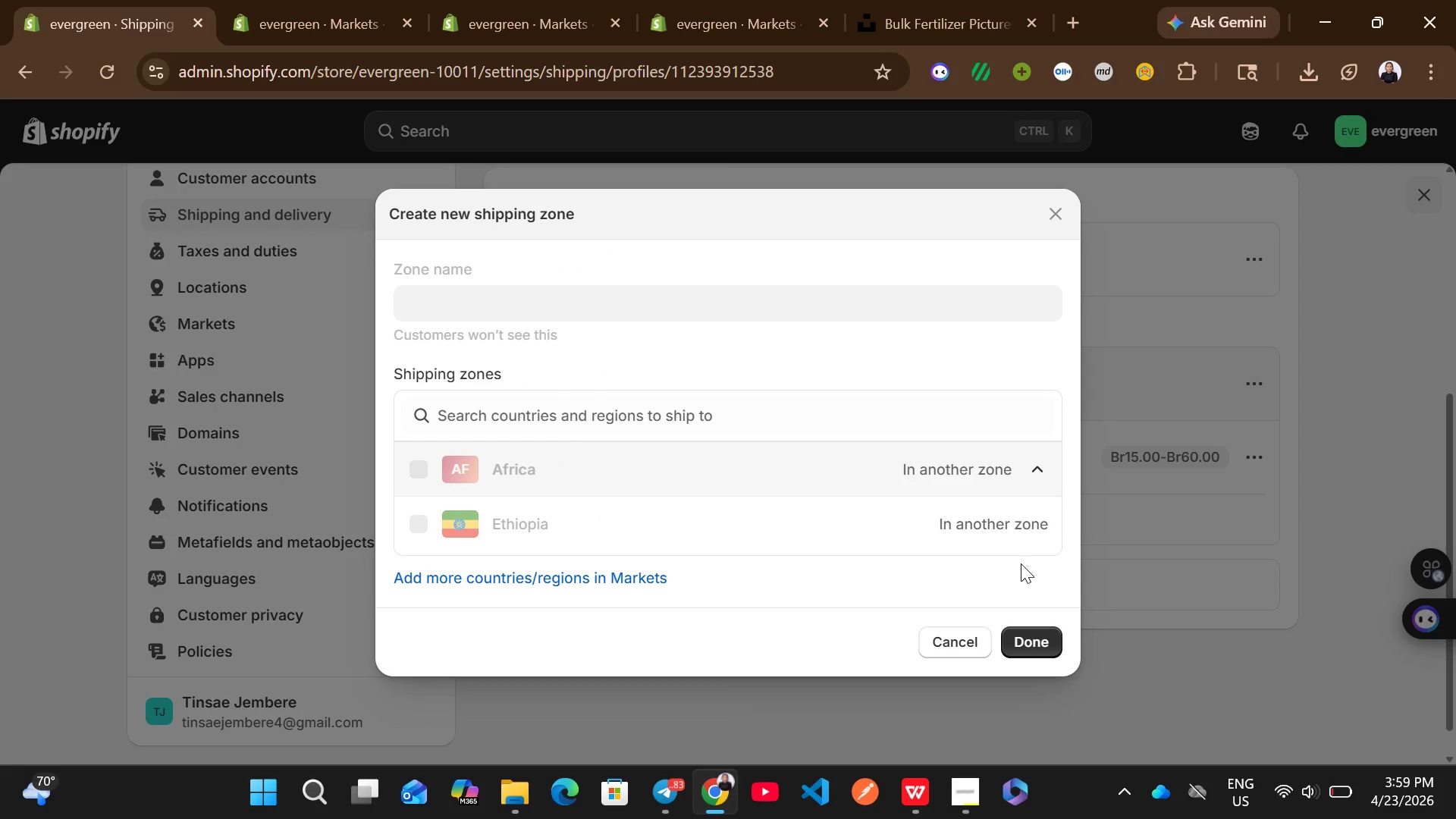 
left_click([1060, 198])
 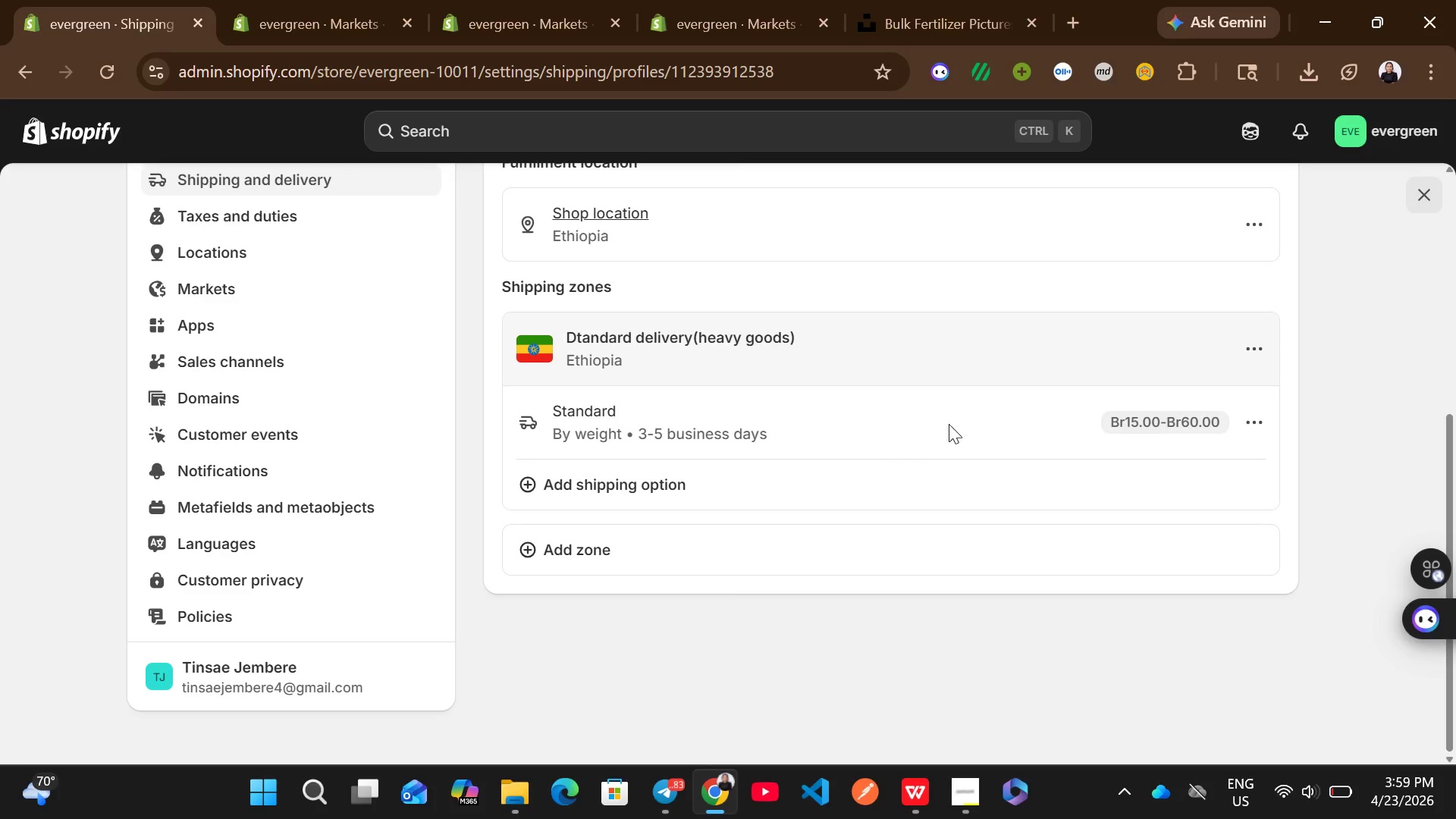 
left_click([1250, 416])
 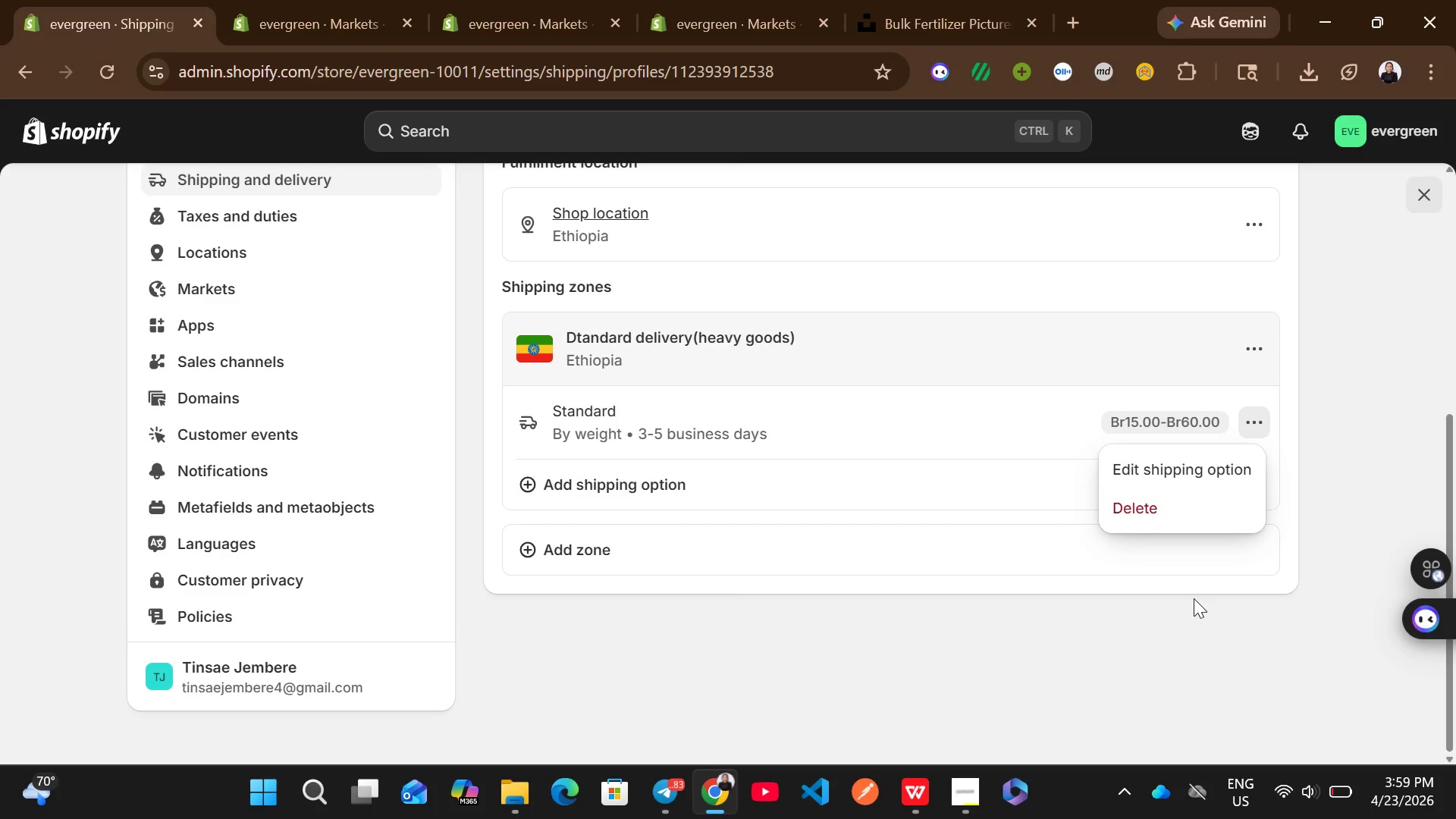 
left_click([1194, 598])
 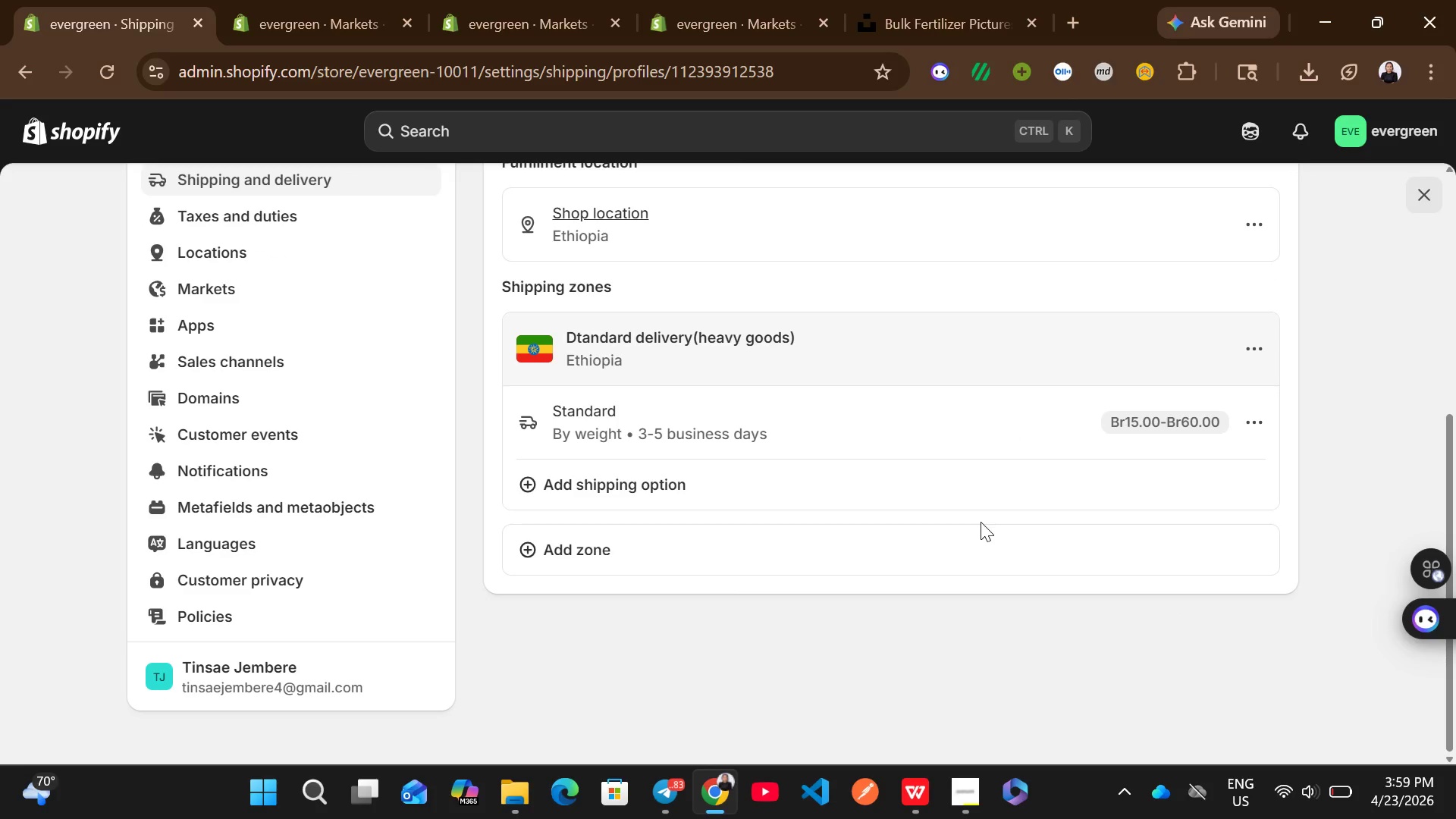 
wait(16.56)
 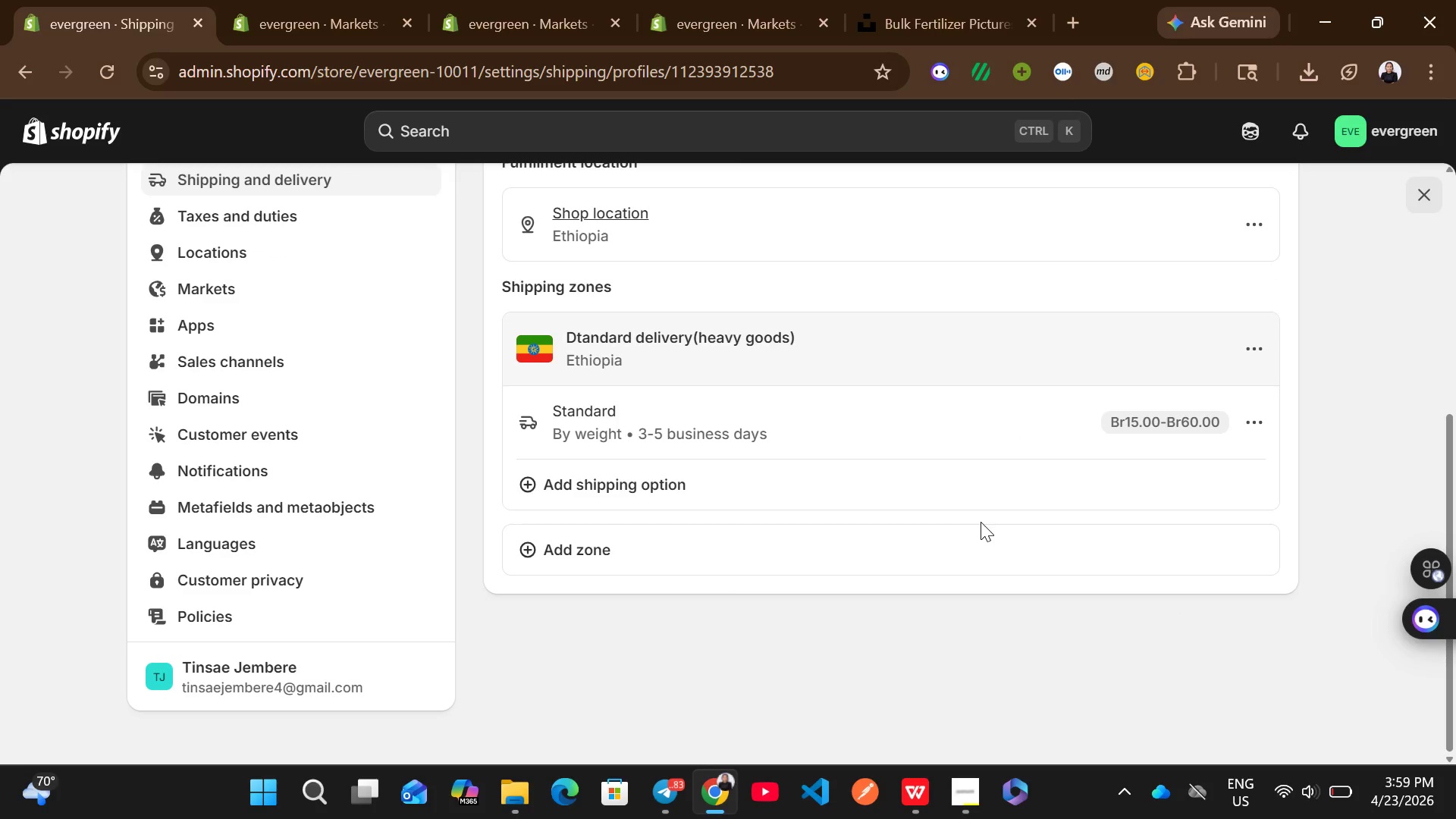 
left_click([353, 605])
 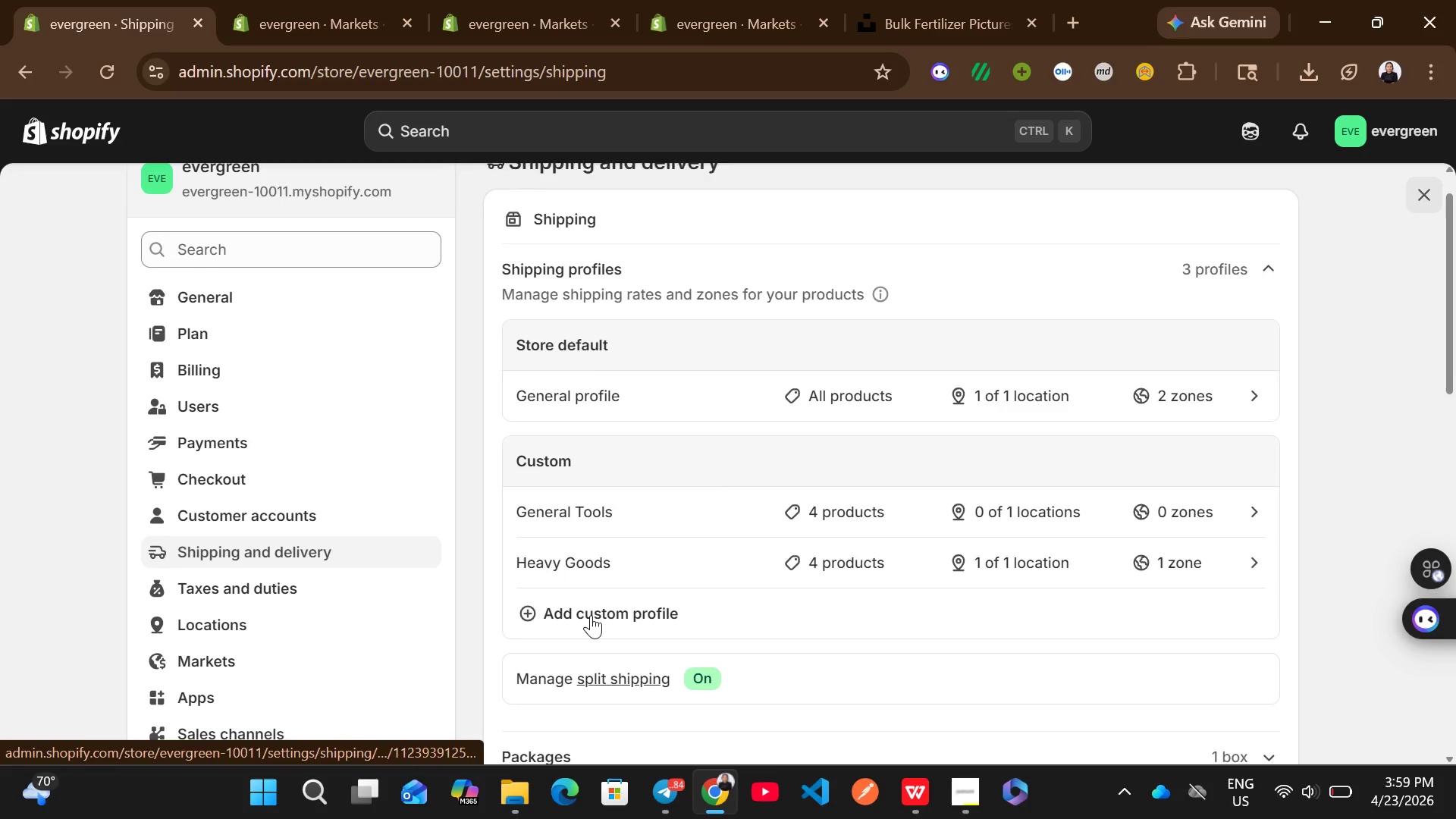 
left_click([635, 478])
 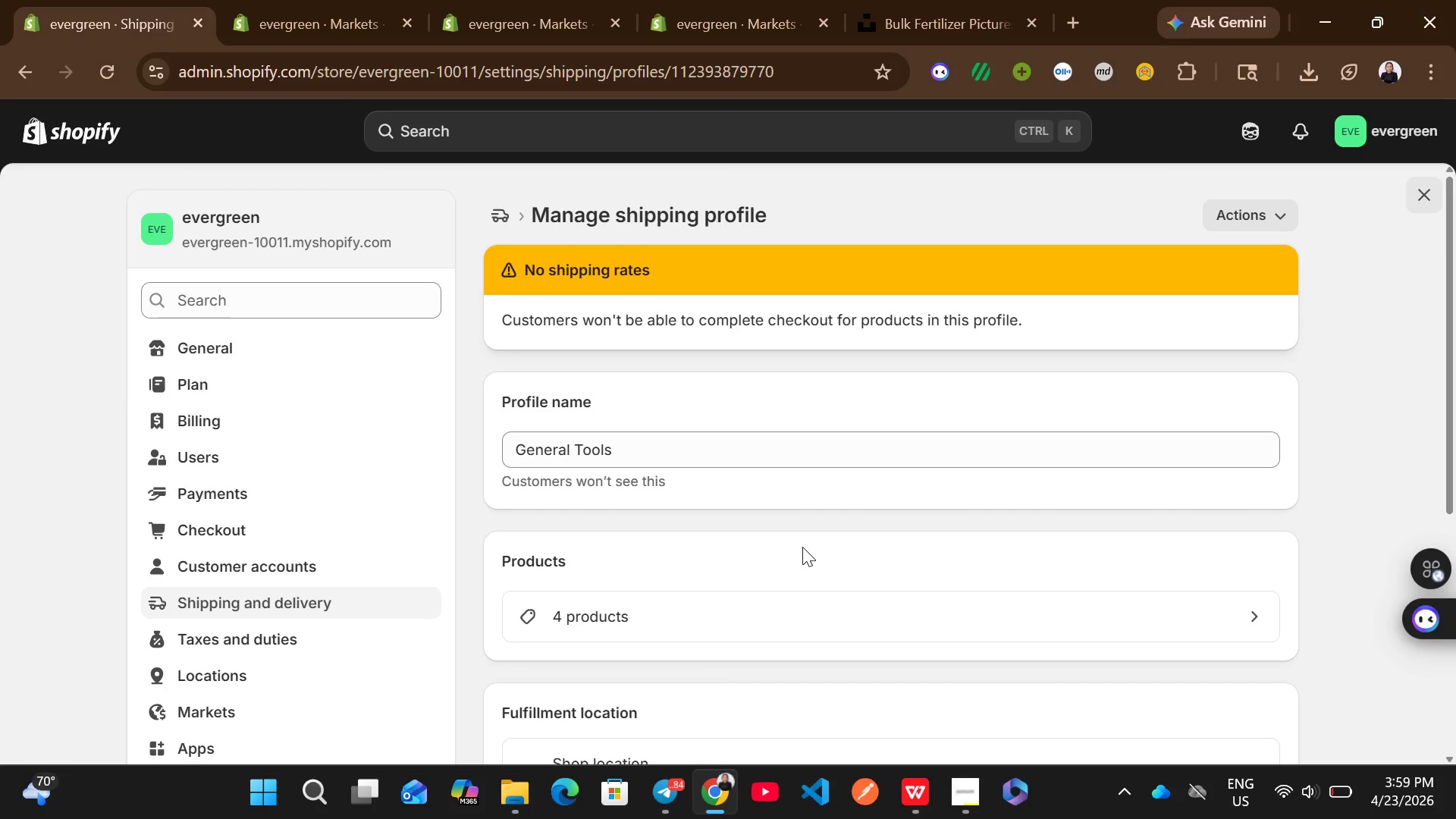 
wait(7.76)
 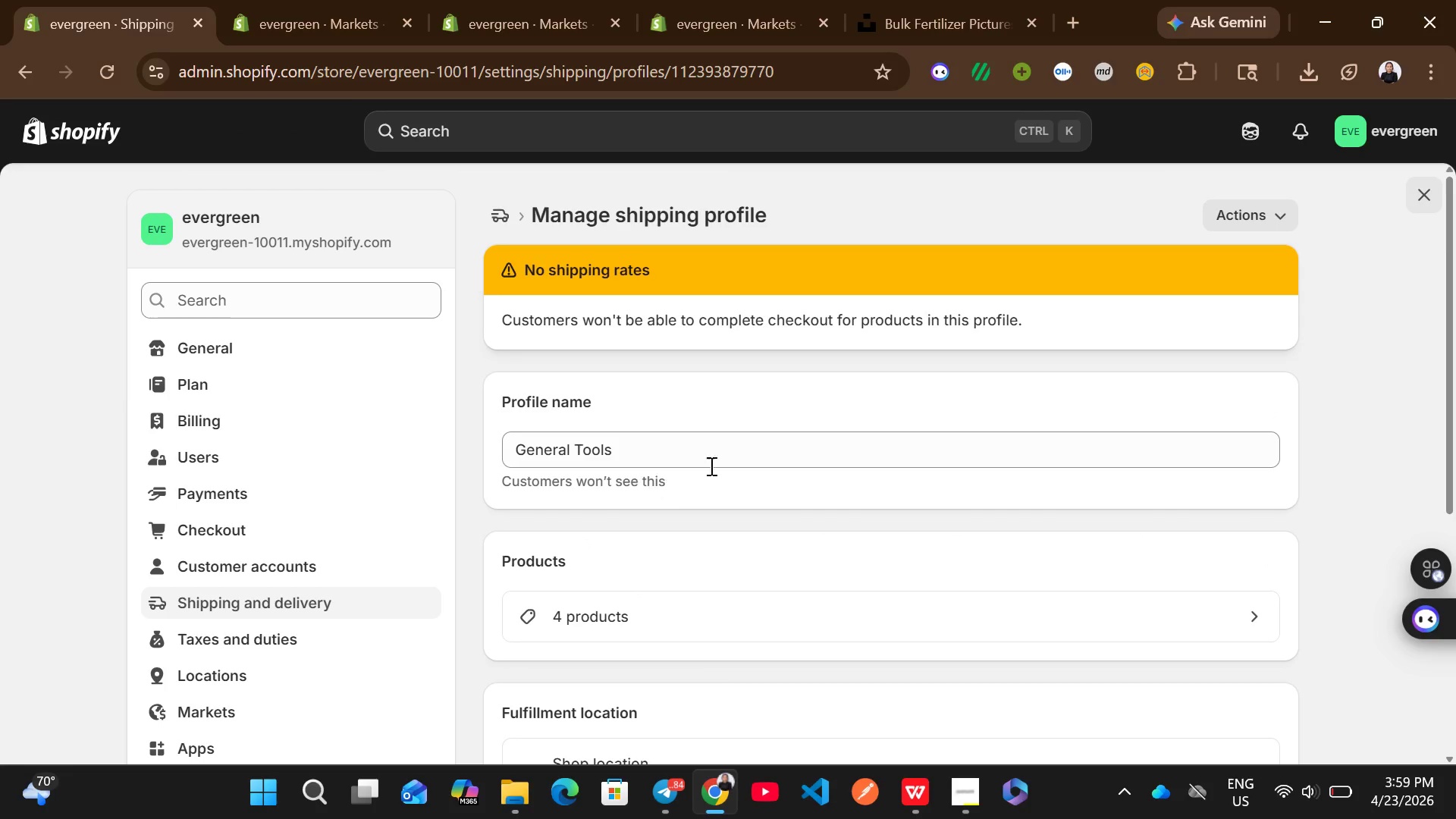 
mouse_move([770, 485])
 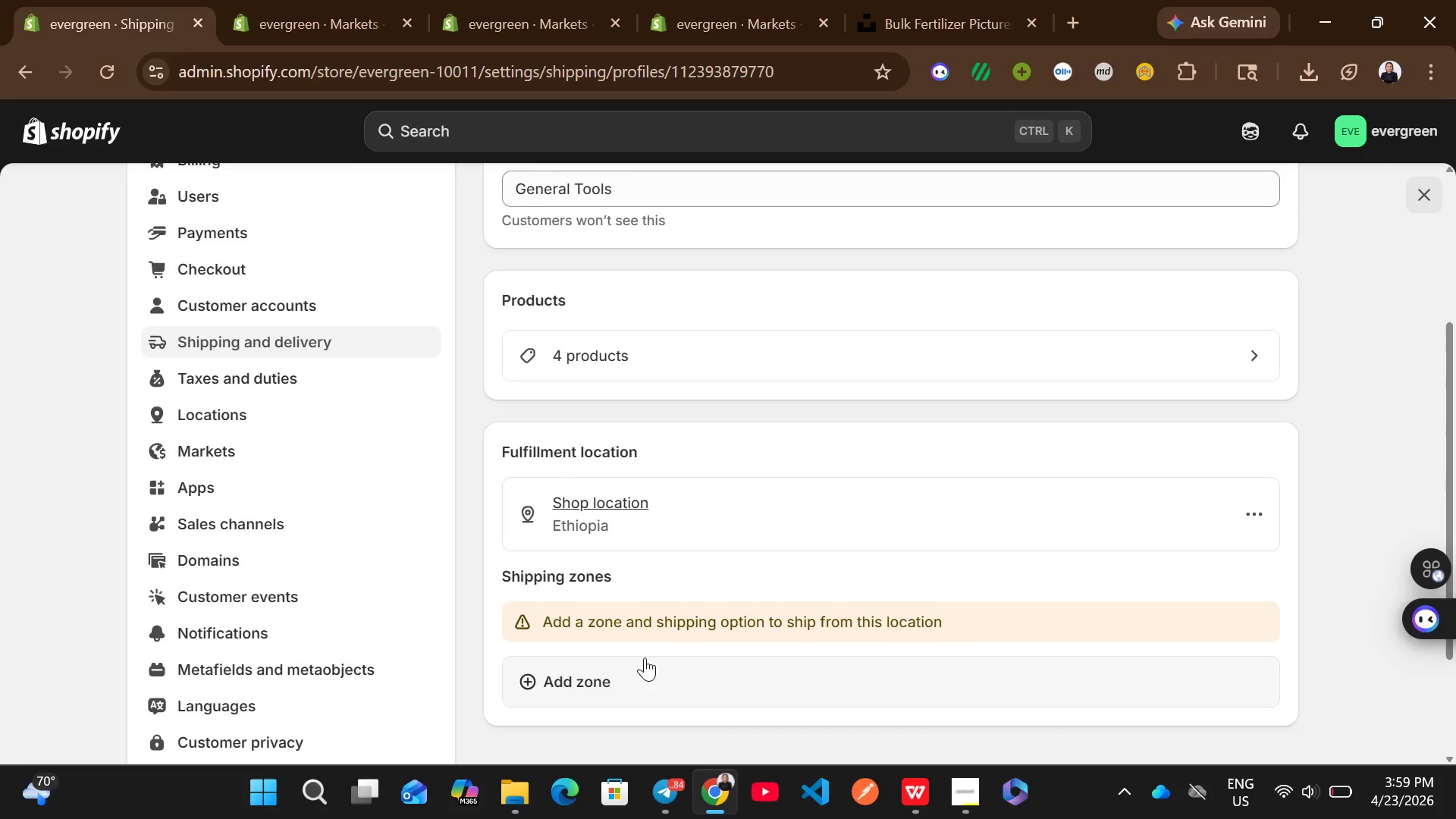 
left_click([613, 683])
 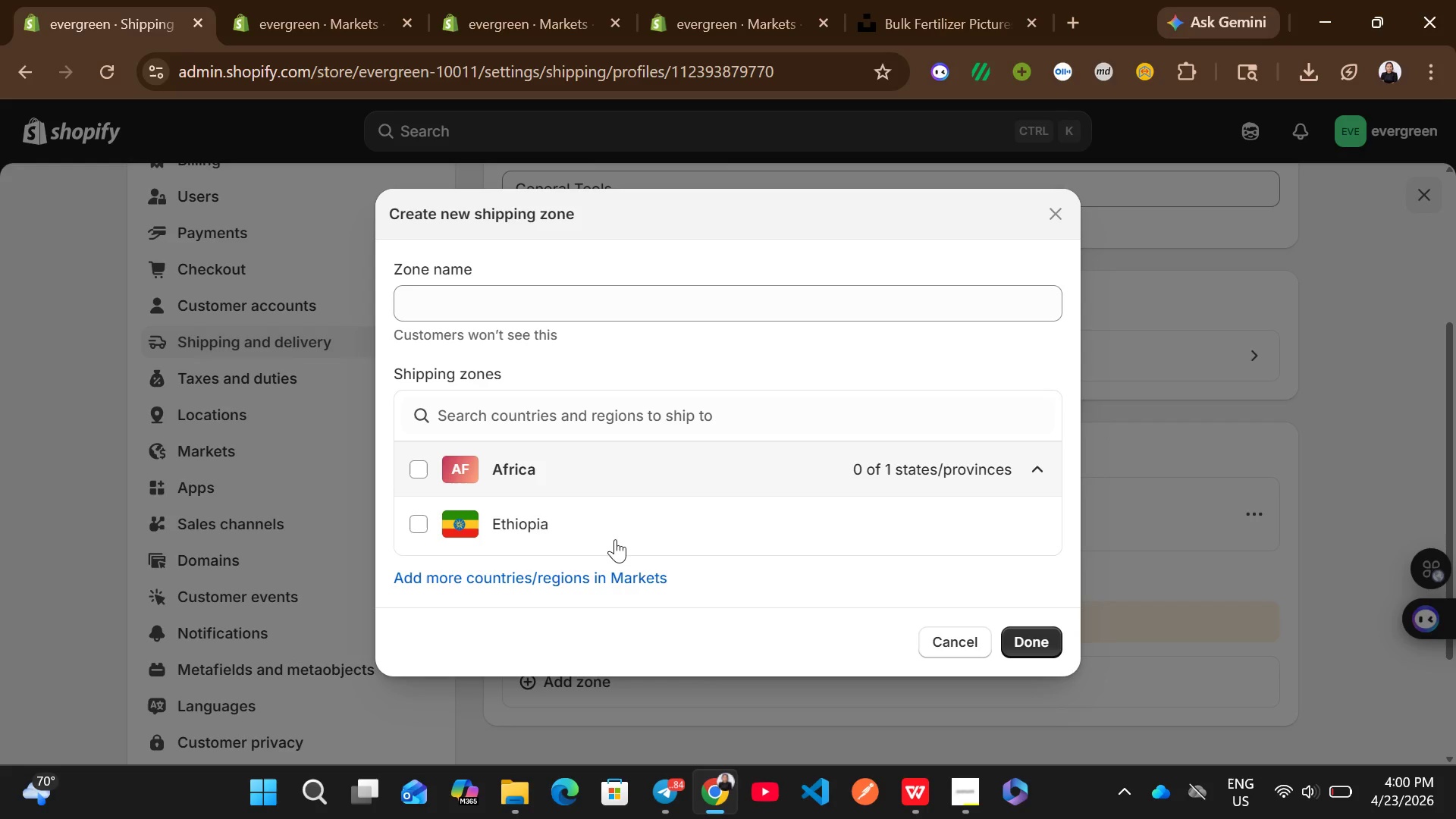 
wait(7.73)
 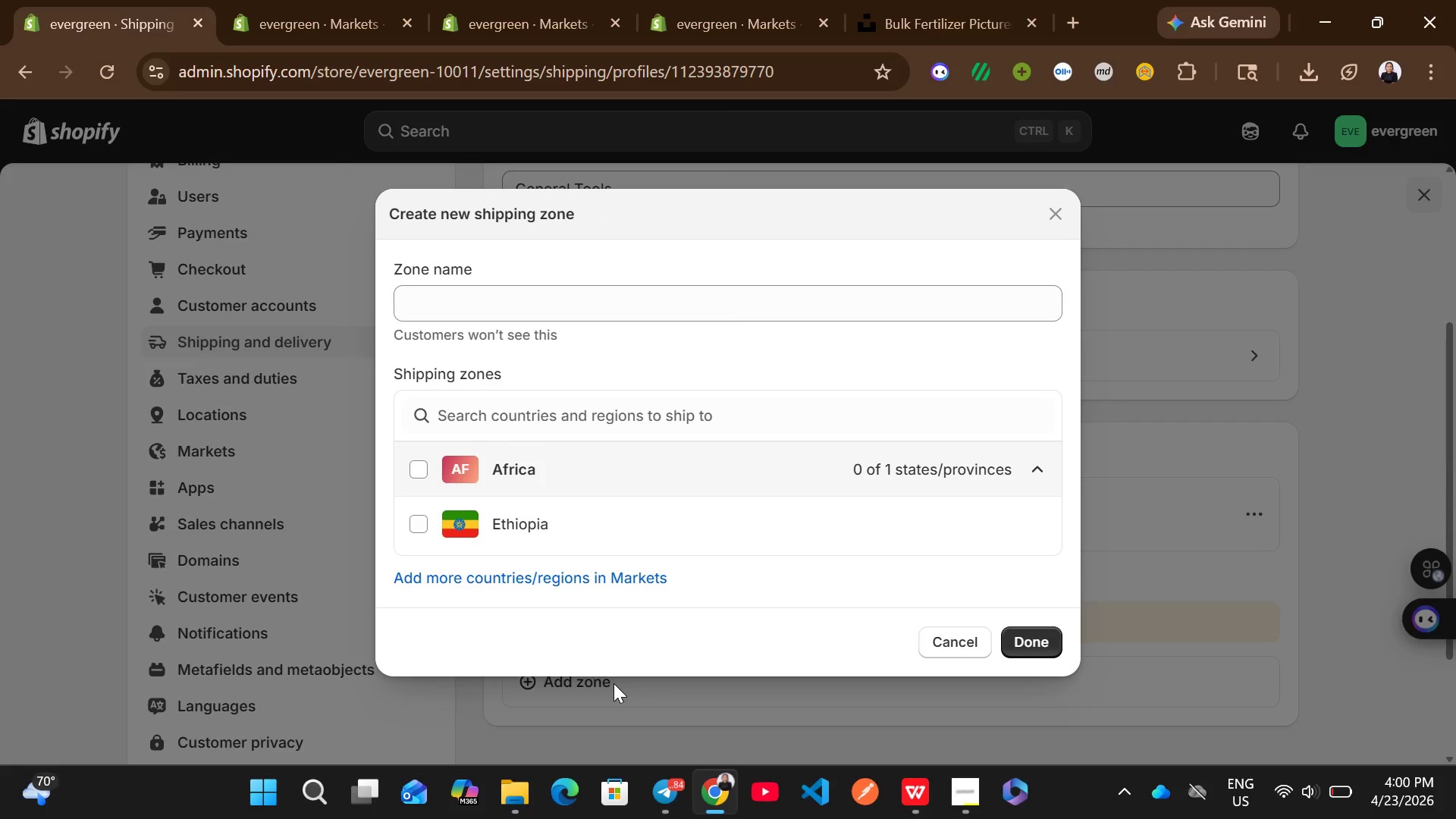 
left_click([426, 468])
 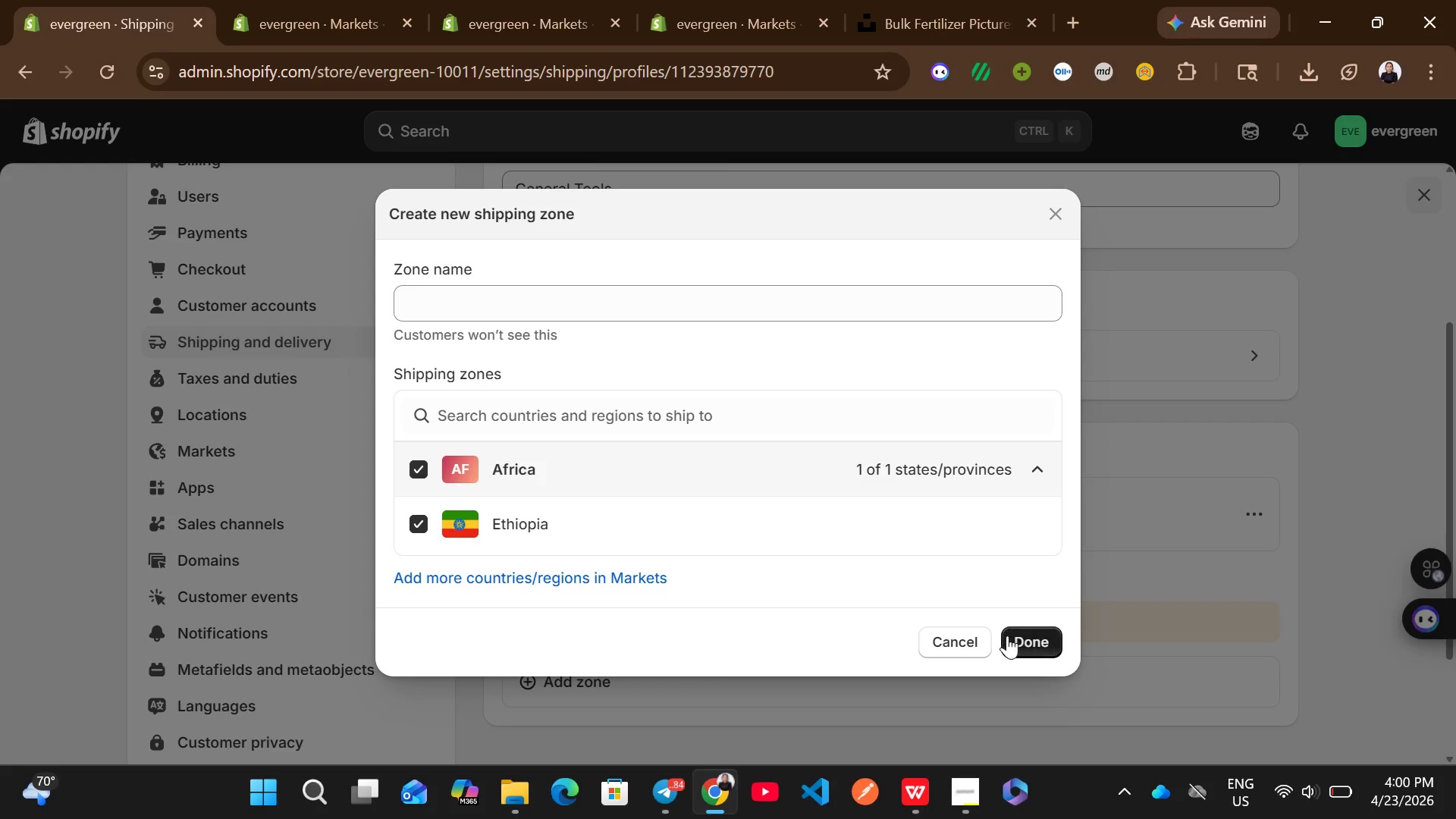 
left_click([1028, 640])
 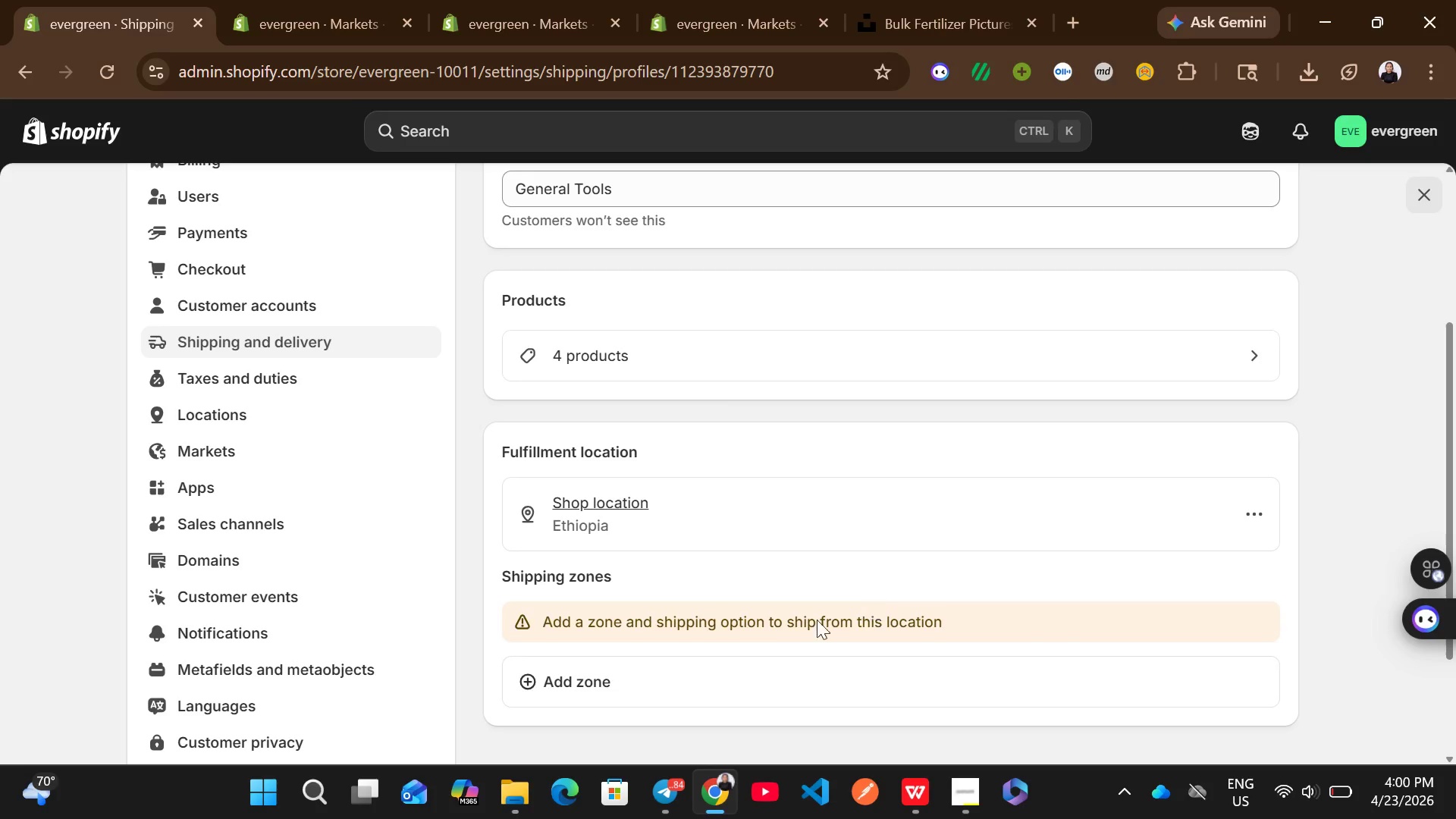 
mouse_move([648, 654])
 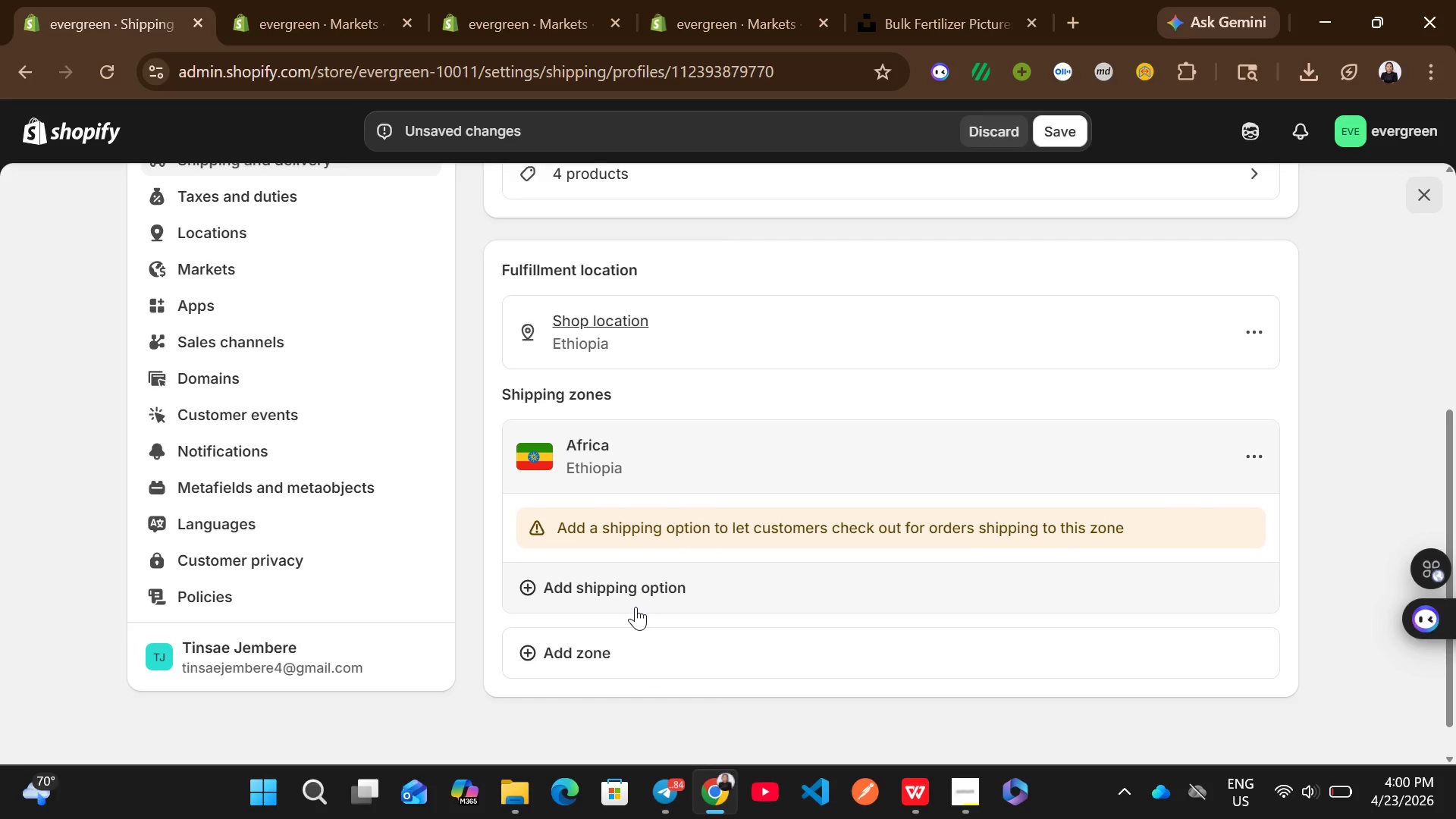 
left_click([635, 607])
 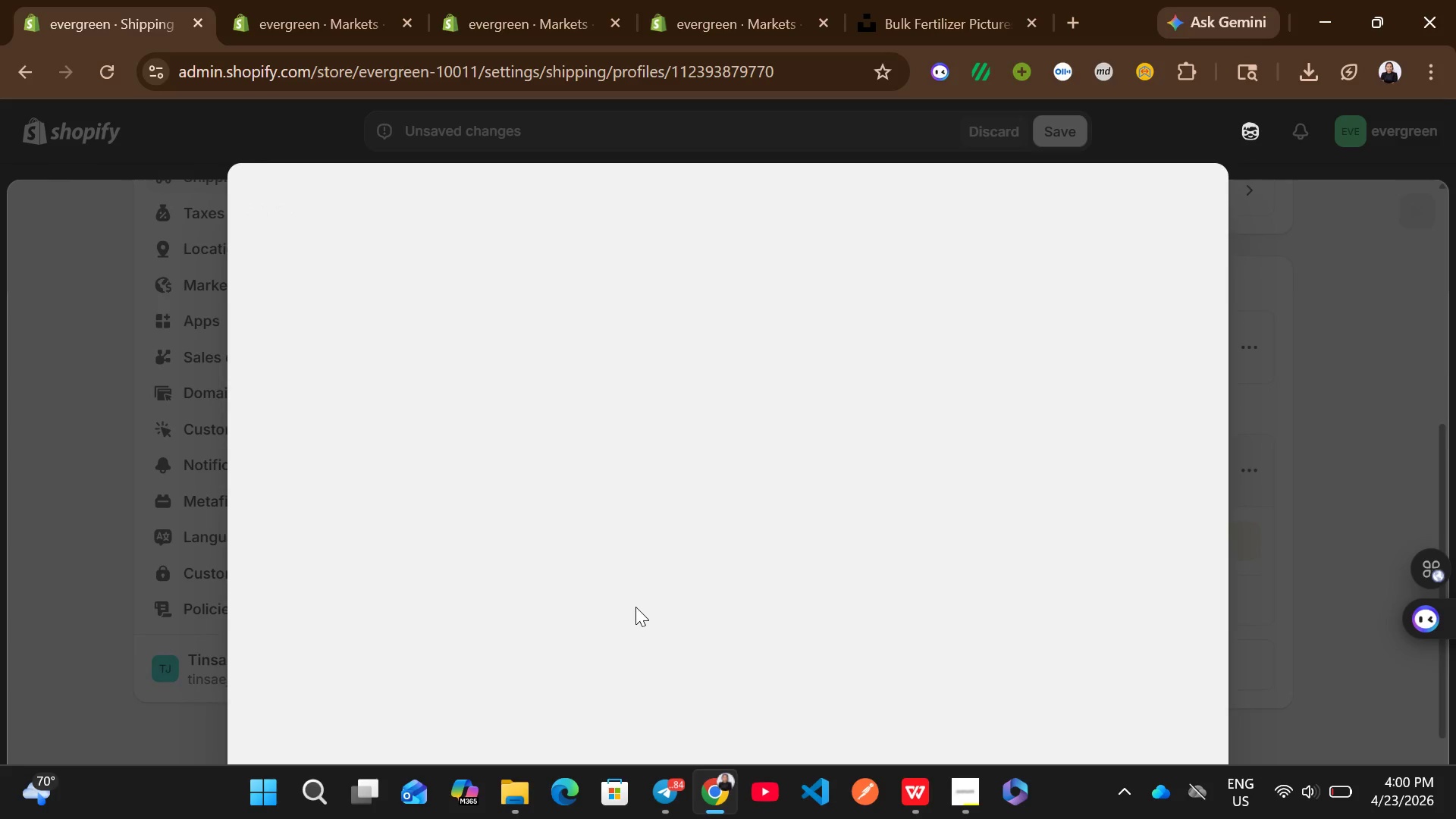 
mouse_move([593, 618])
 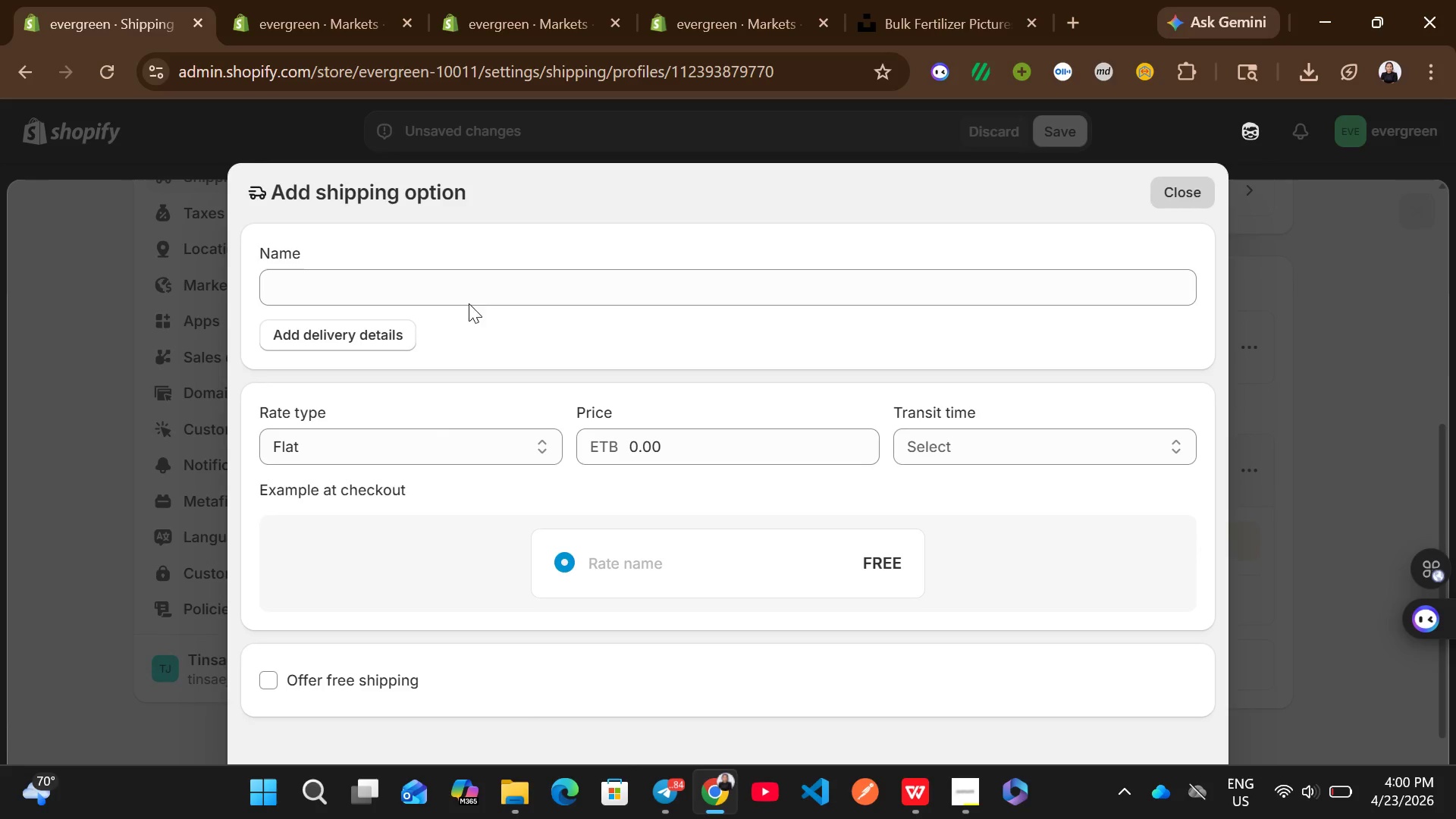 
left_click([474, 302])
 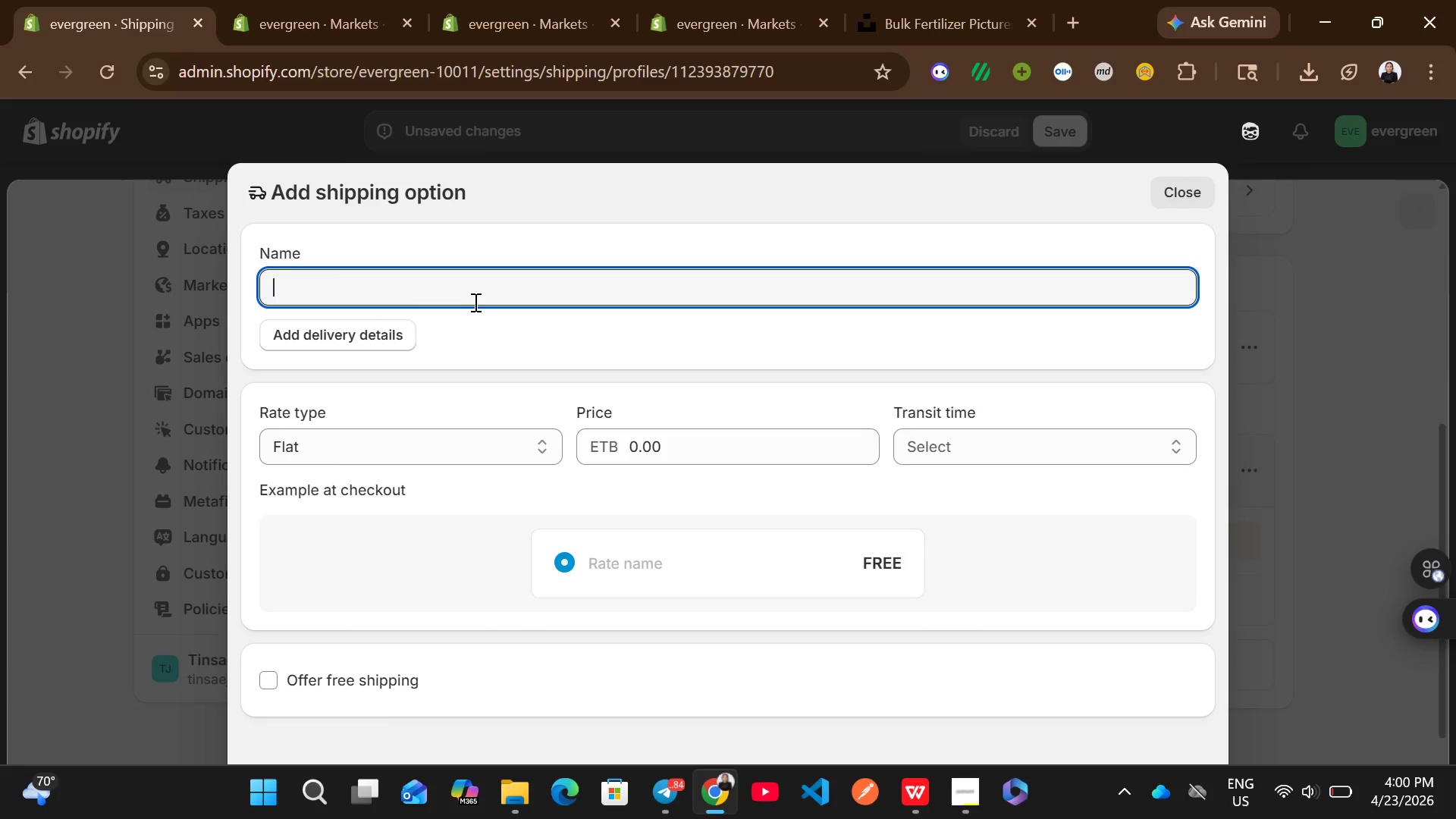 
type(Free shiping)
key(Backspace)
key(Backspace)
key(Backspace)
type(ping)
 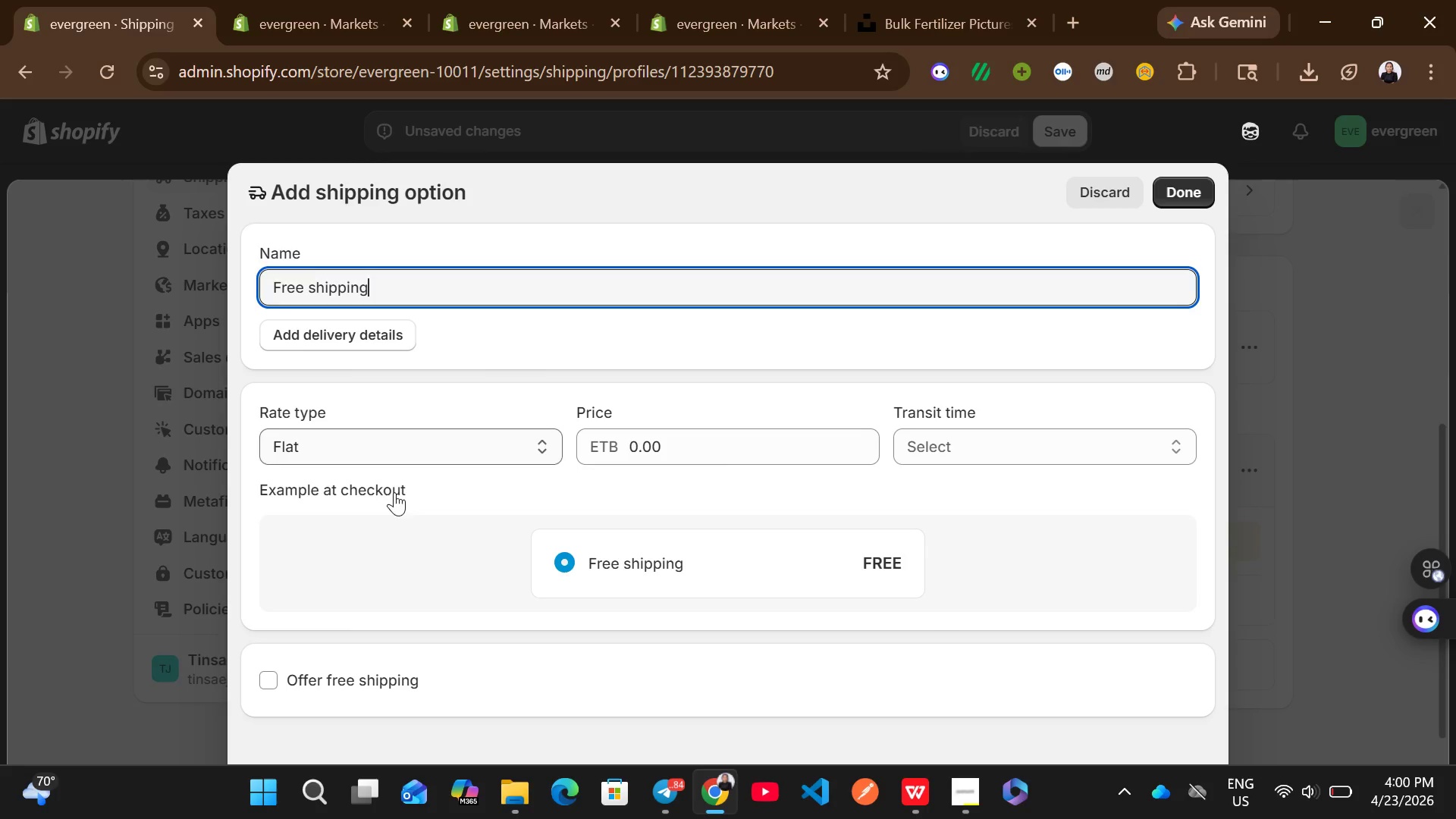 
left_click([263, 672])
 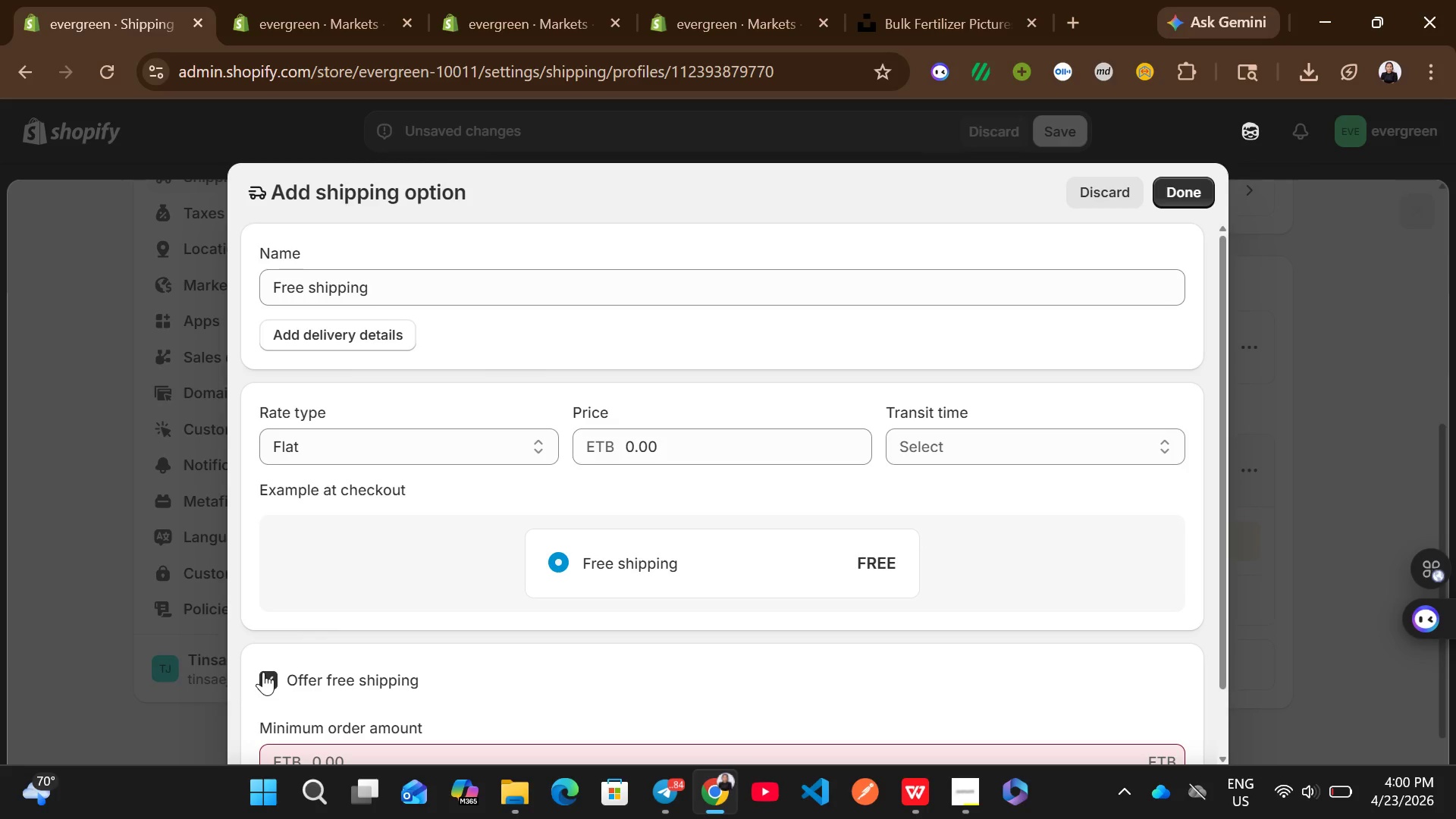 
wait(23.61)
 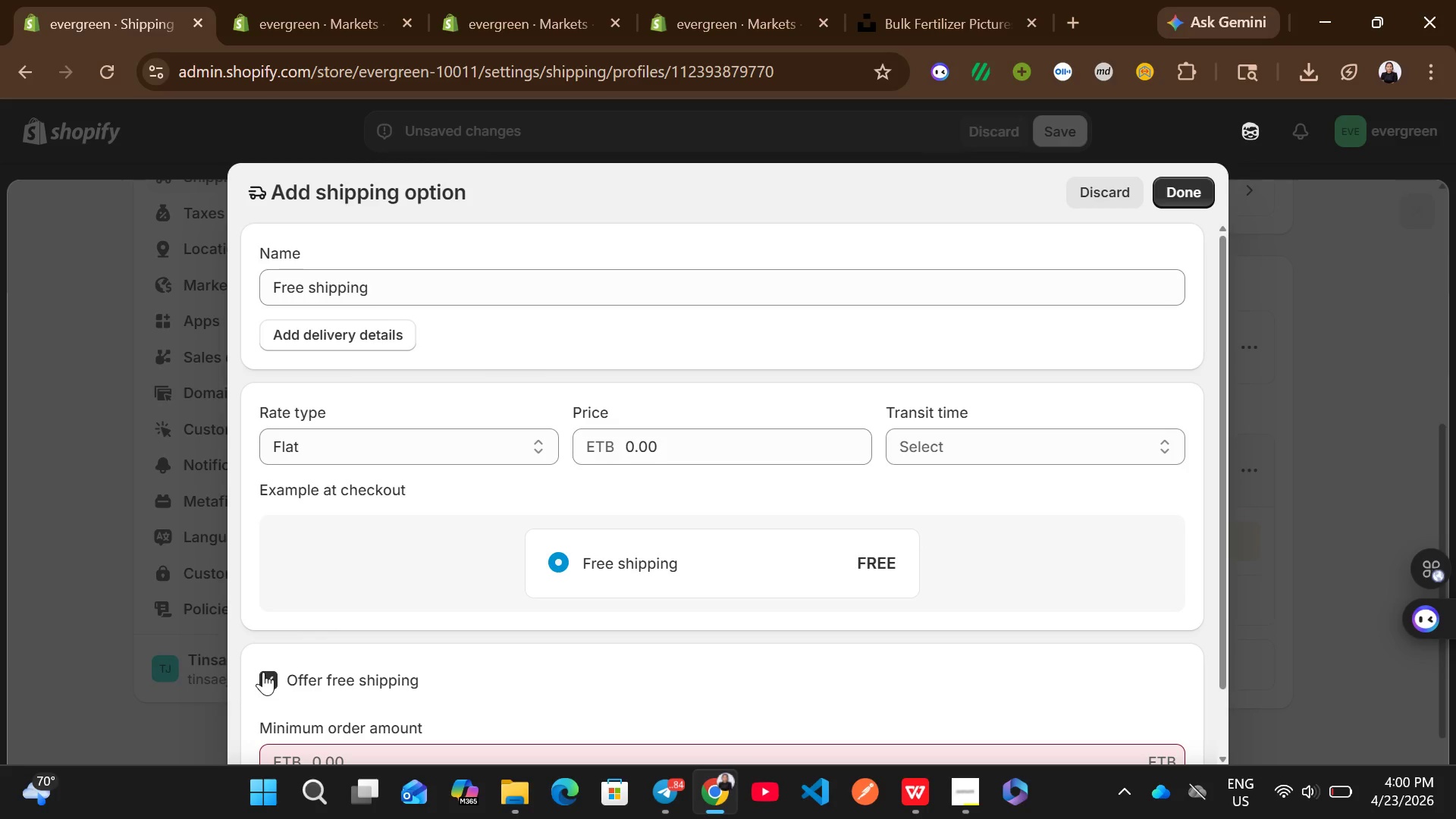 
left_click([500, 447])
 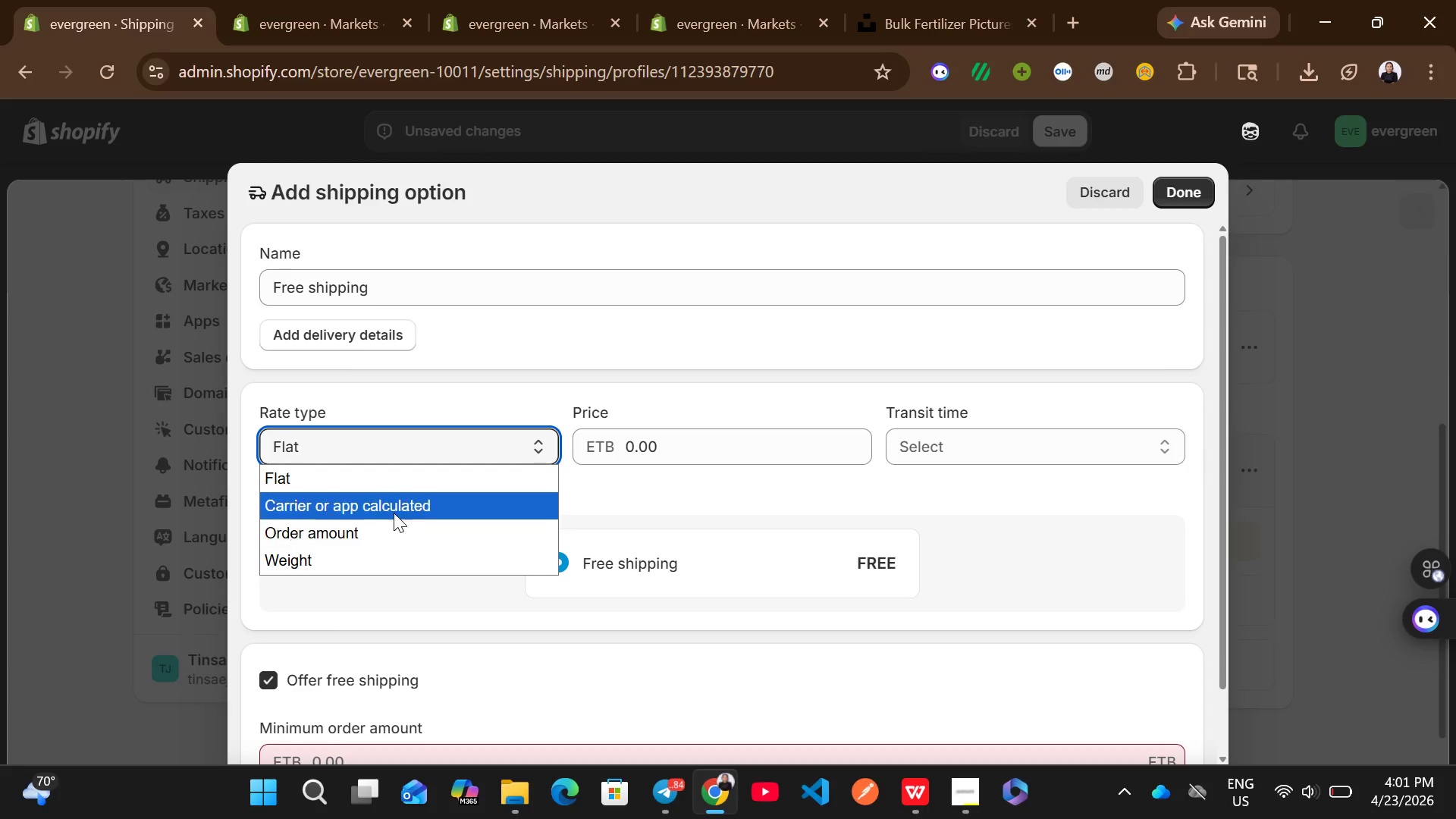 
left_click([664, 453])
 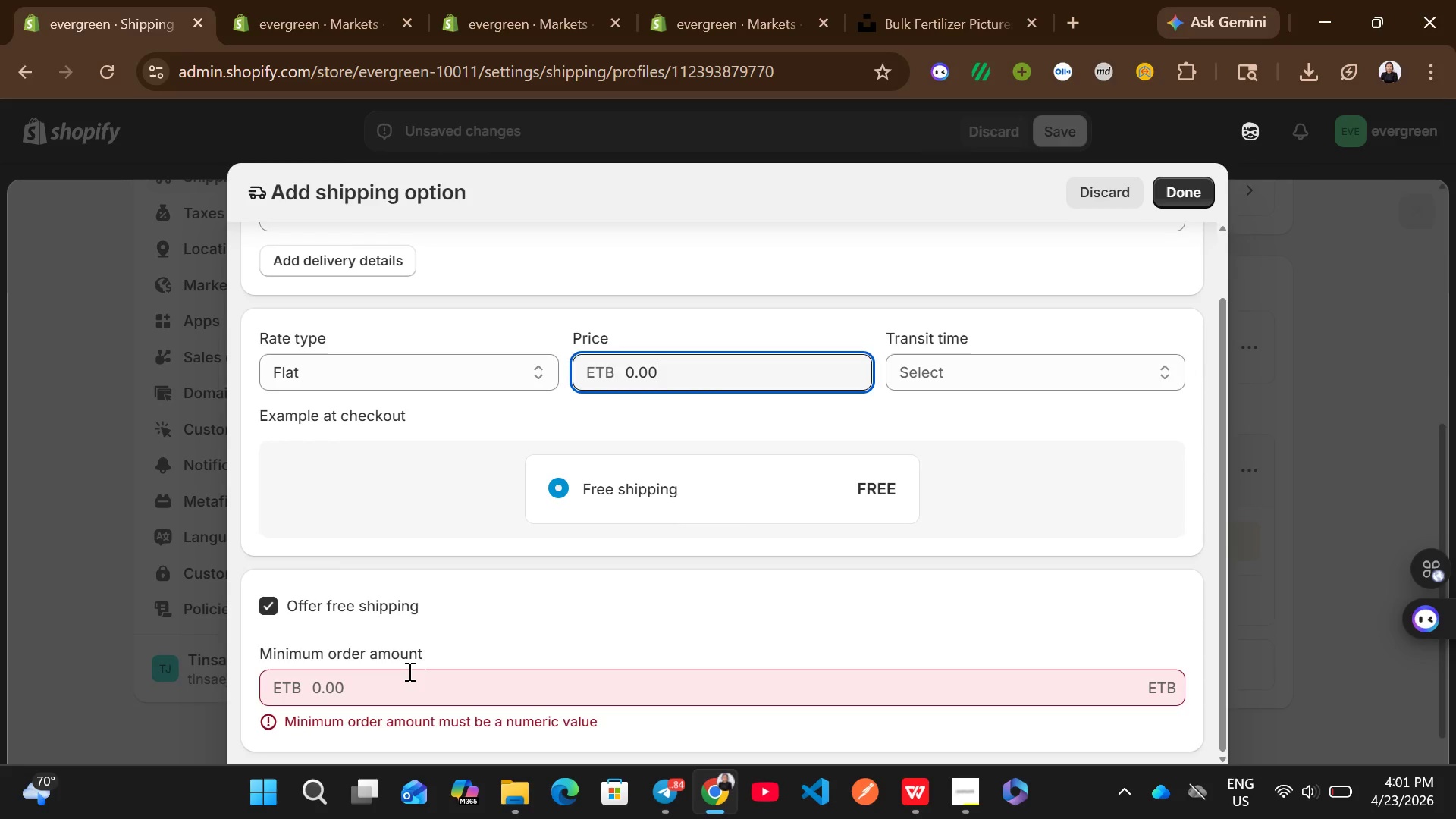 
left_click([407, 672])
 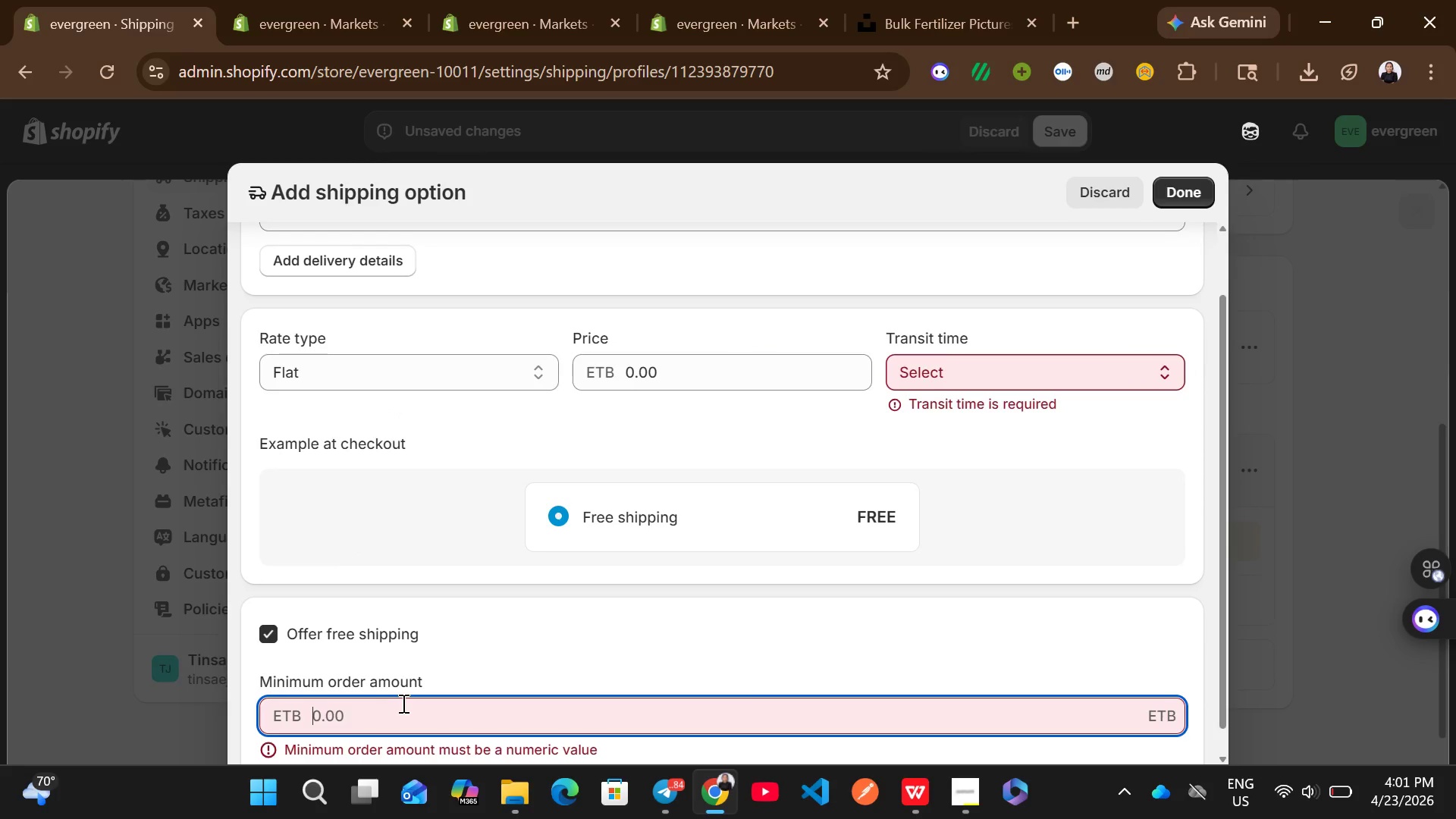 
type(100)
 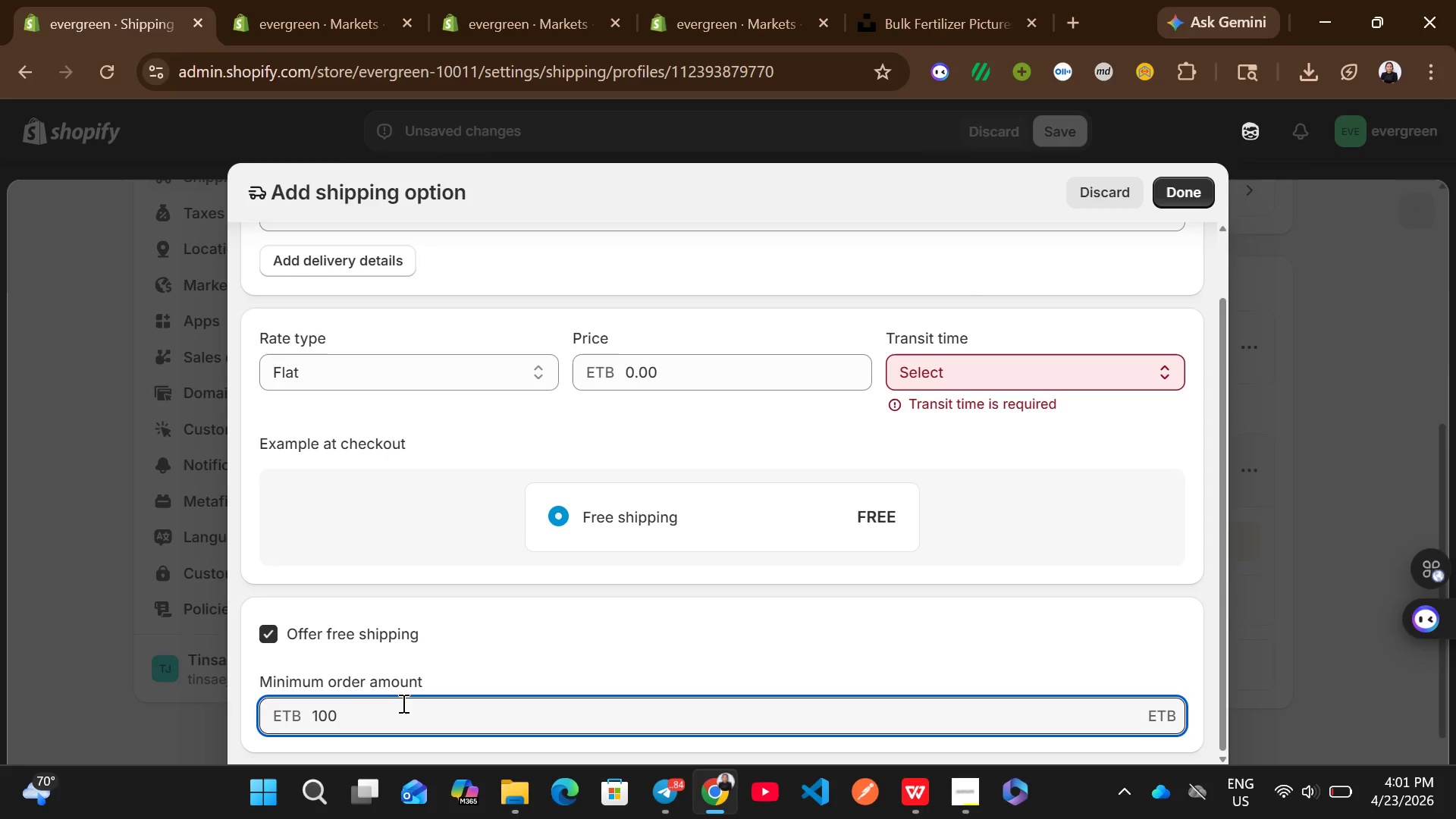 
wait(12.14)
 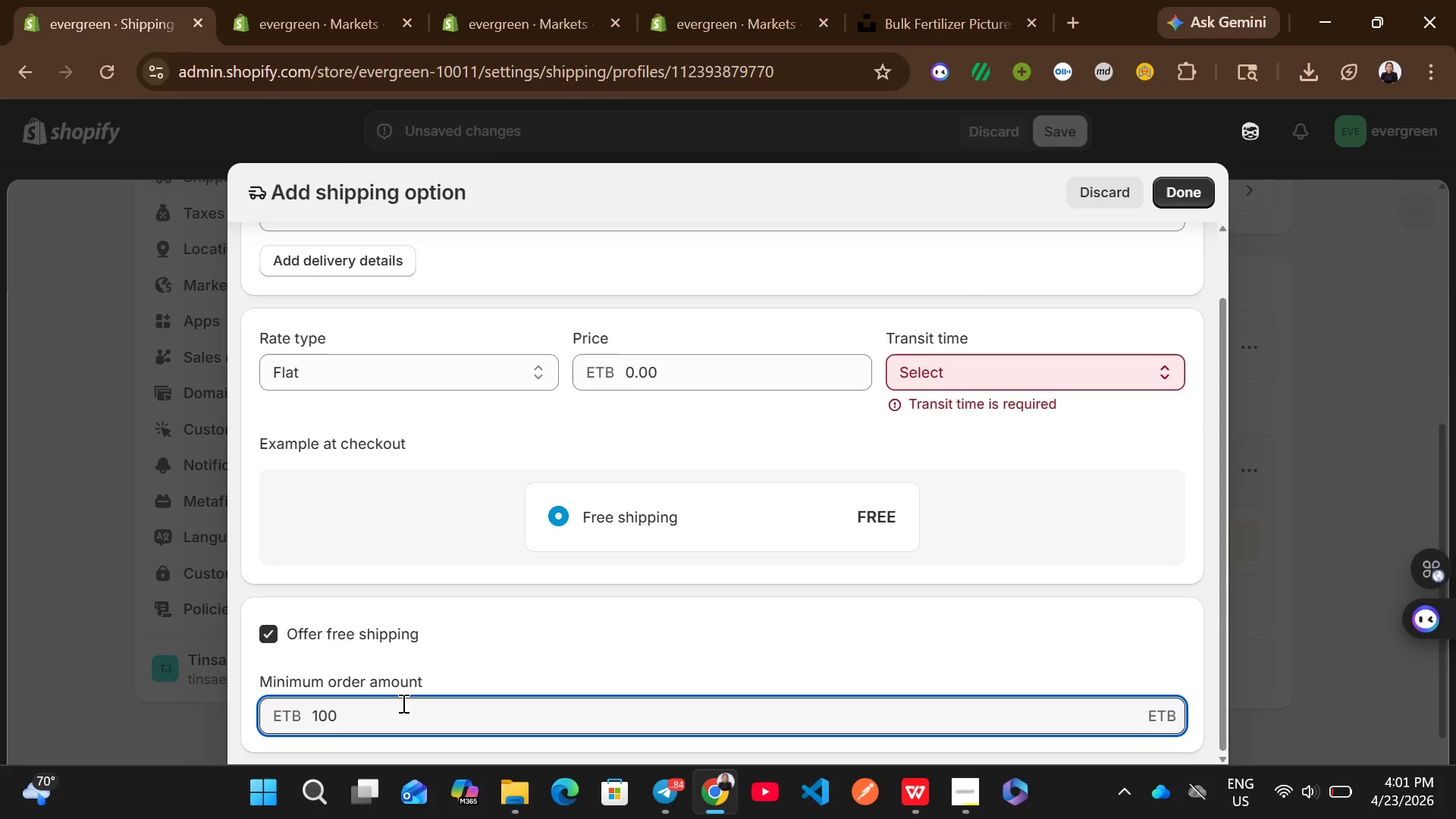 
left_click([985, 374])
 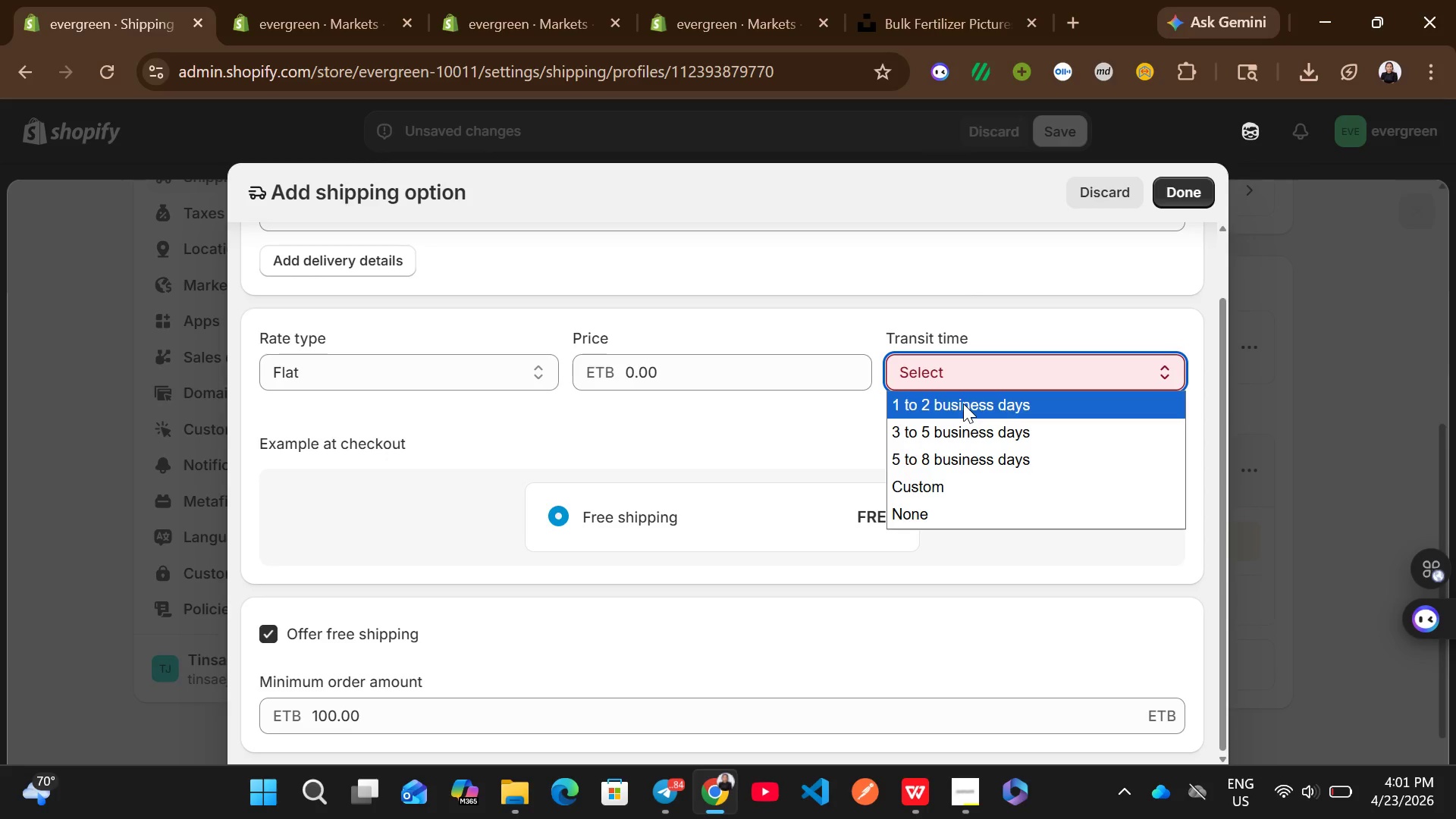 
left_click([963, 403])
 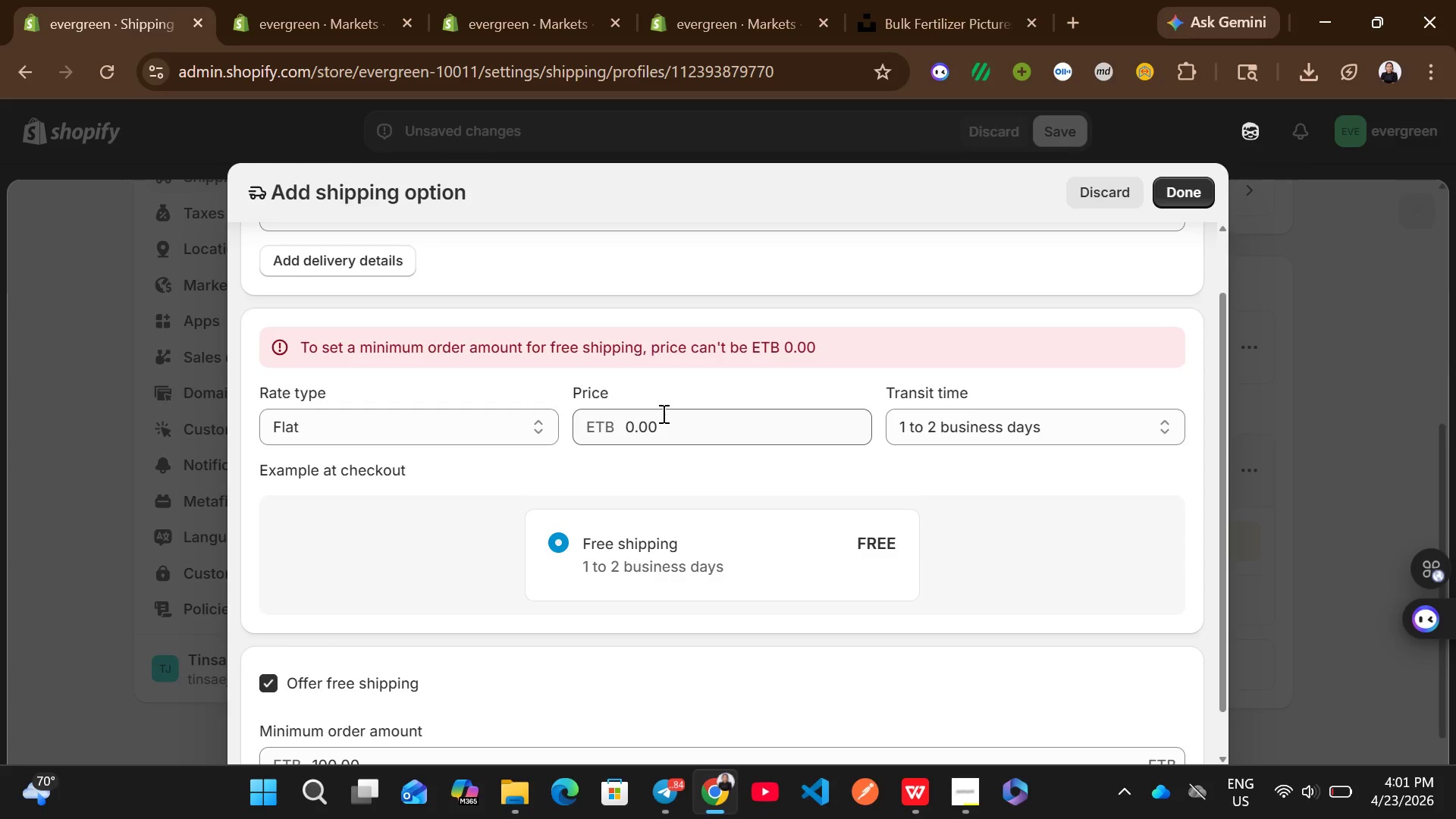 
wait(5.22)
 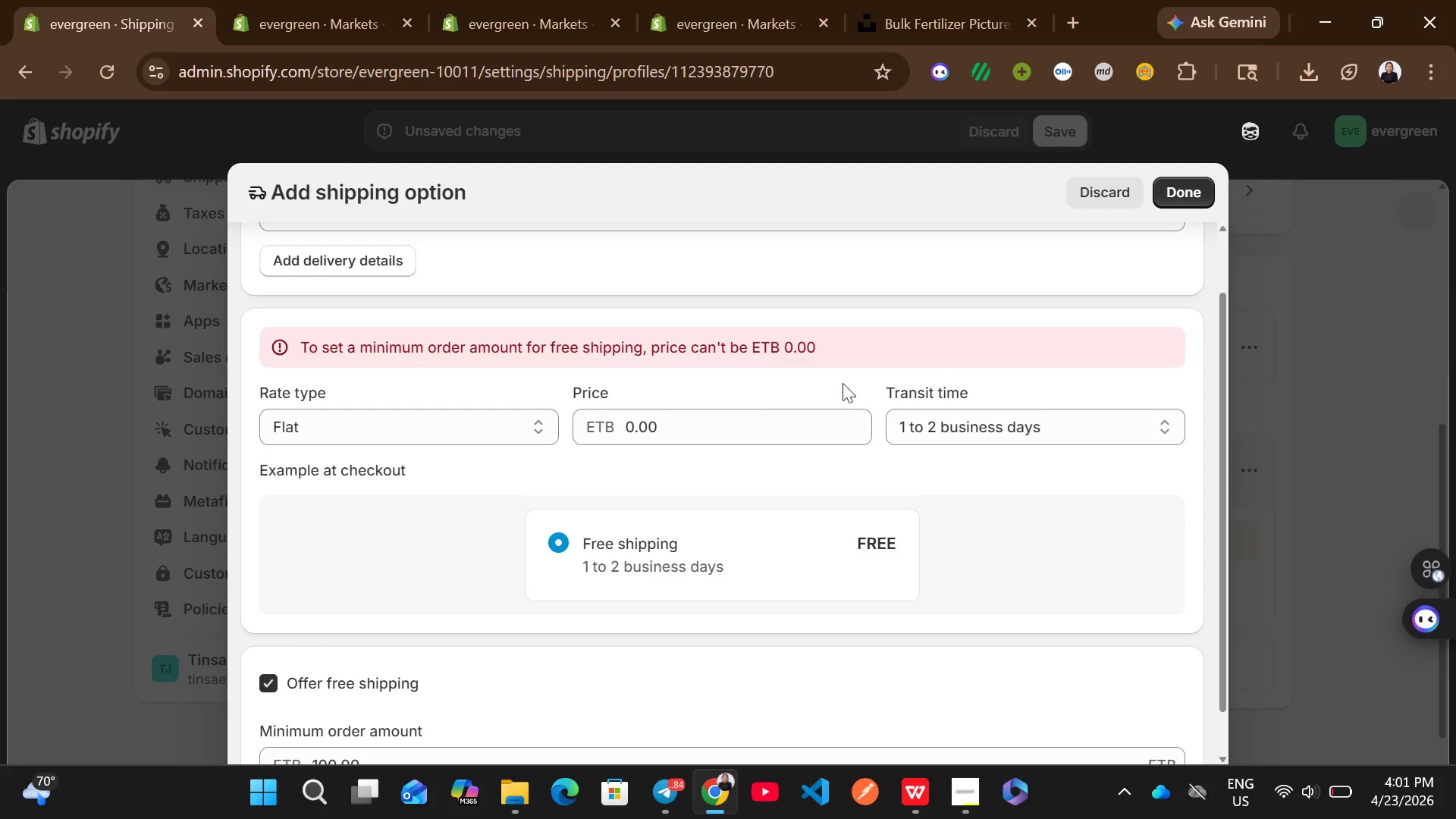 
left_click([662, 413])
 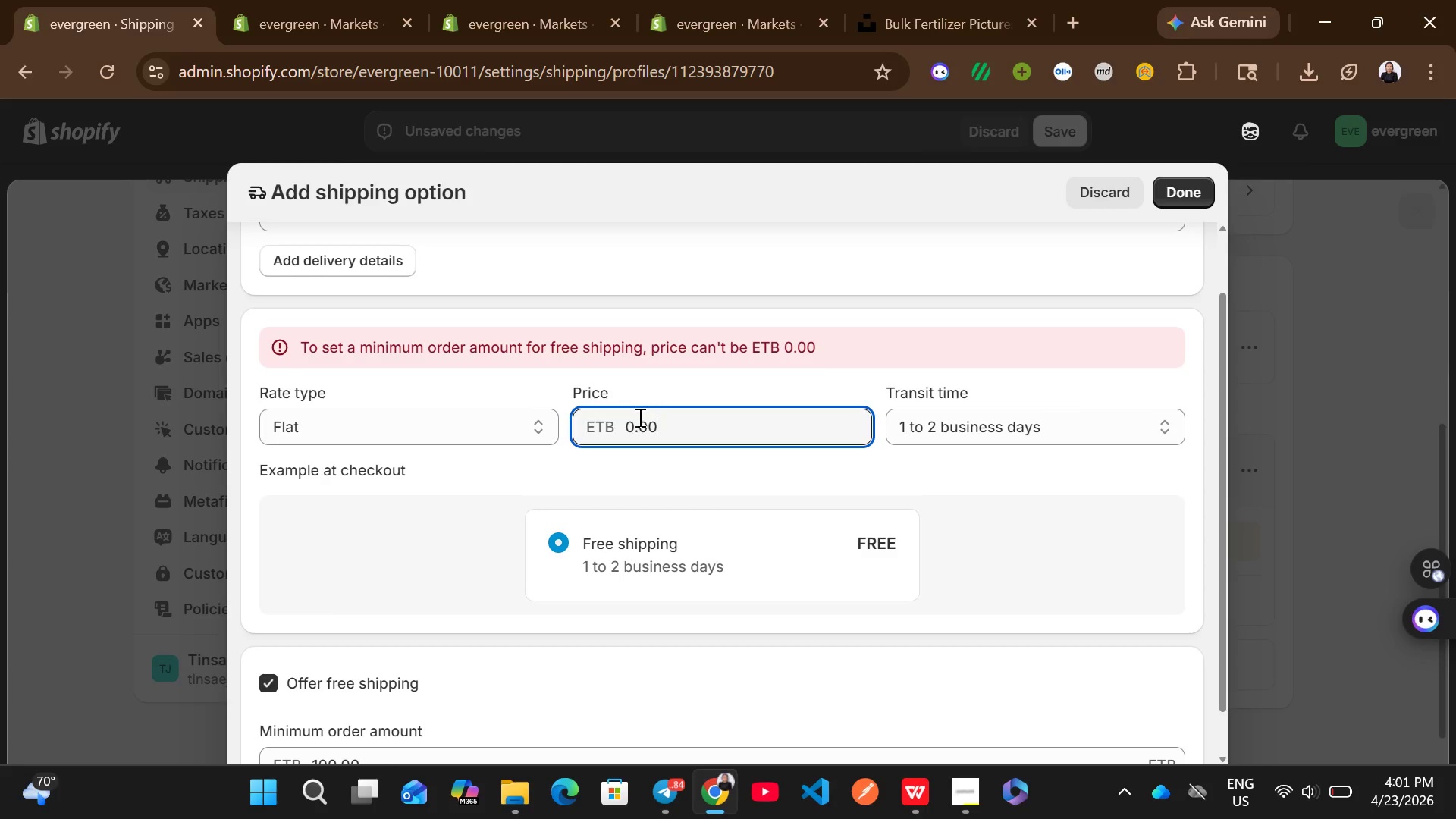 
left_click([635, 421])
 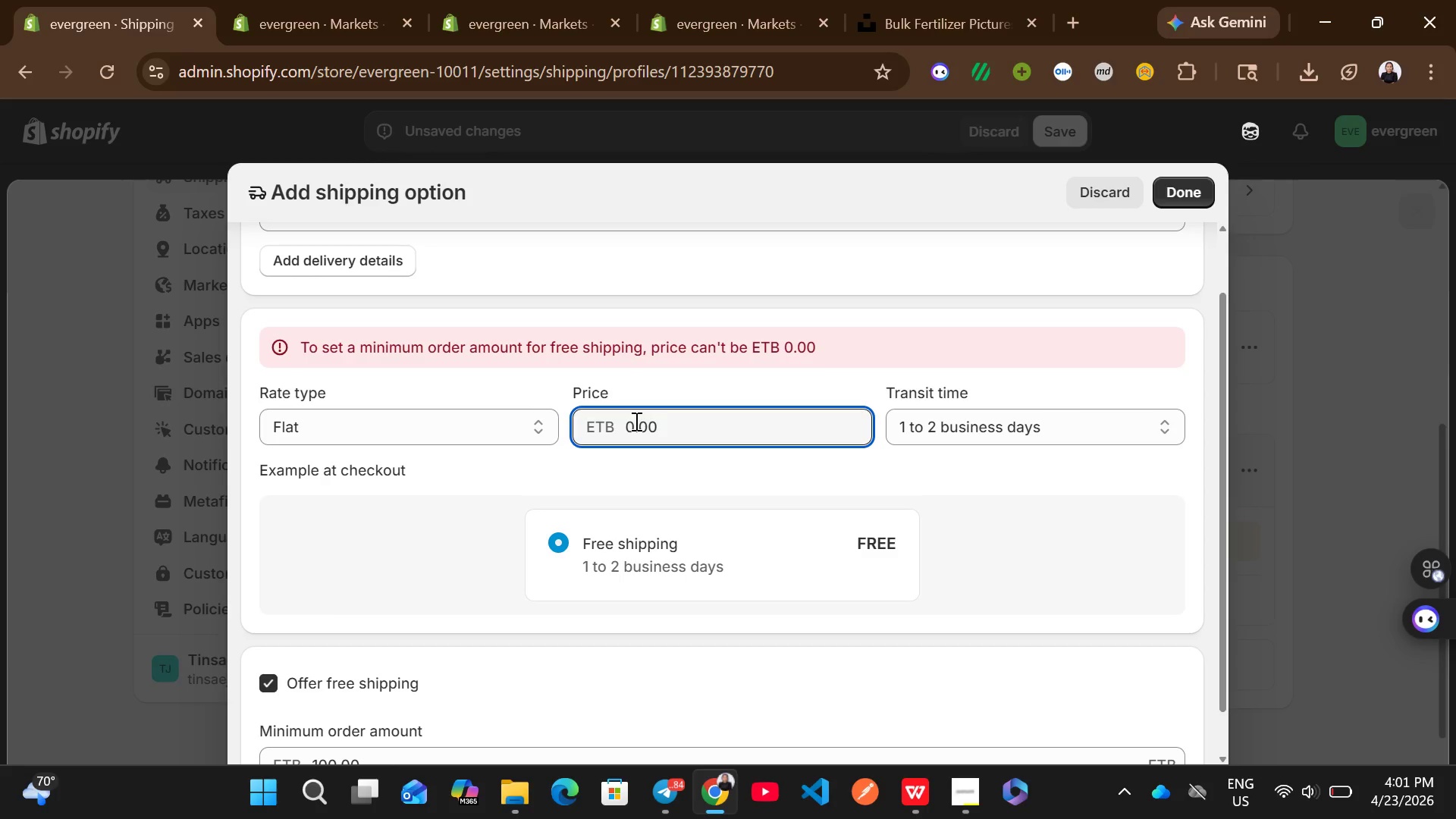 
type(10)
 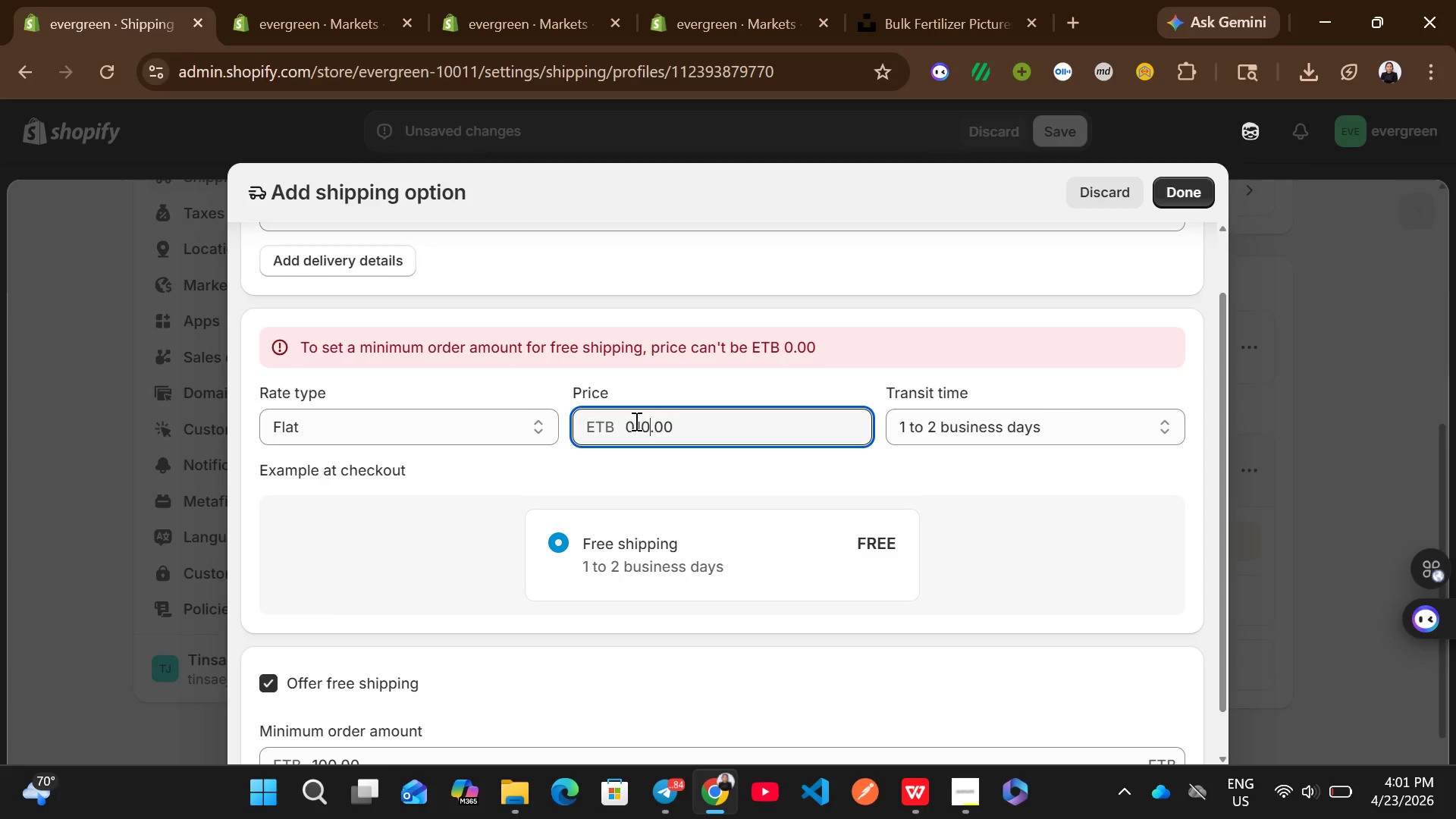 
key(ArrowLeft)
 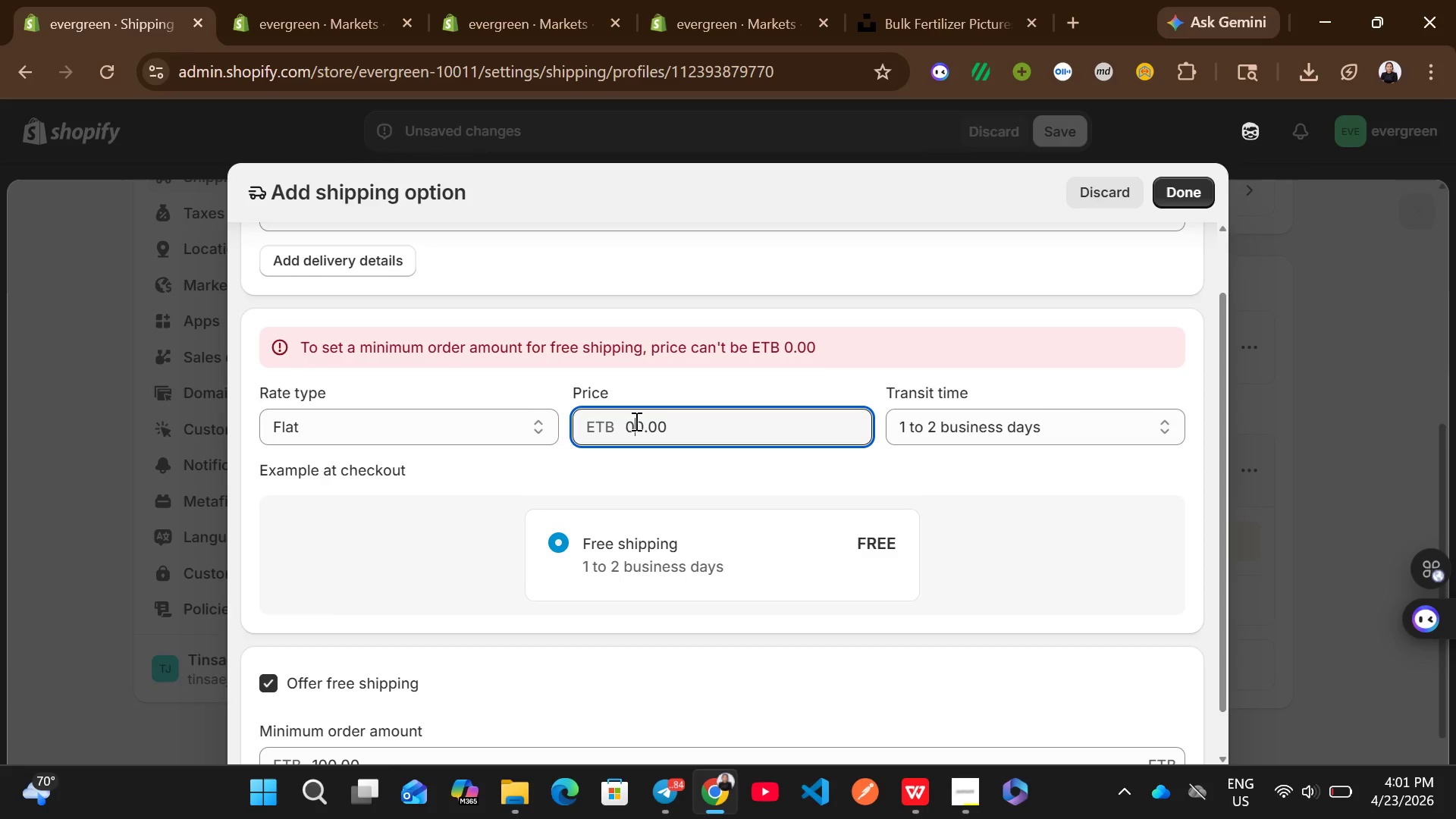 
key(Backspace)
 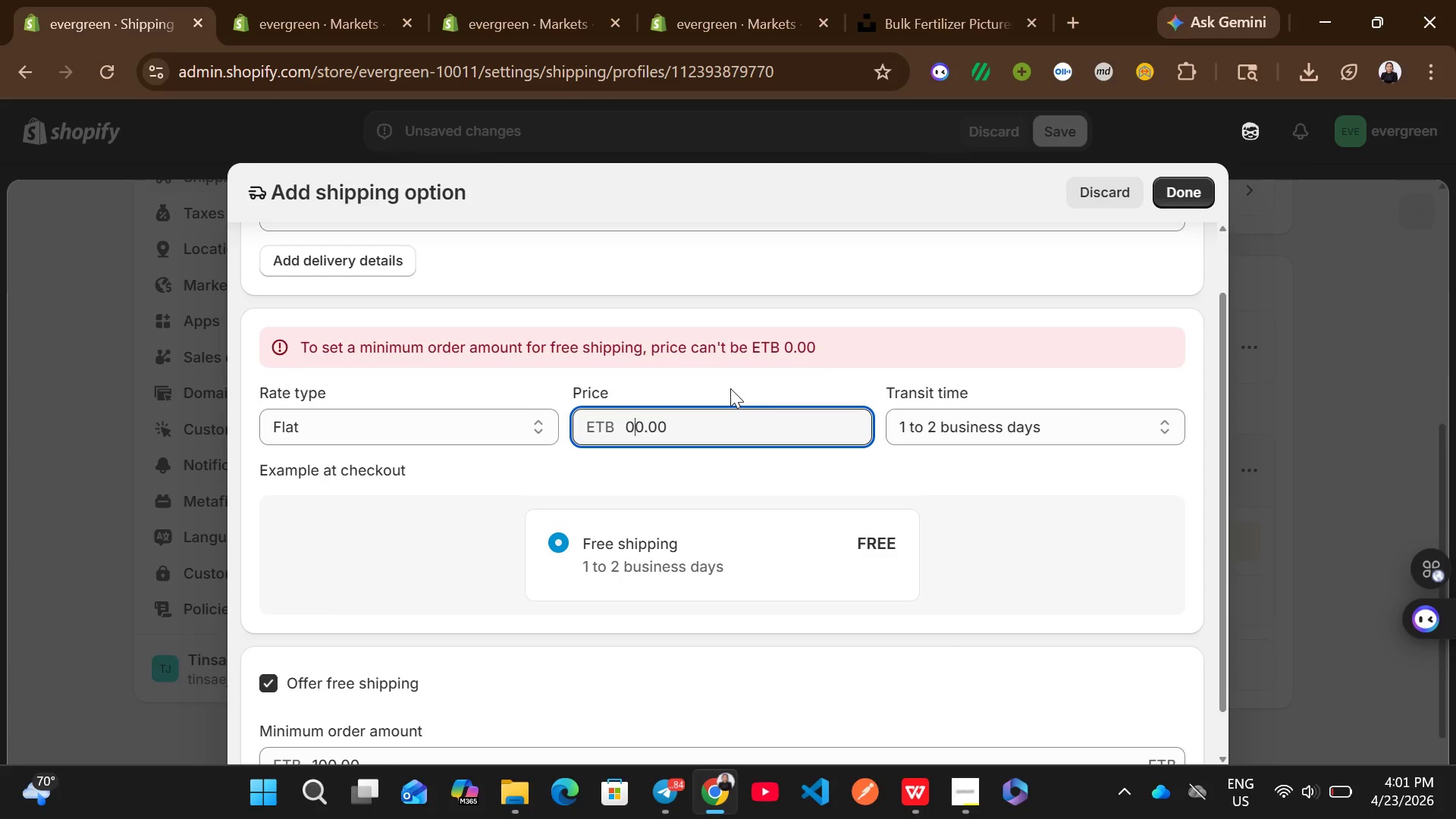 
key(Backspace)
 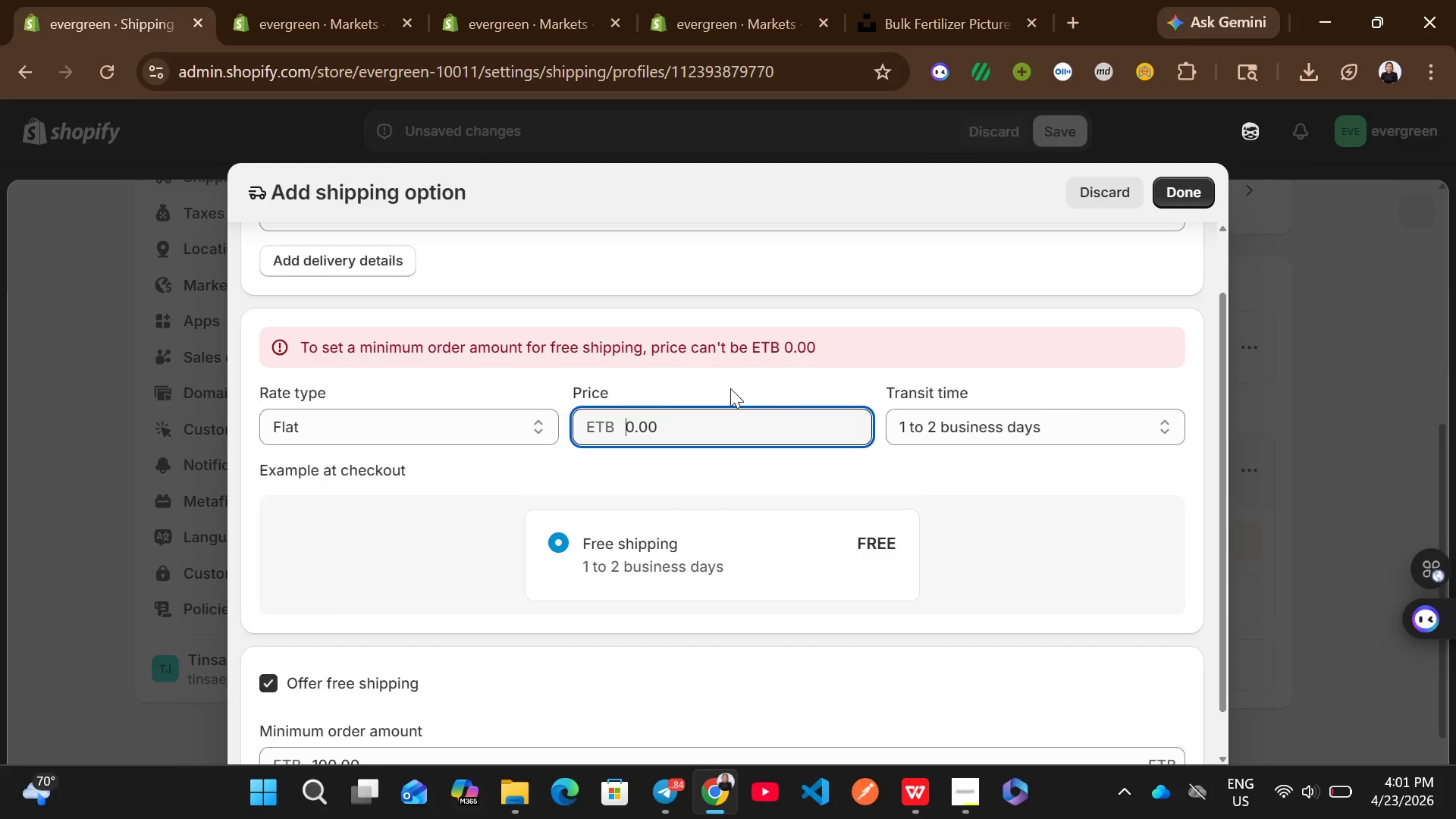 
key(1)
 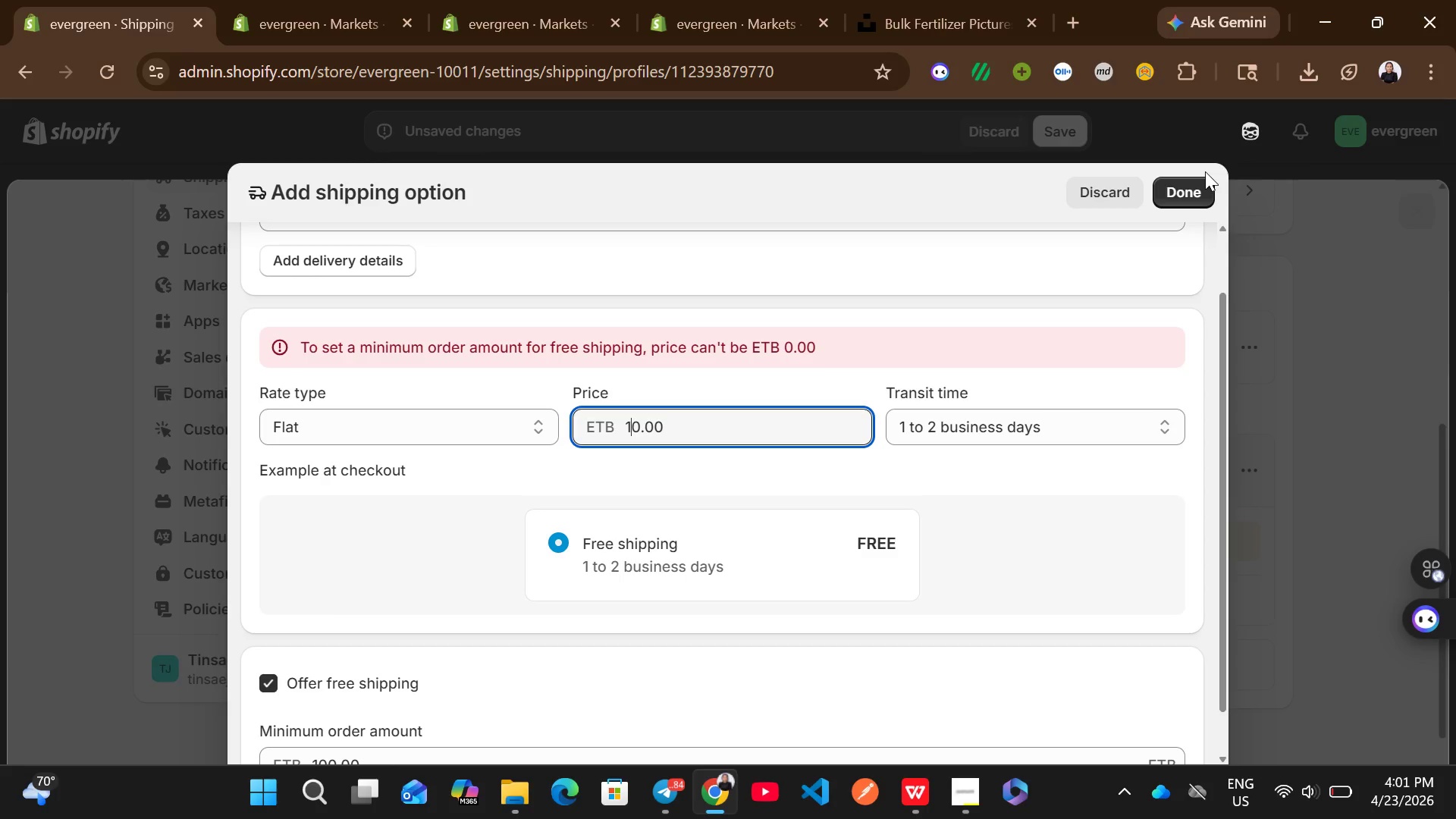 
left_click([1193, 183])
 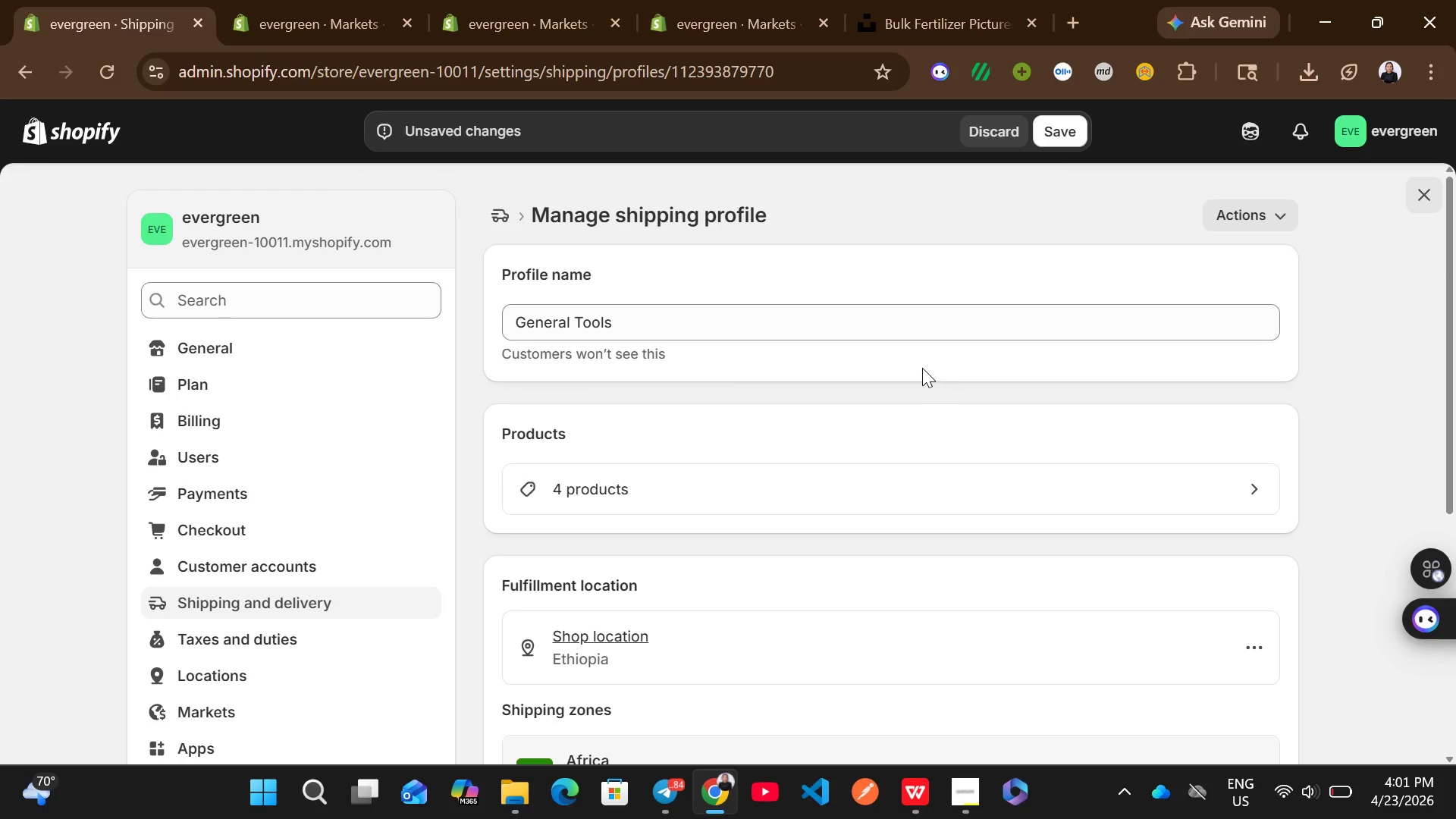 
wait(8.5)
 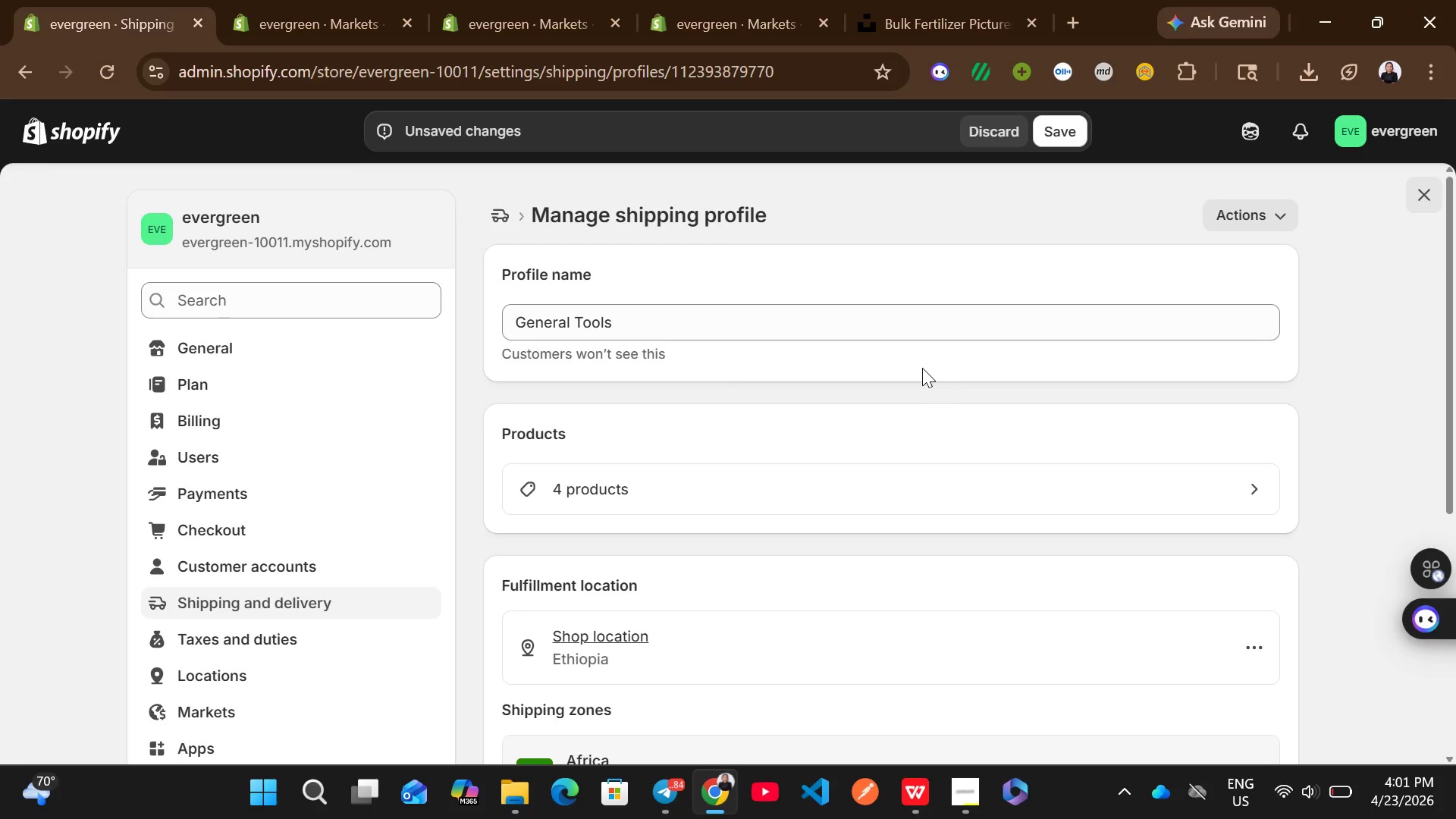 
left_click([325, 598])
 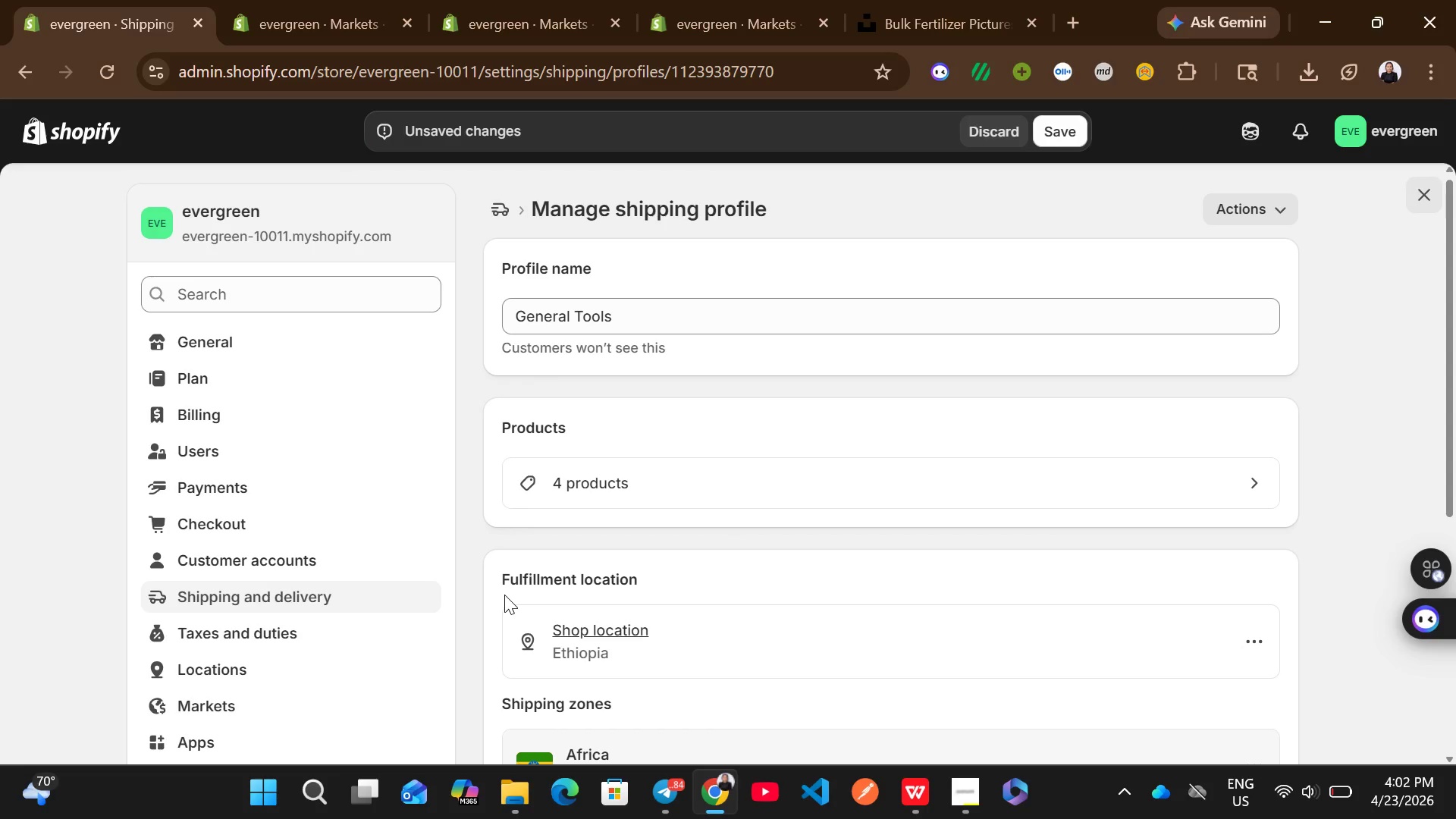 
wait(16.76)
 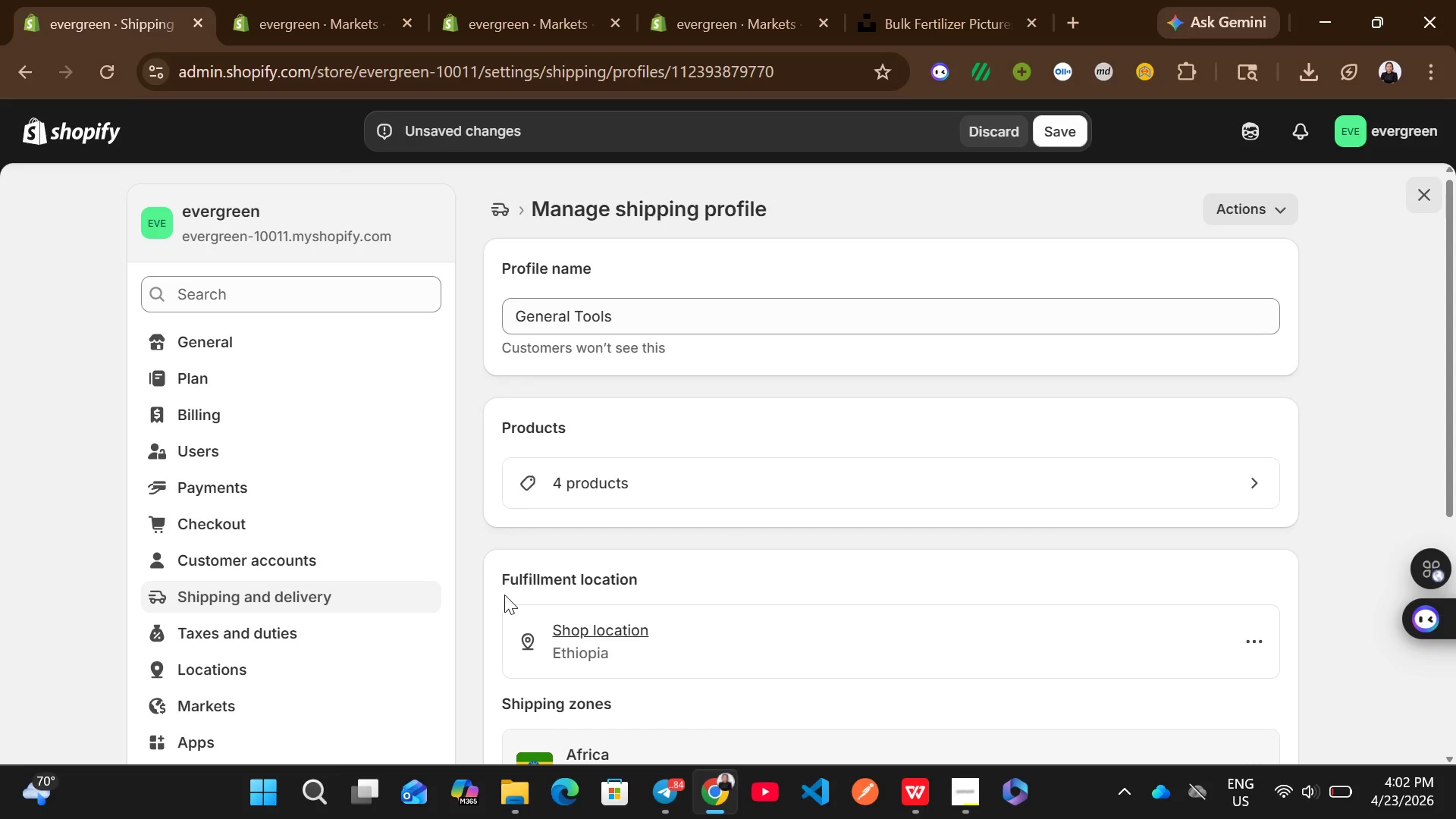 
mouse_move([667, 587])
 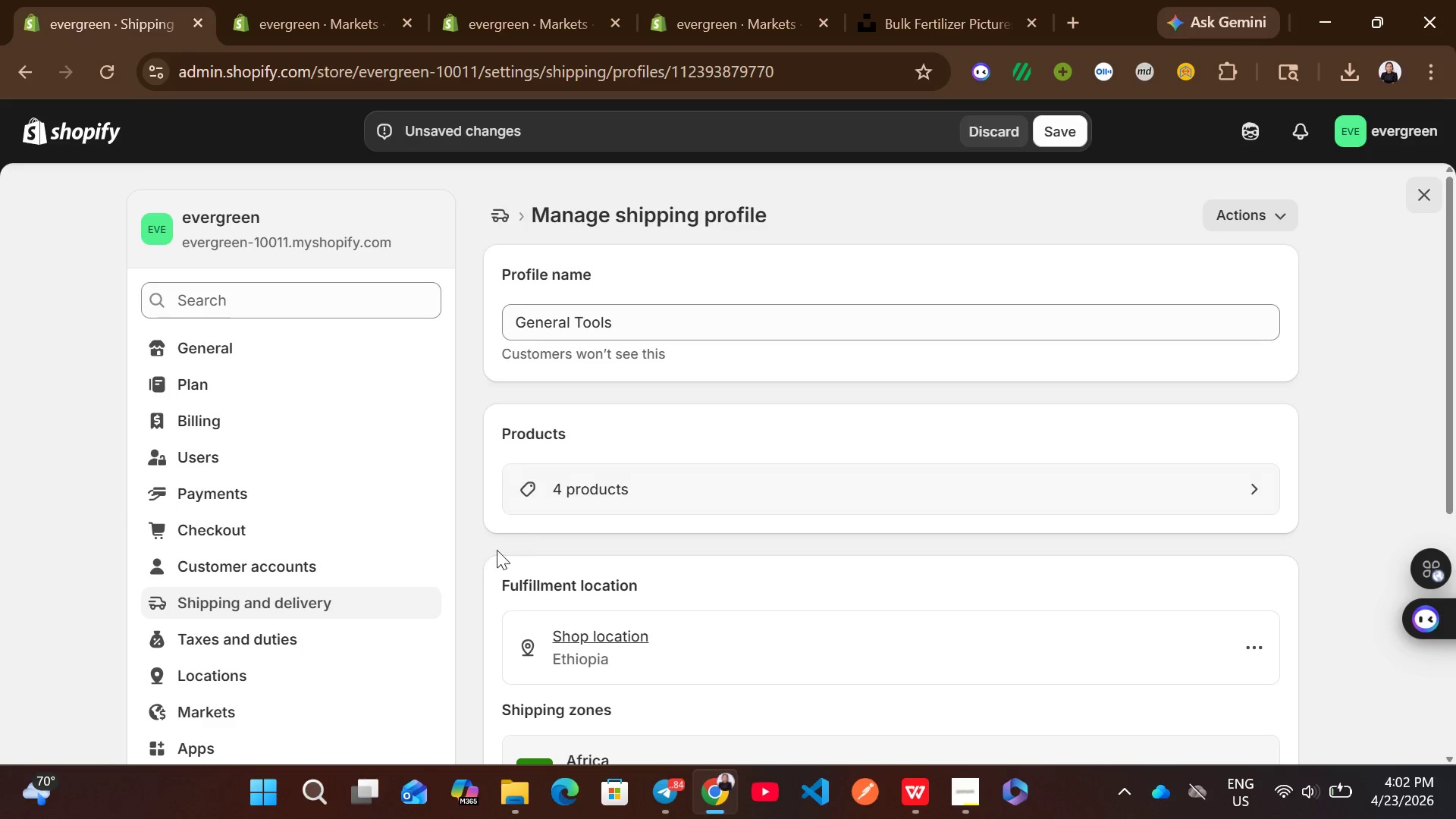 
left_click([399, 594])
 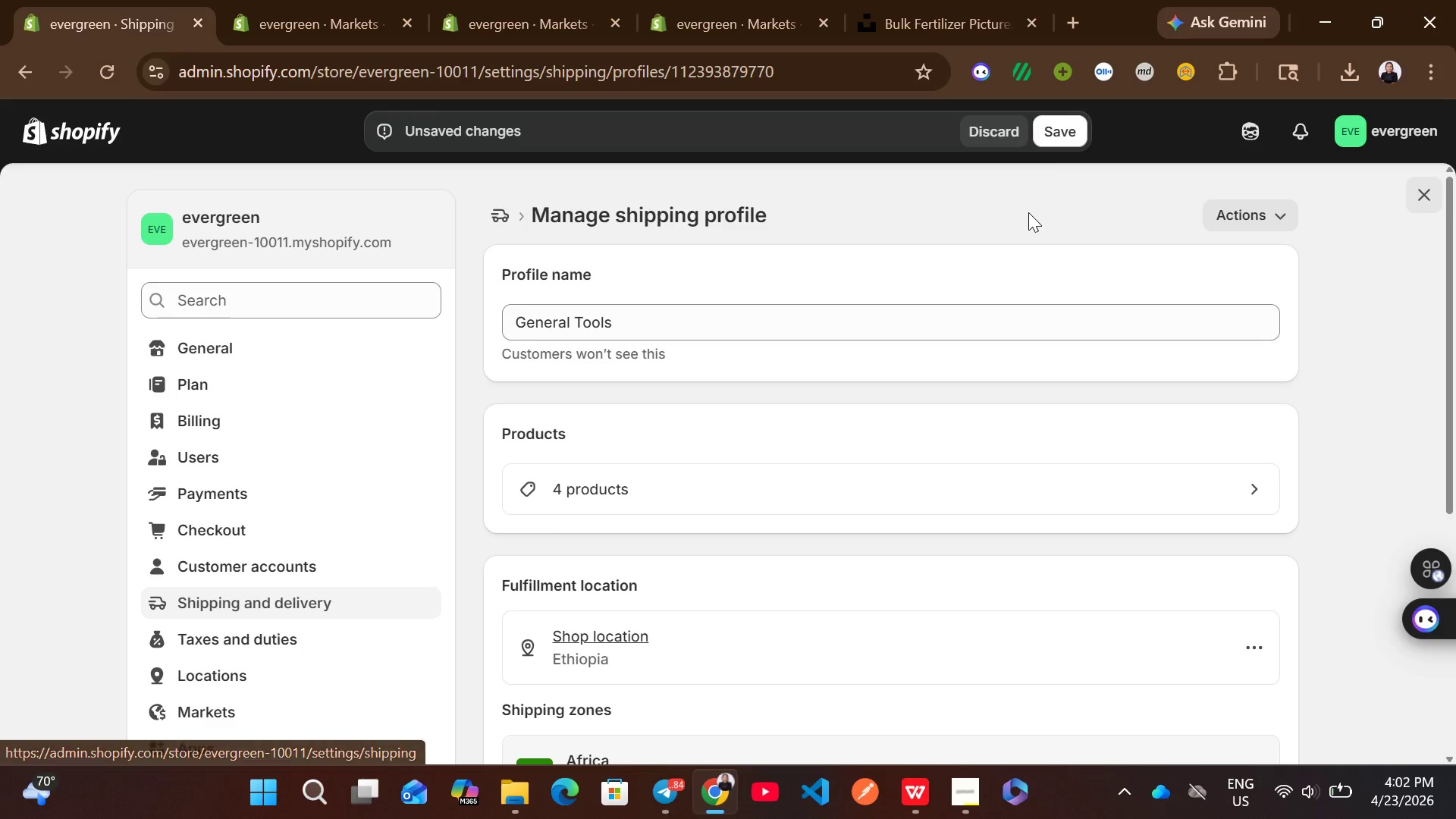 
left_click([1061, 146])
 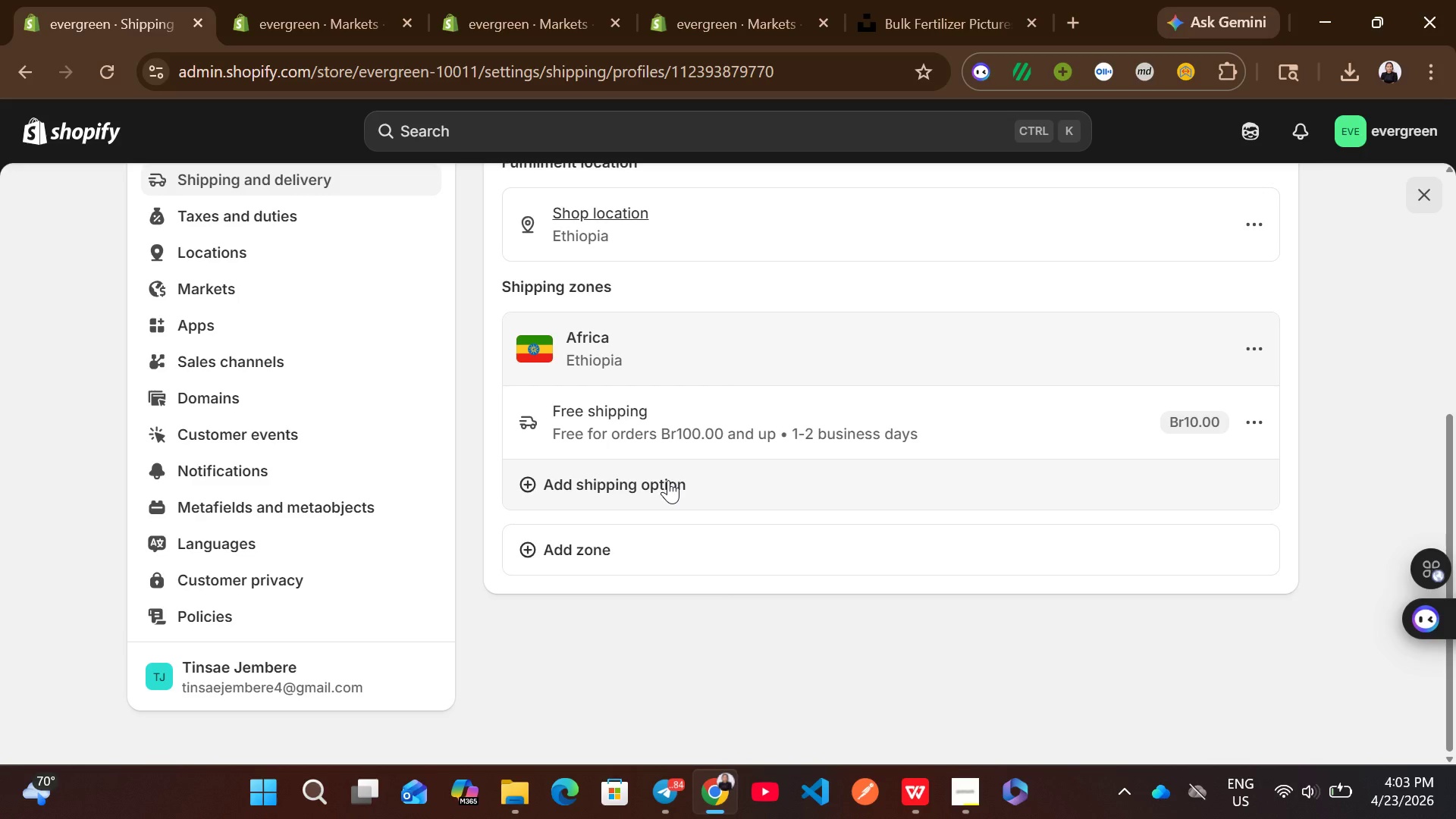 
wait(67.75)
 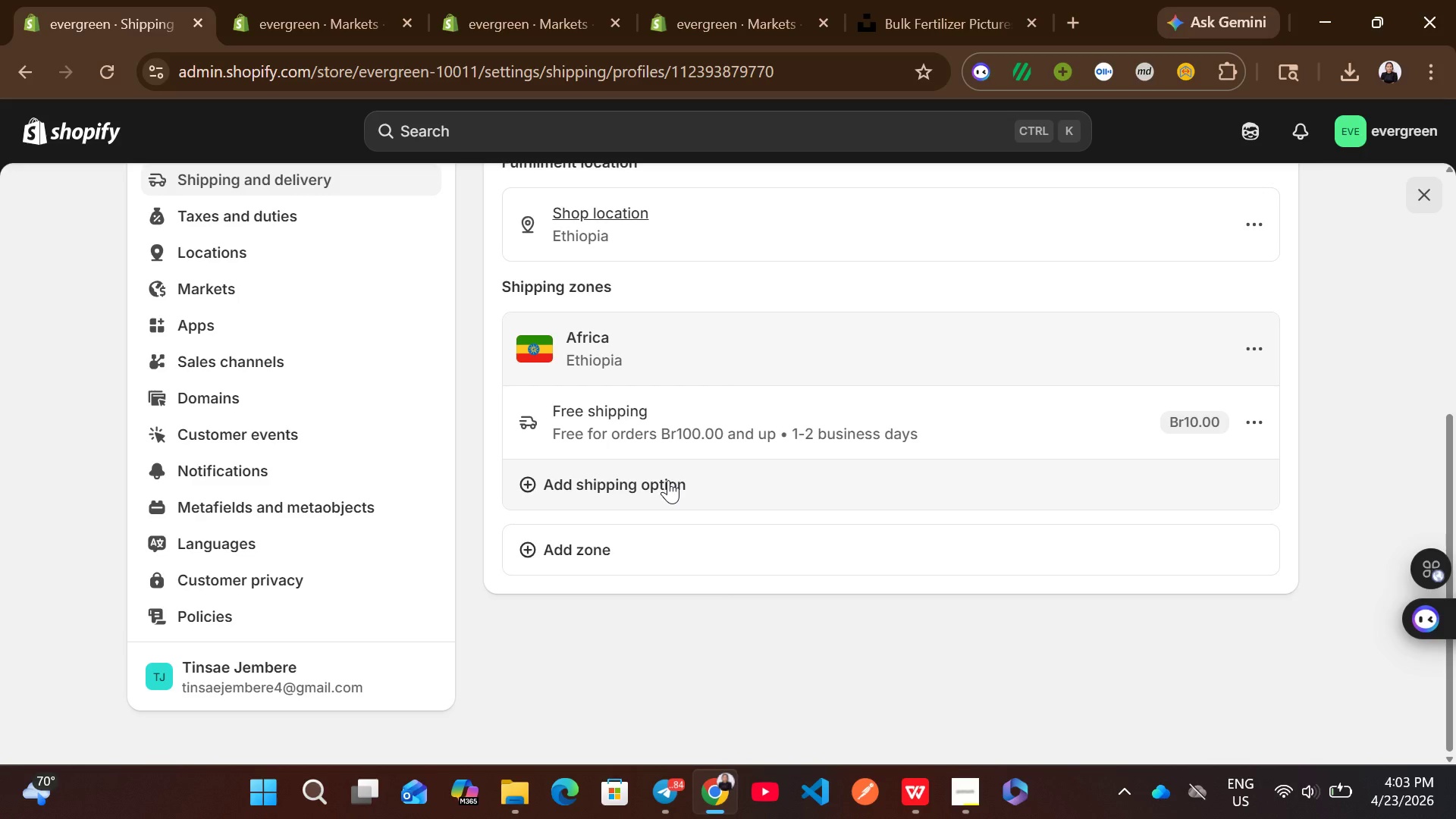 
left_click([355, 592])
 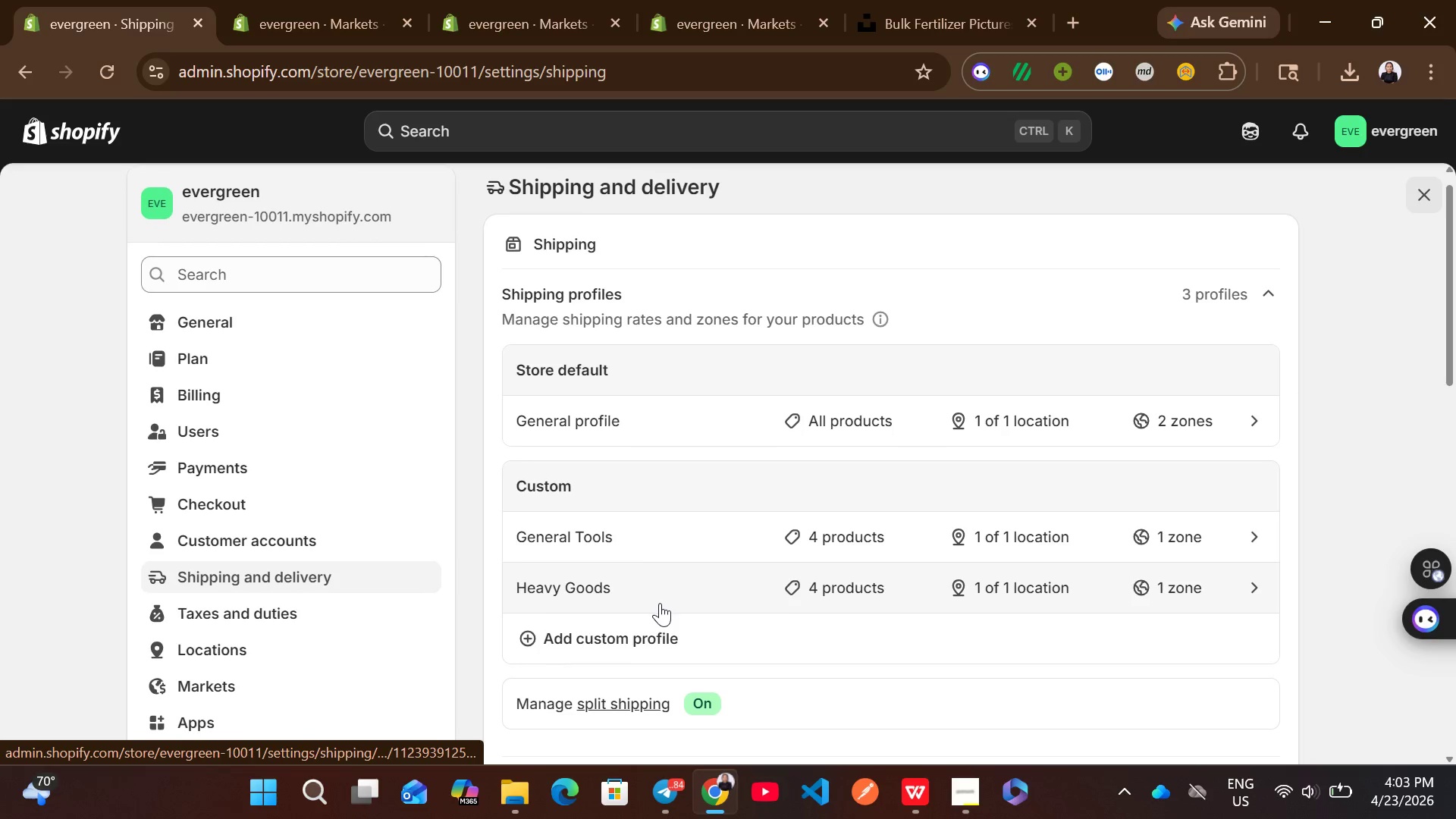 
left_click([704, 595])
 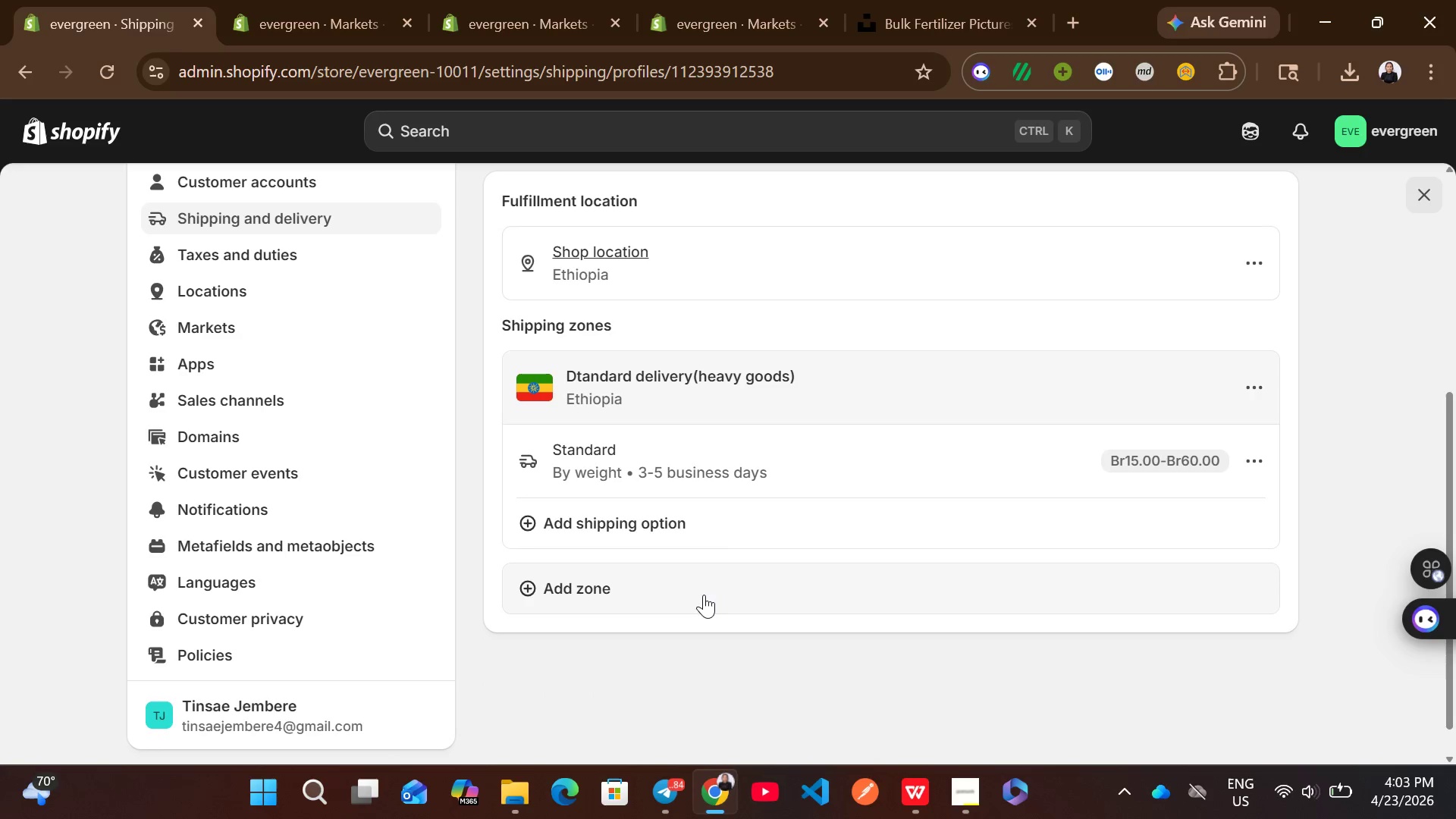 
left_click([636, 585])
 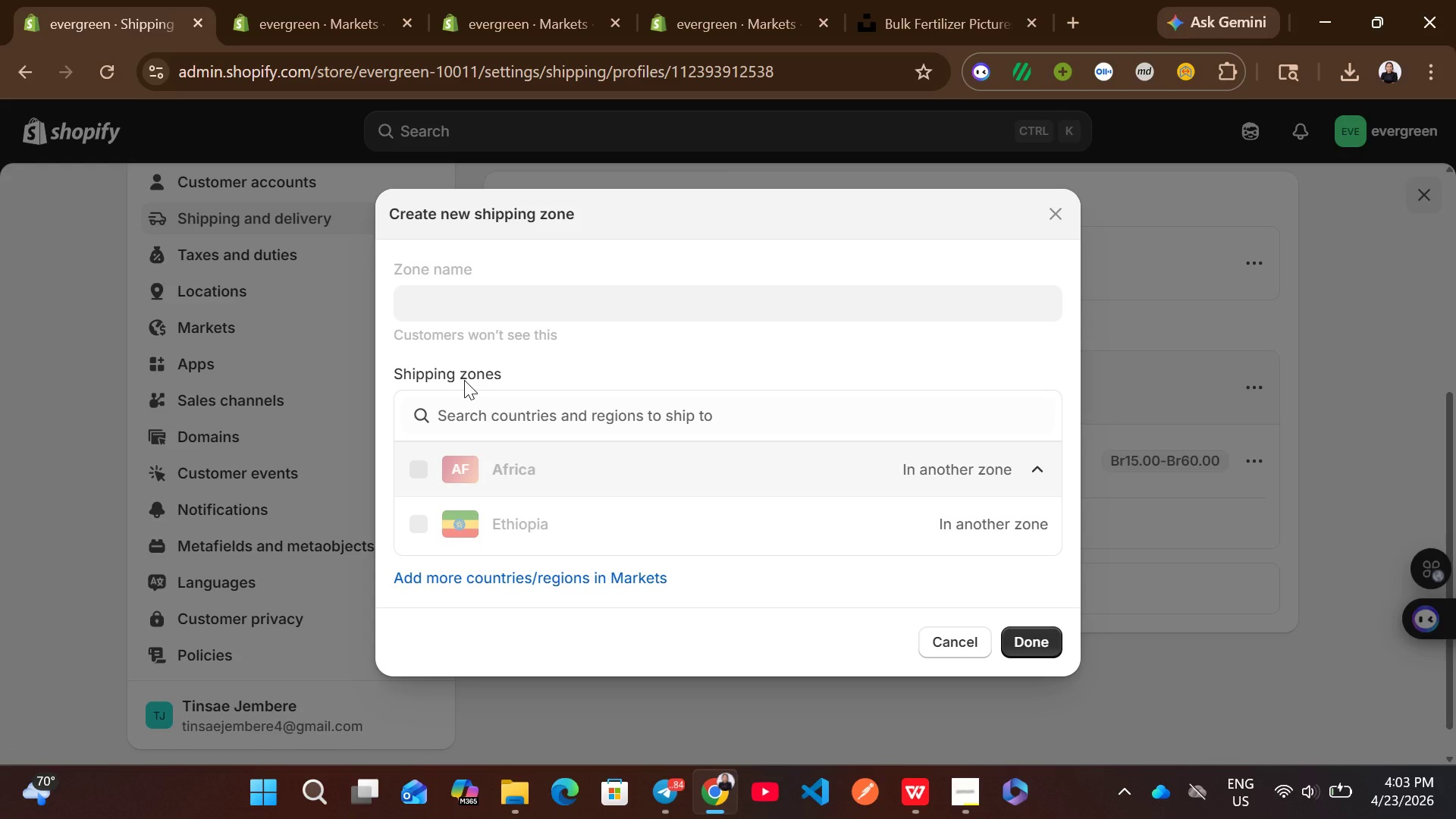 
left_click([461, 375])
 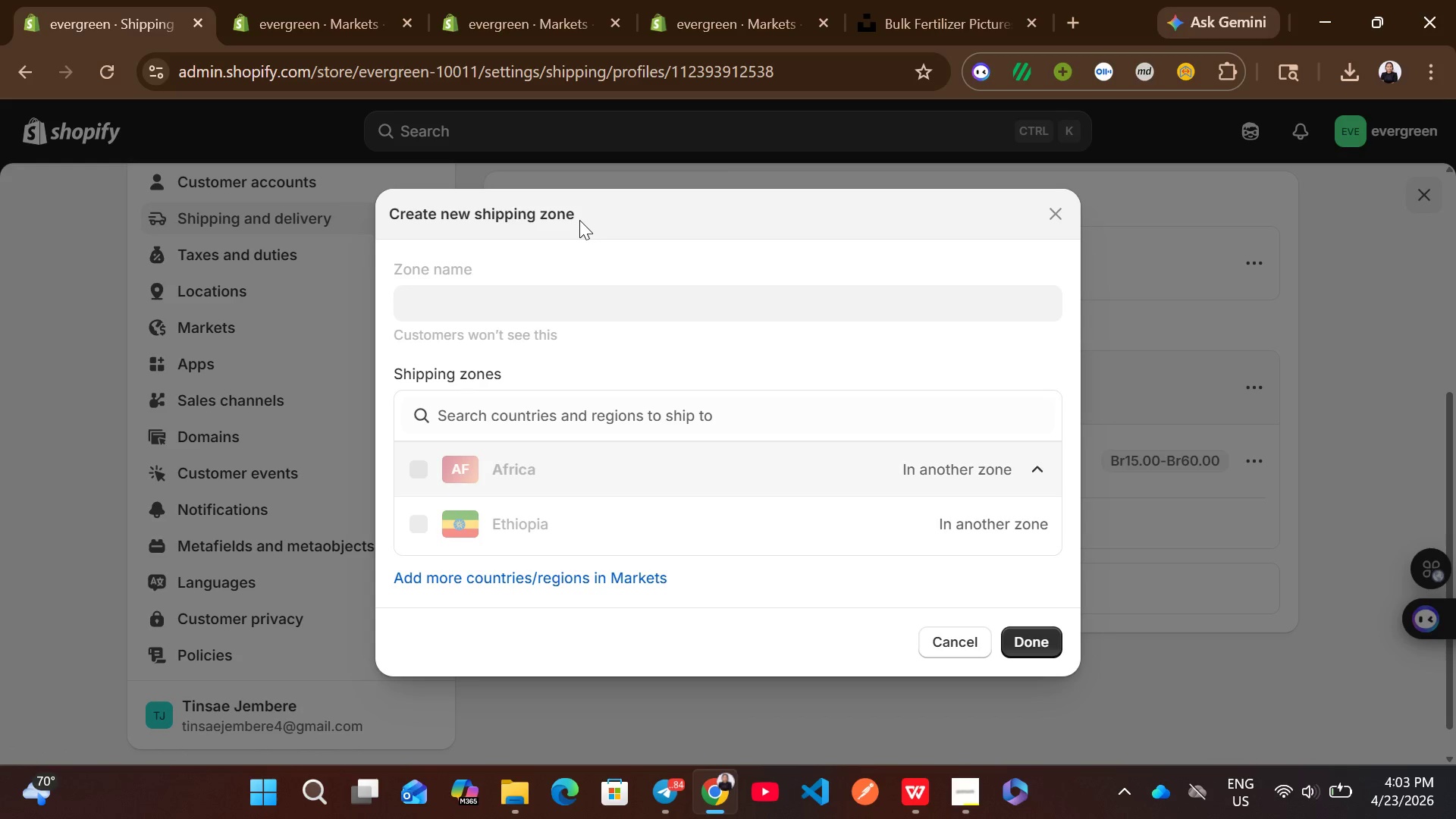 
left_click([579, 220])
 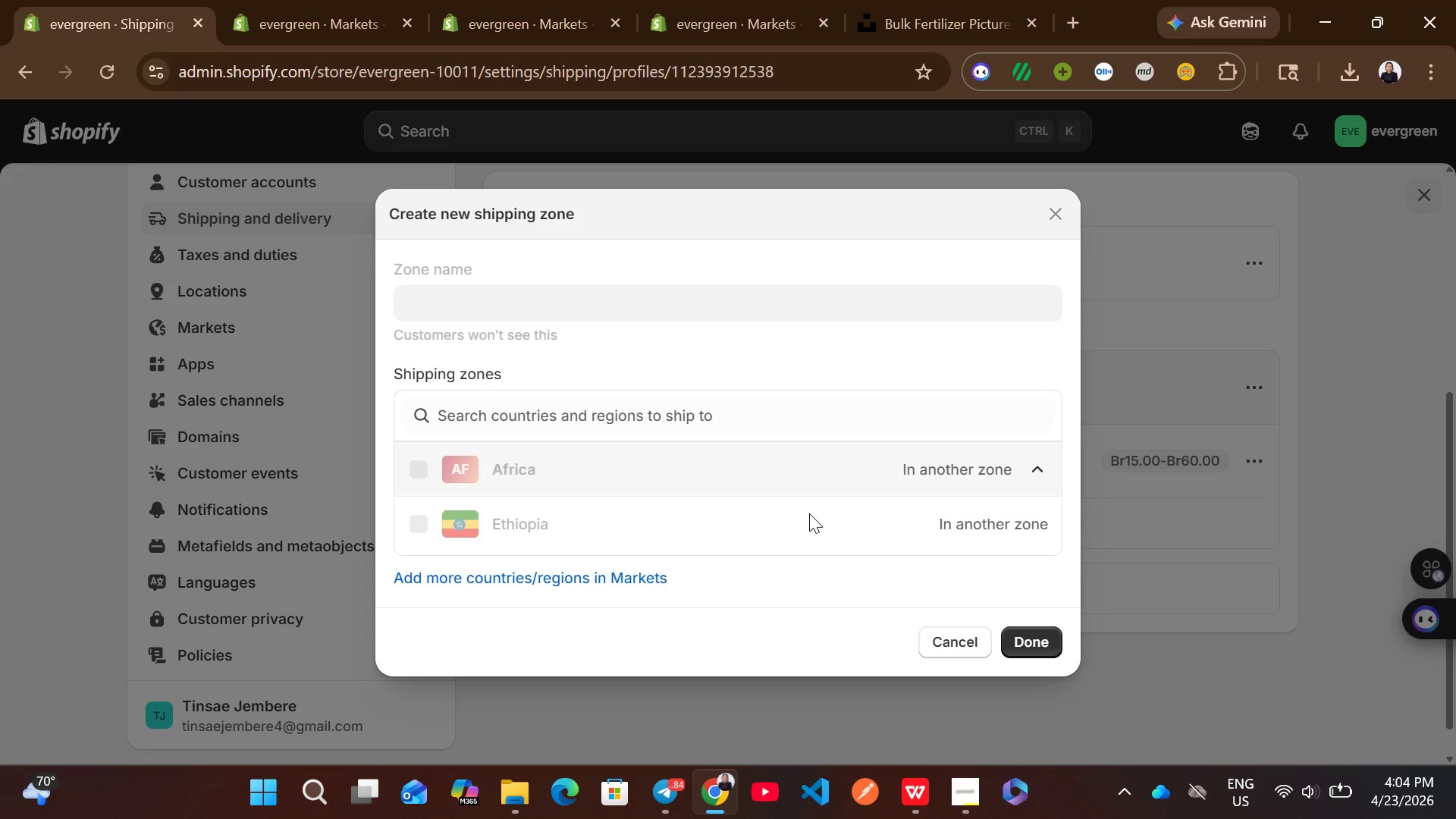 
wait(68.22)
 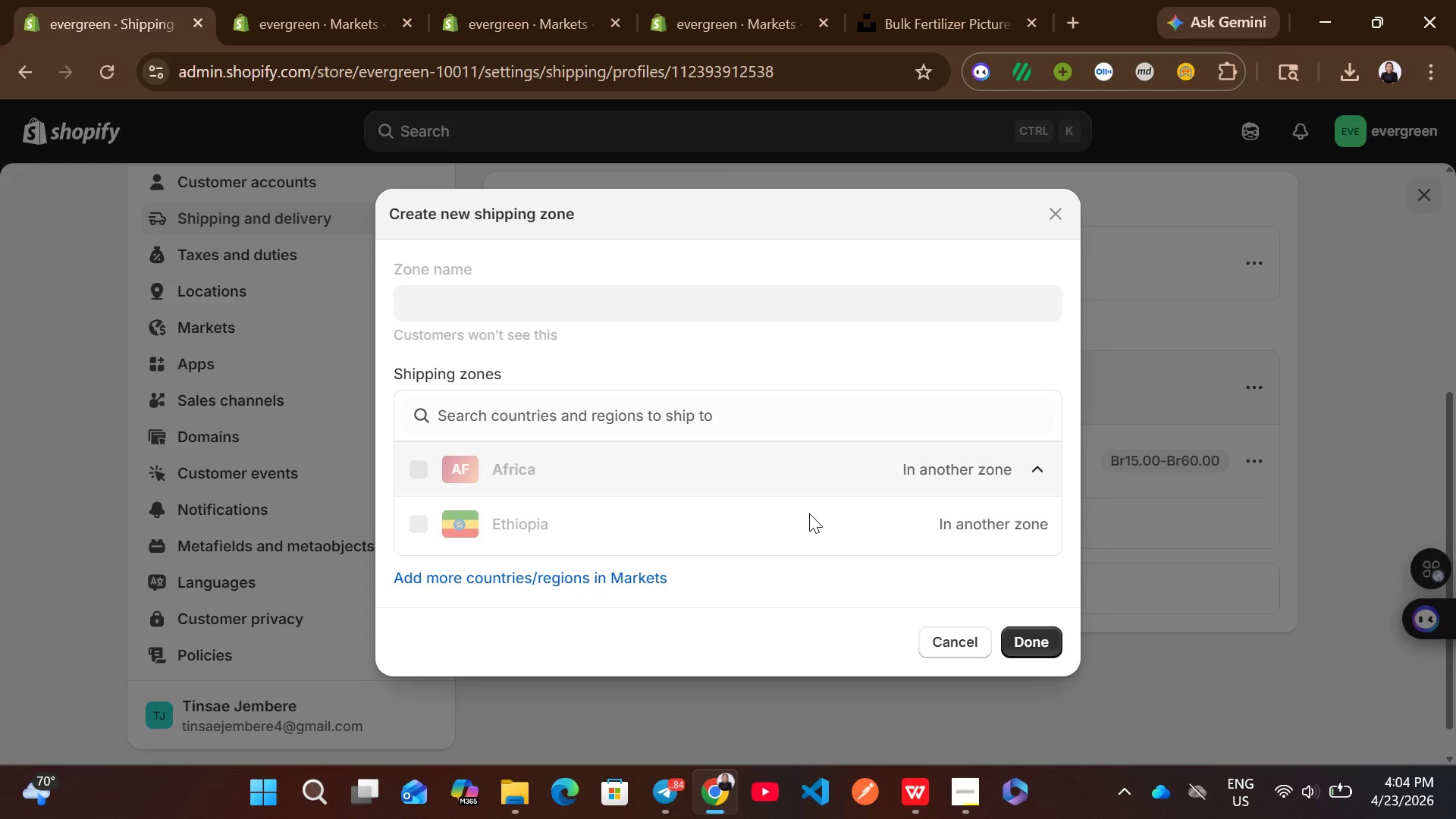 
left_click([1053, 218])
 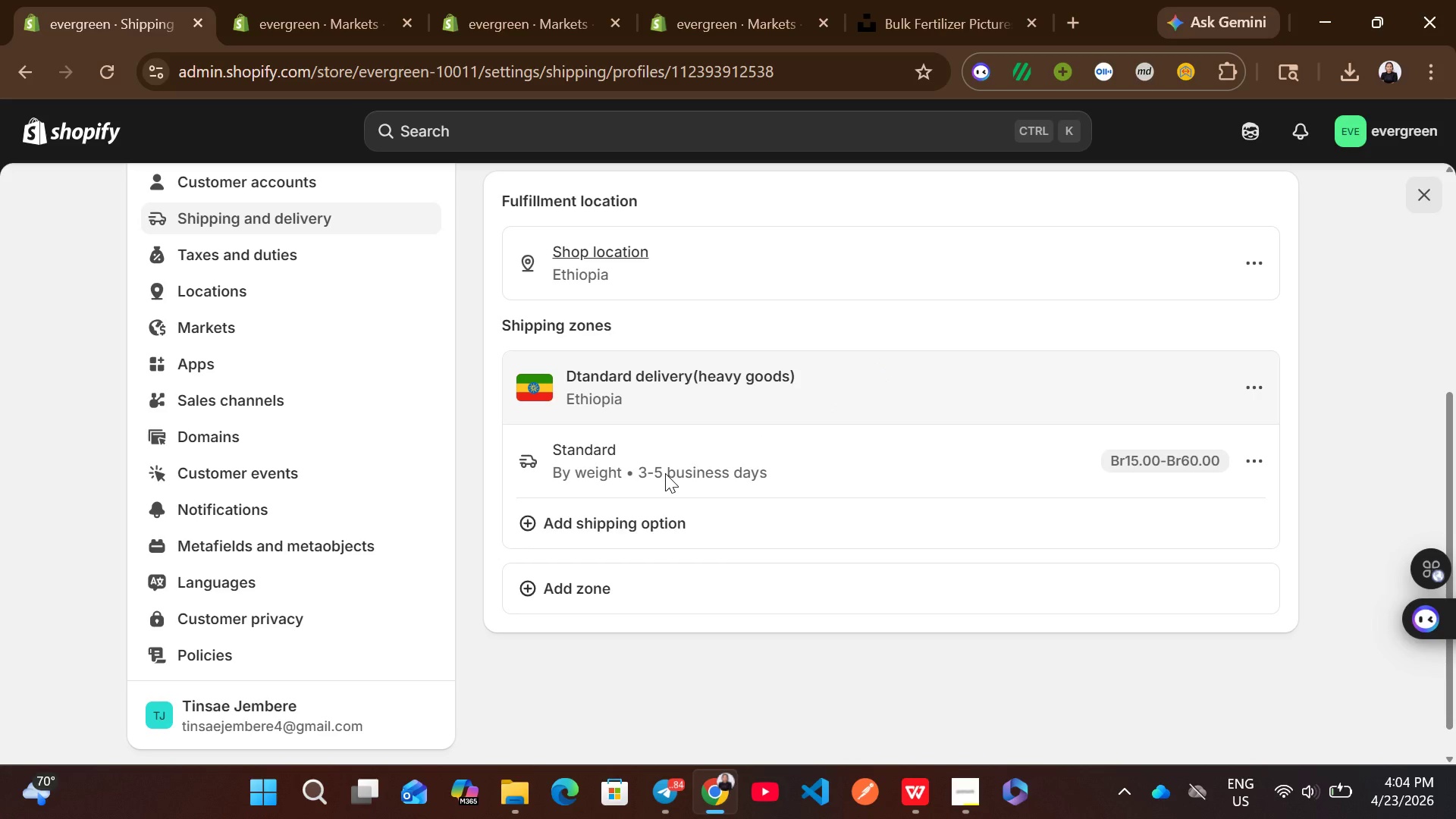 
left_click([692, 479])
 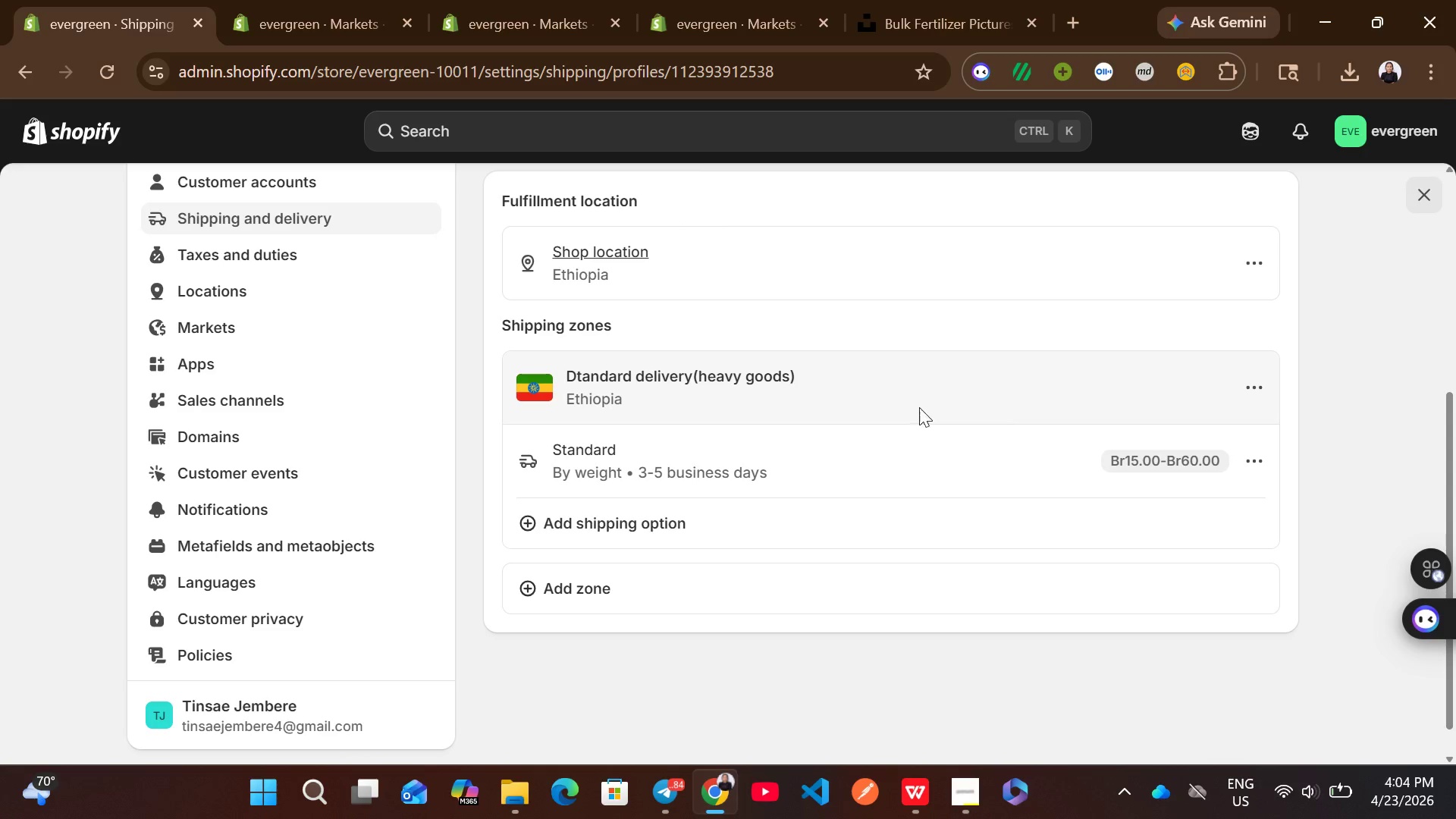 
left_click([855, 404])
 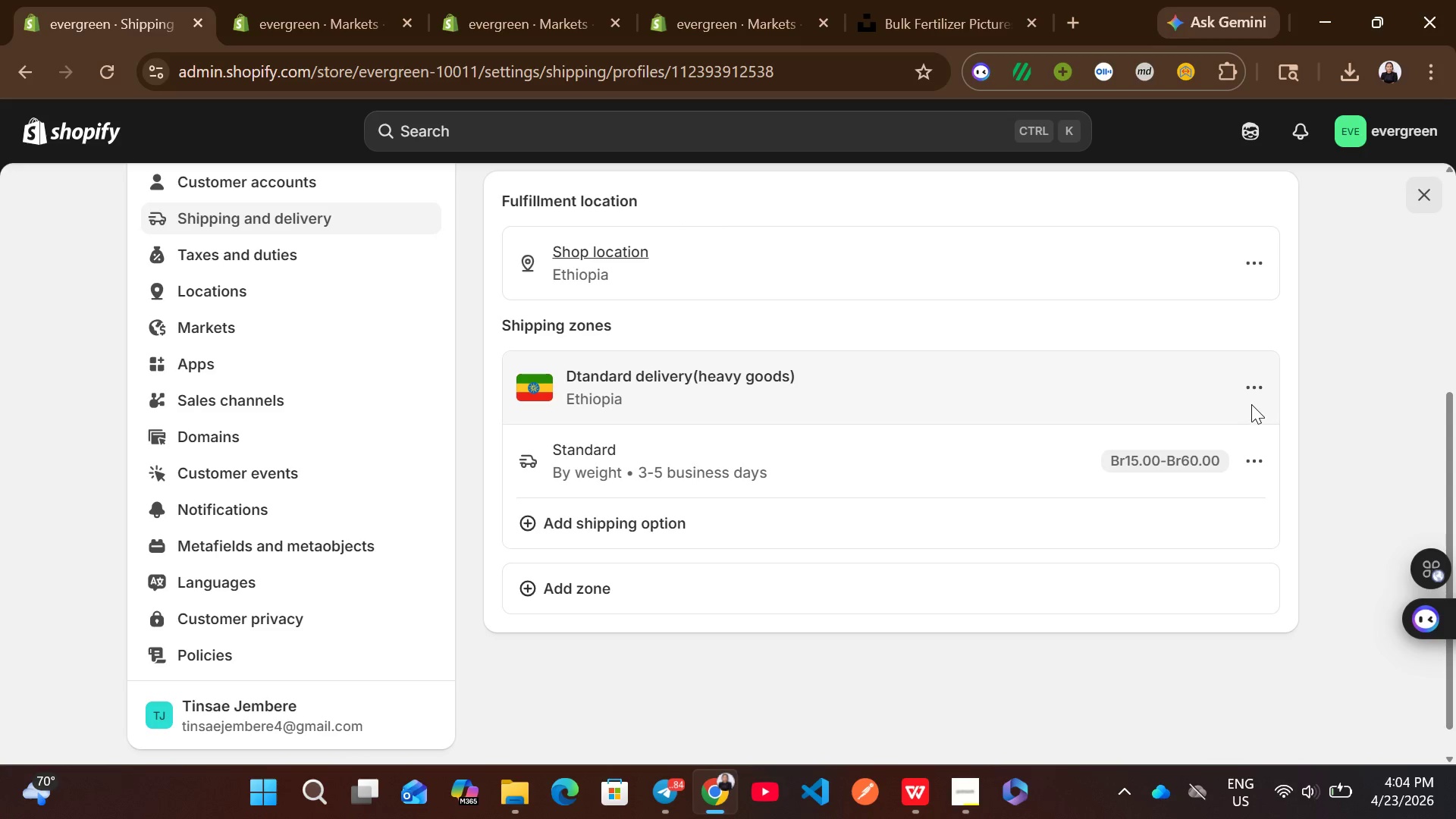 
left_click([1251, 404])
 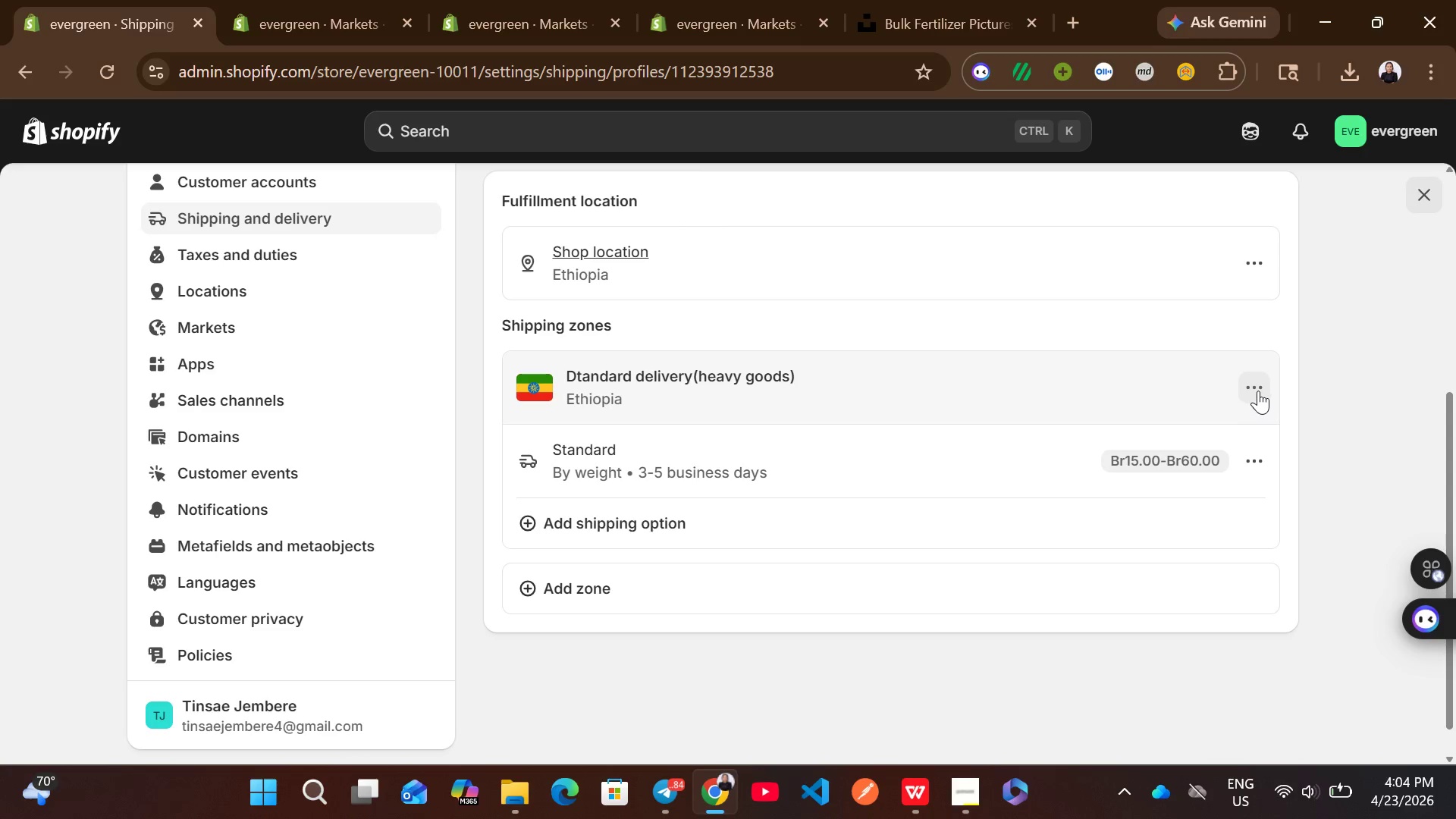 
left_click([1258, 391])
 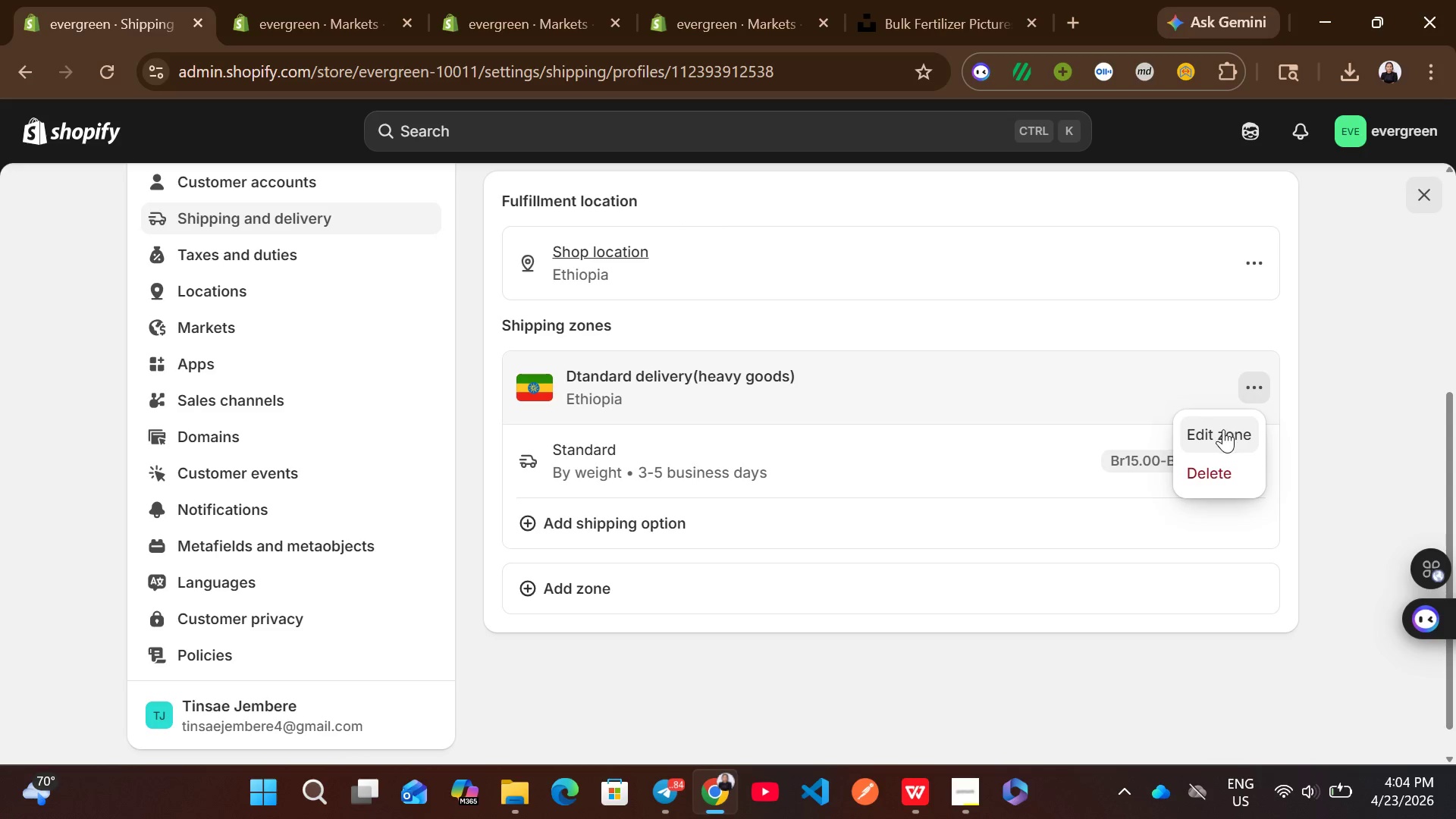 
left_click([1223, 429])
 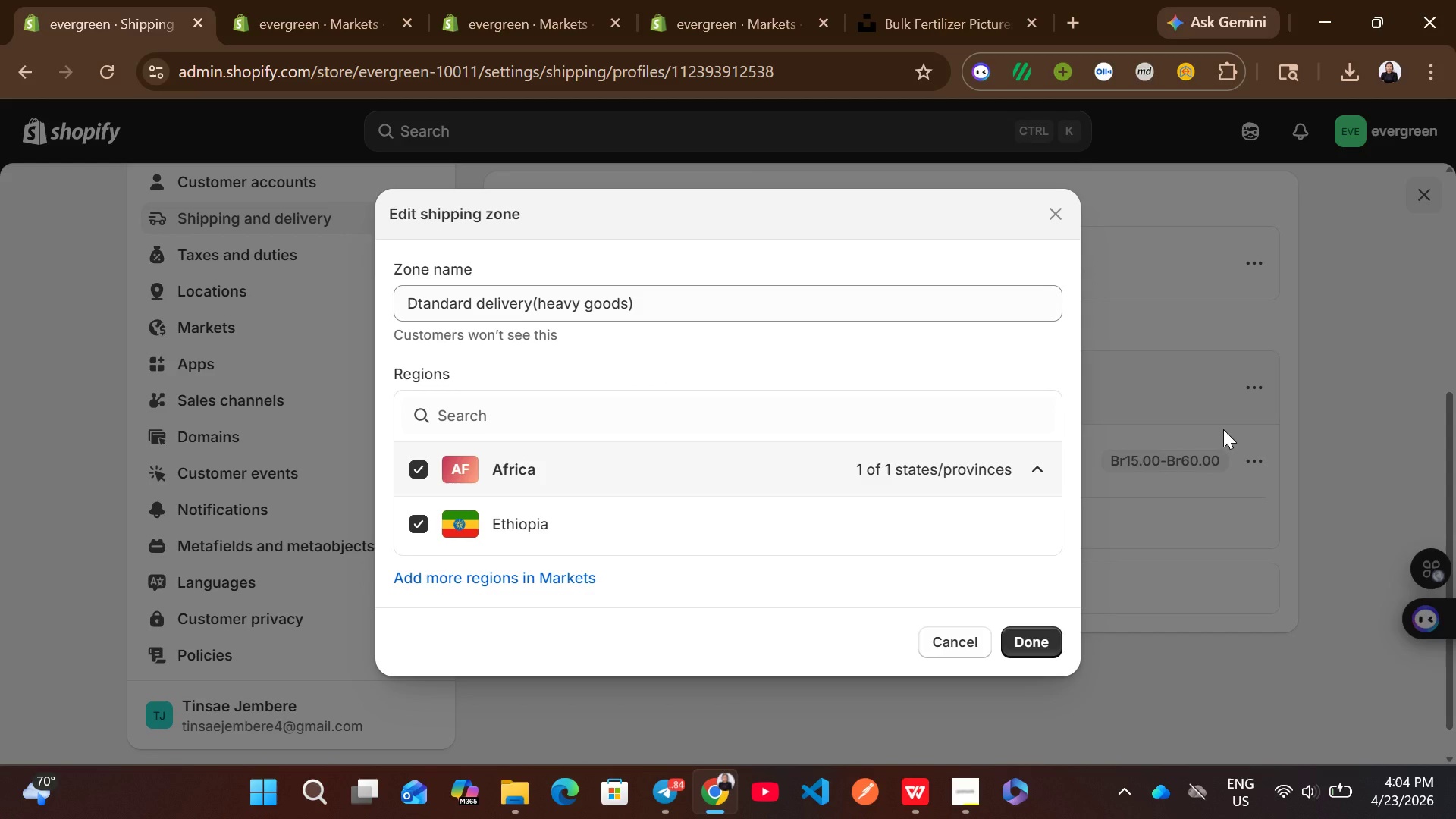 
wait(5.67)
 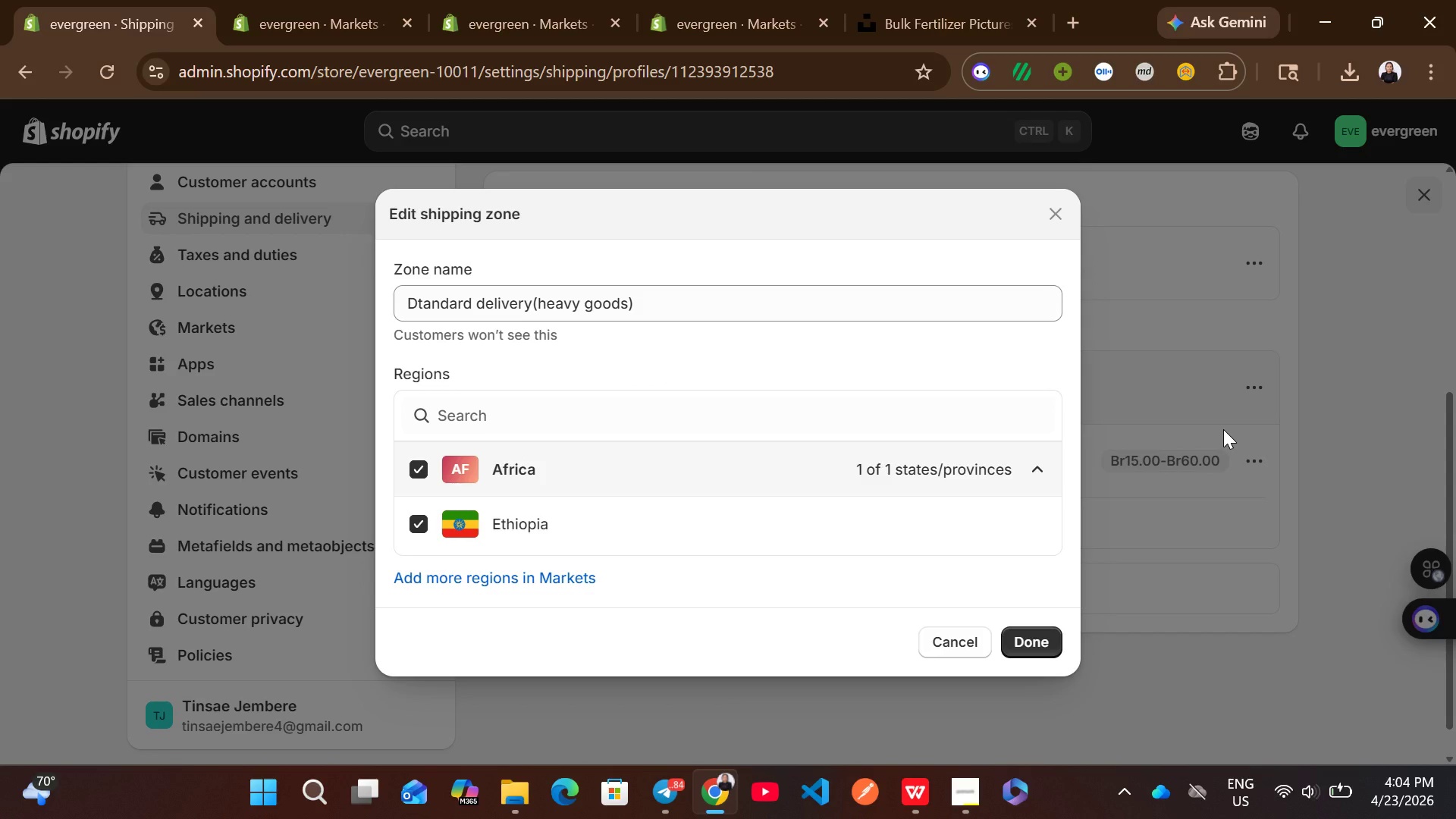 
left_click([1049, 218])
 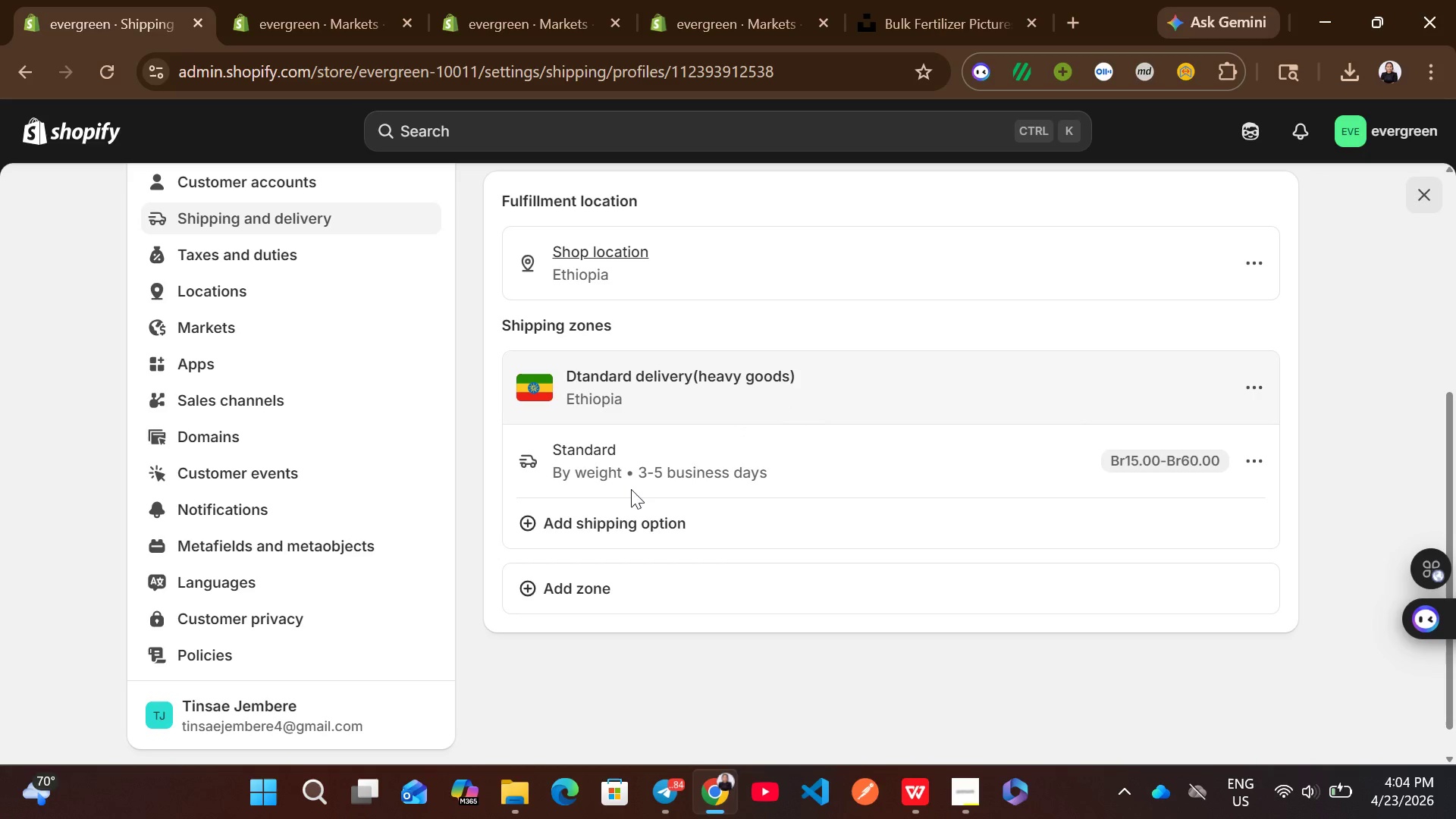 
left_click([606, 519])
 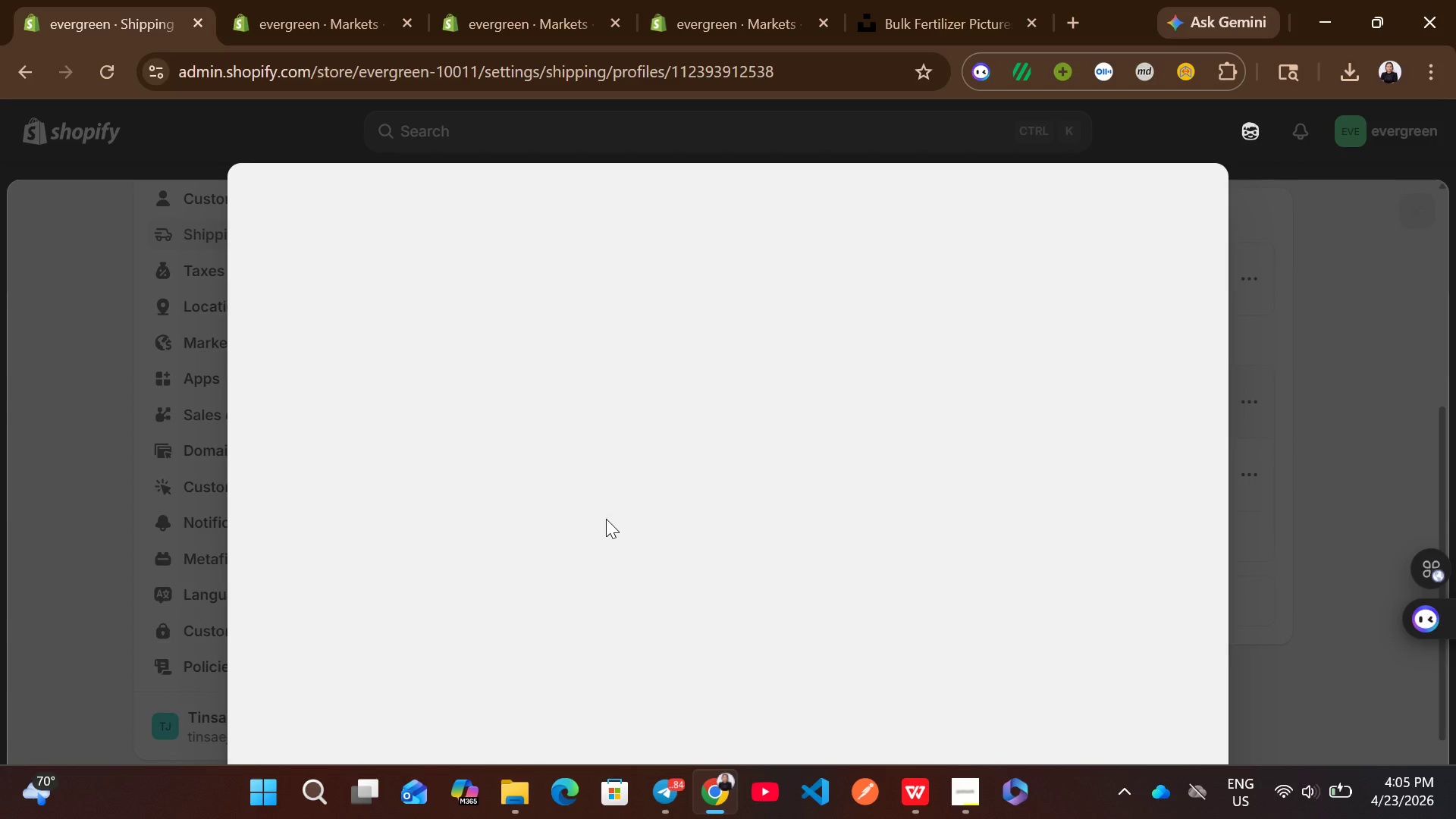 
wait(10.5)
 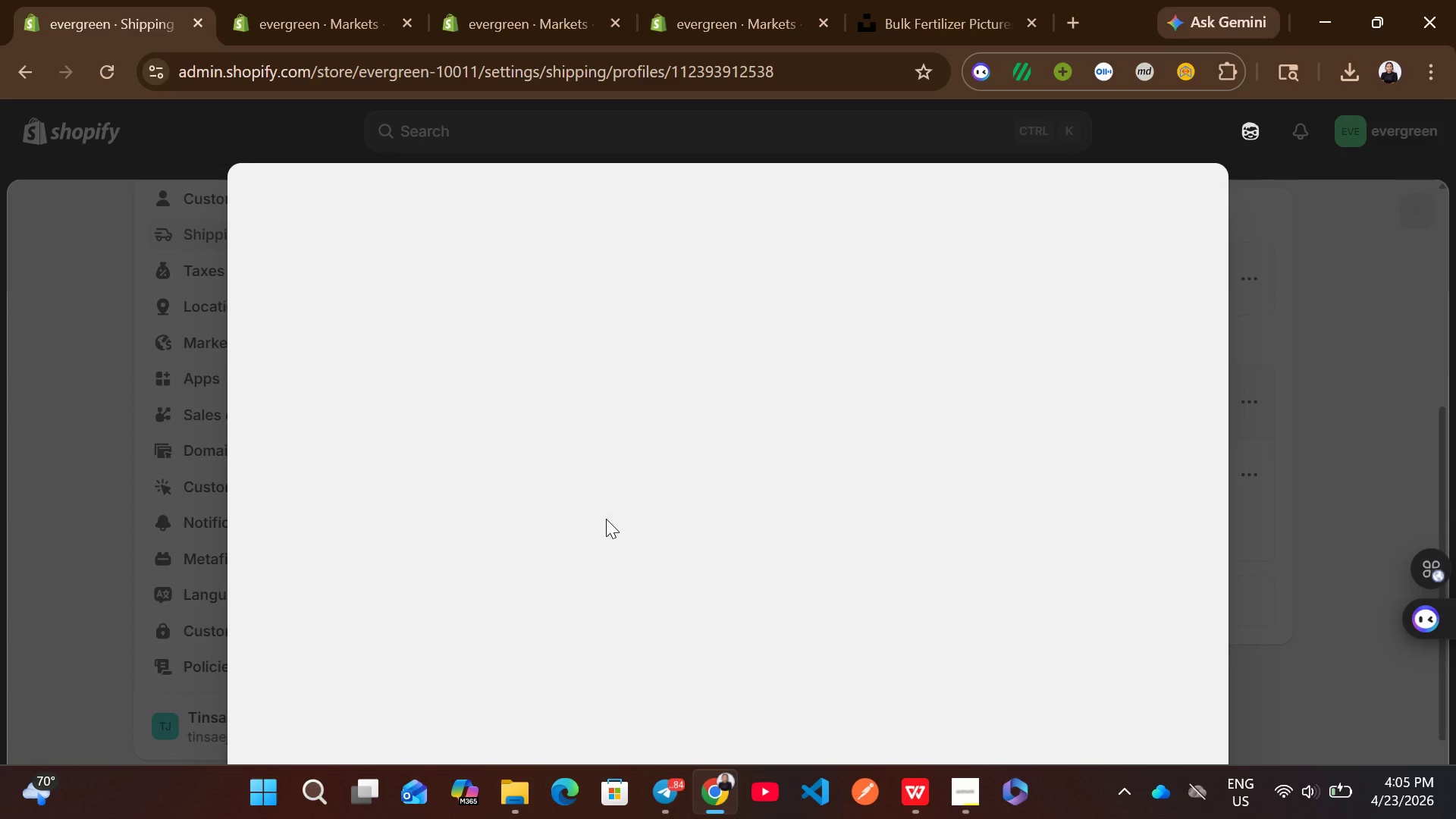 
left_click([510, 292])
 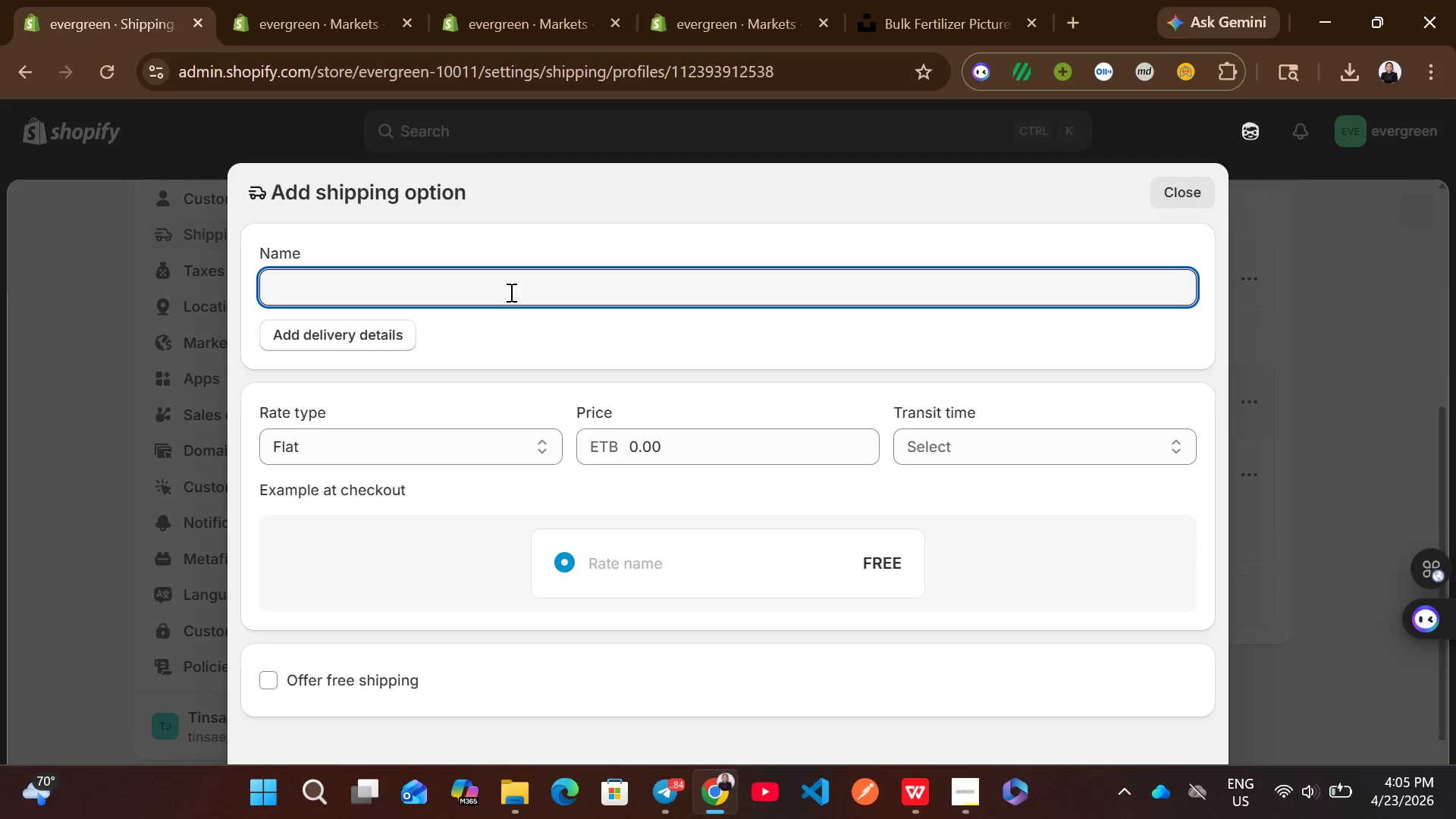 
type(Local drop delivery)
 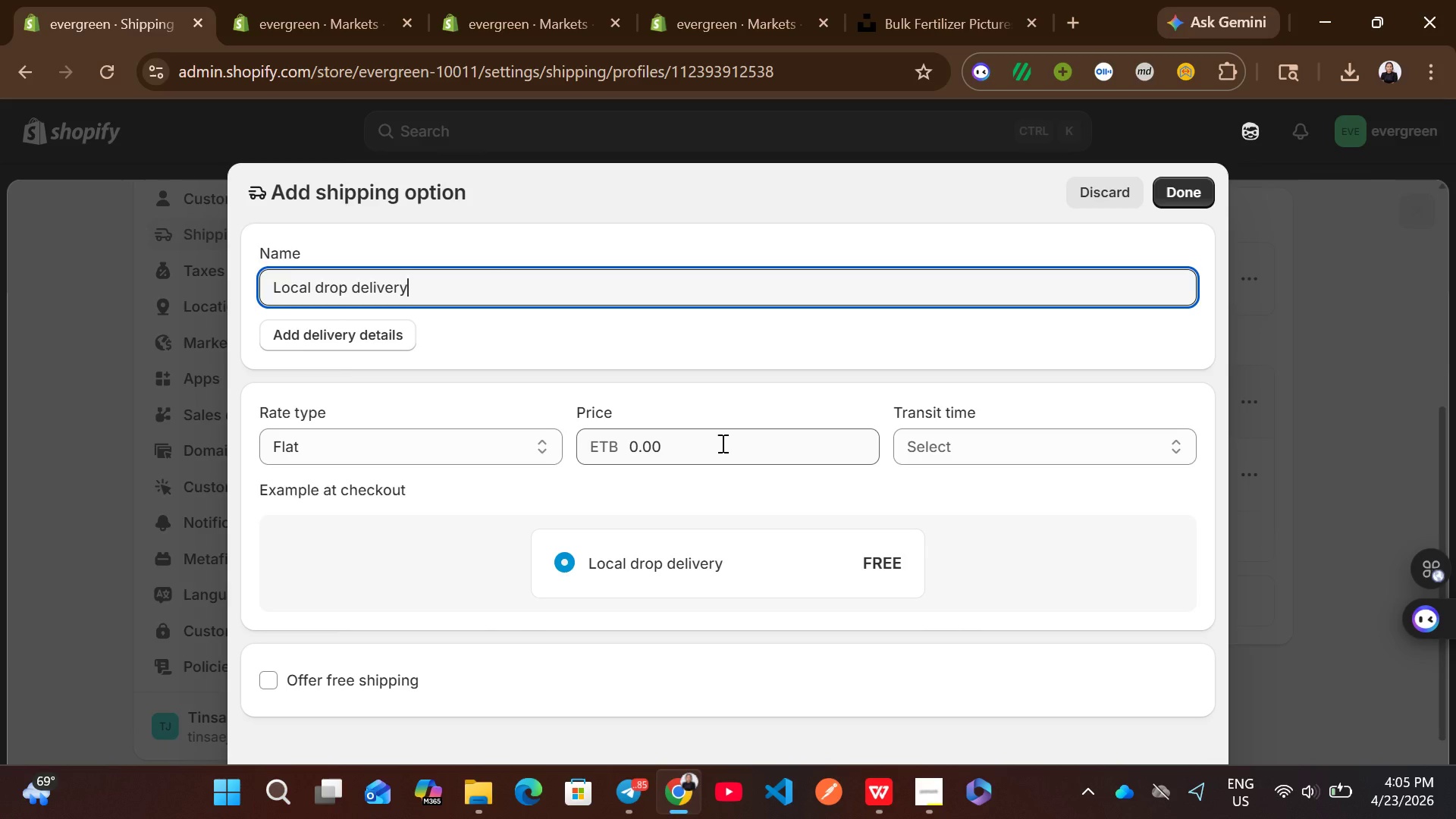 
wait(10.55)
 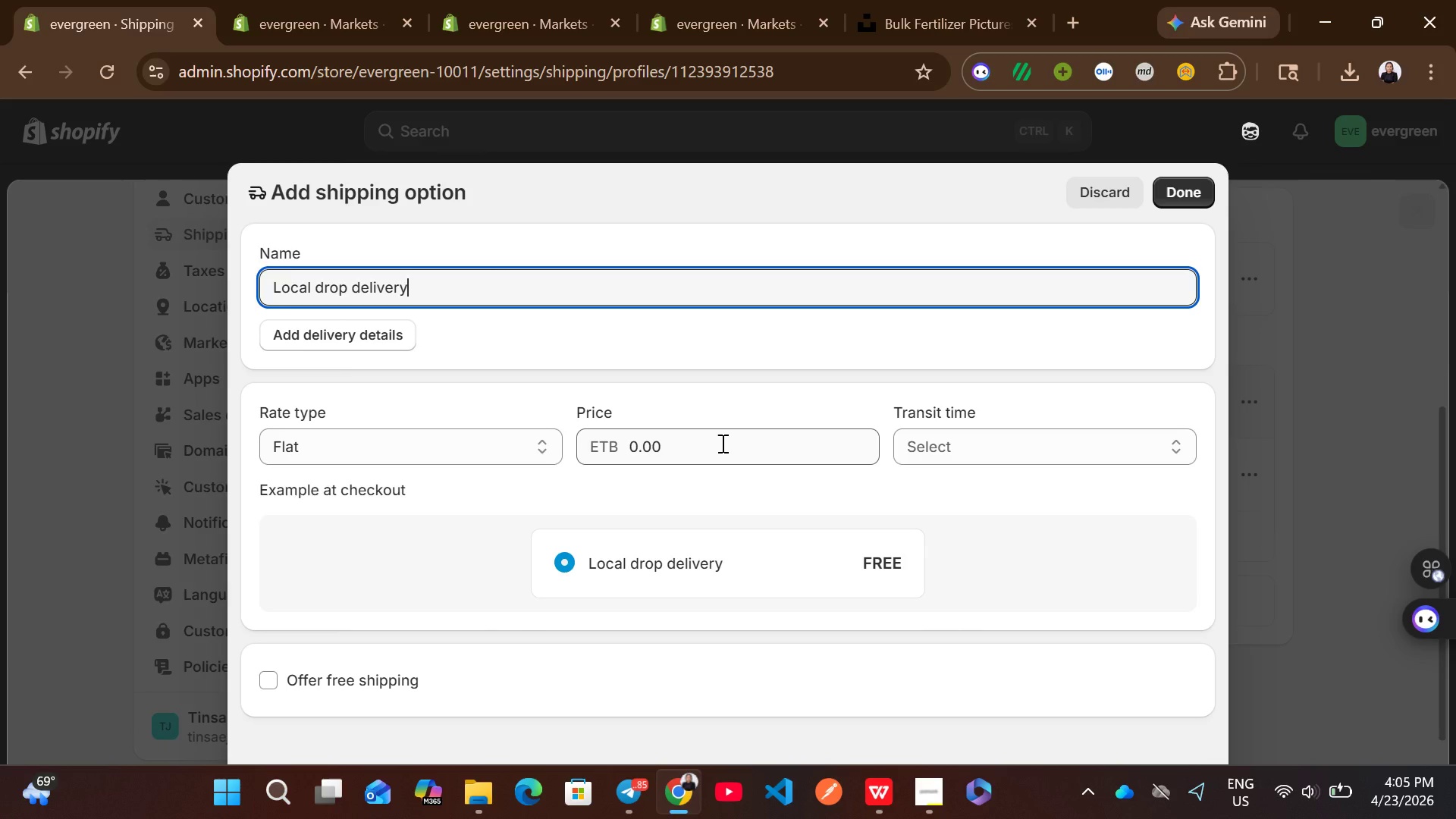 
left_click([640, 439])
 